 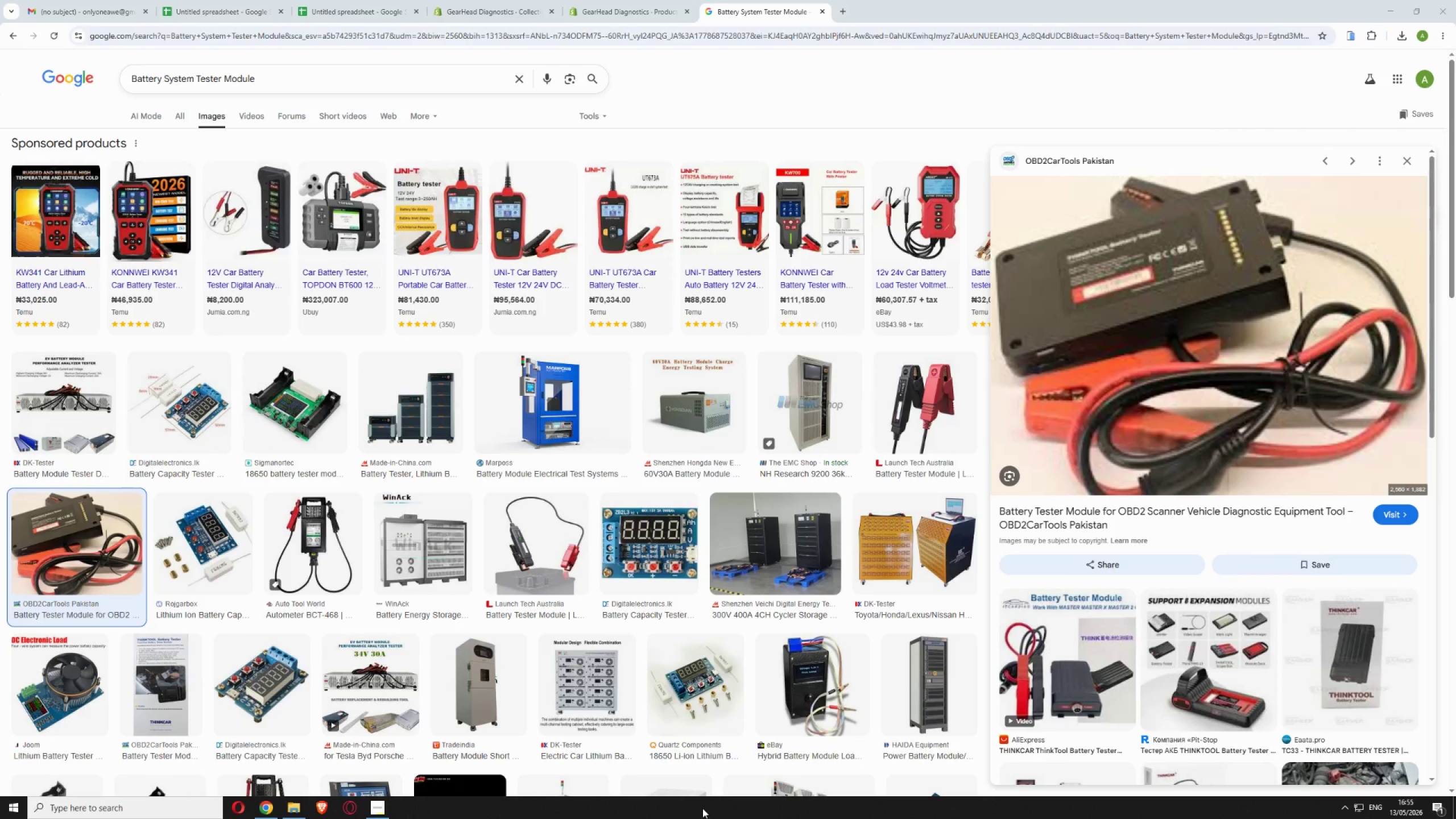 
scroll: coordinate [299, 568], scroll_direction: down, amount: 3.0
 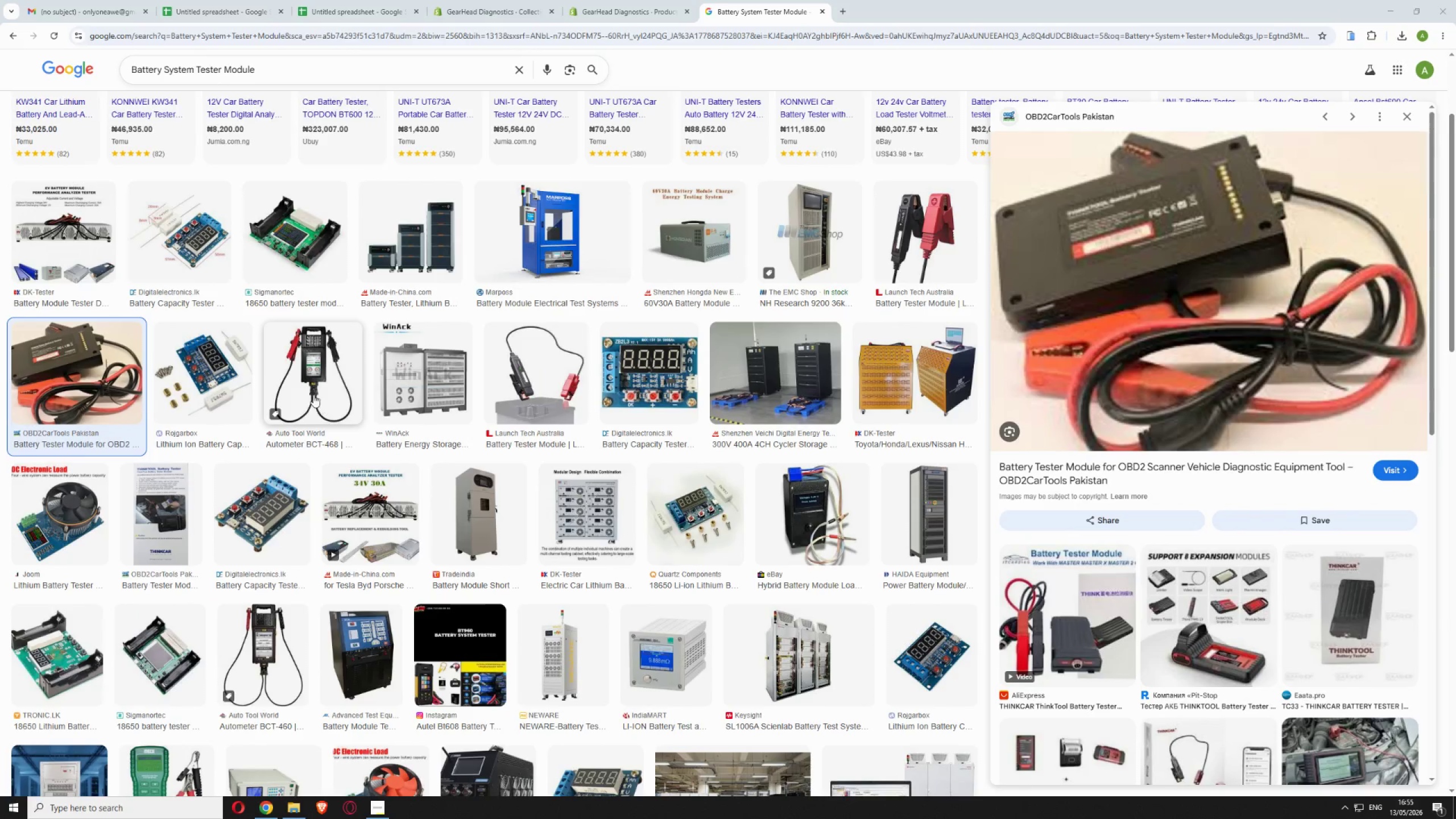 
left_click([324, 373])
 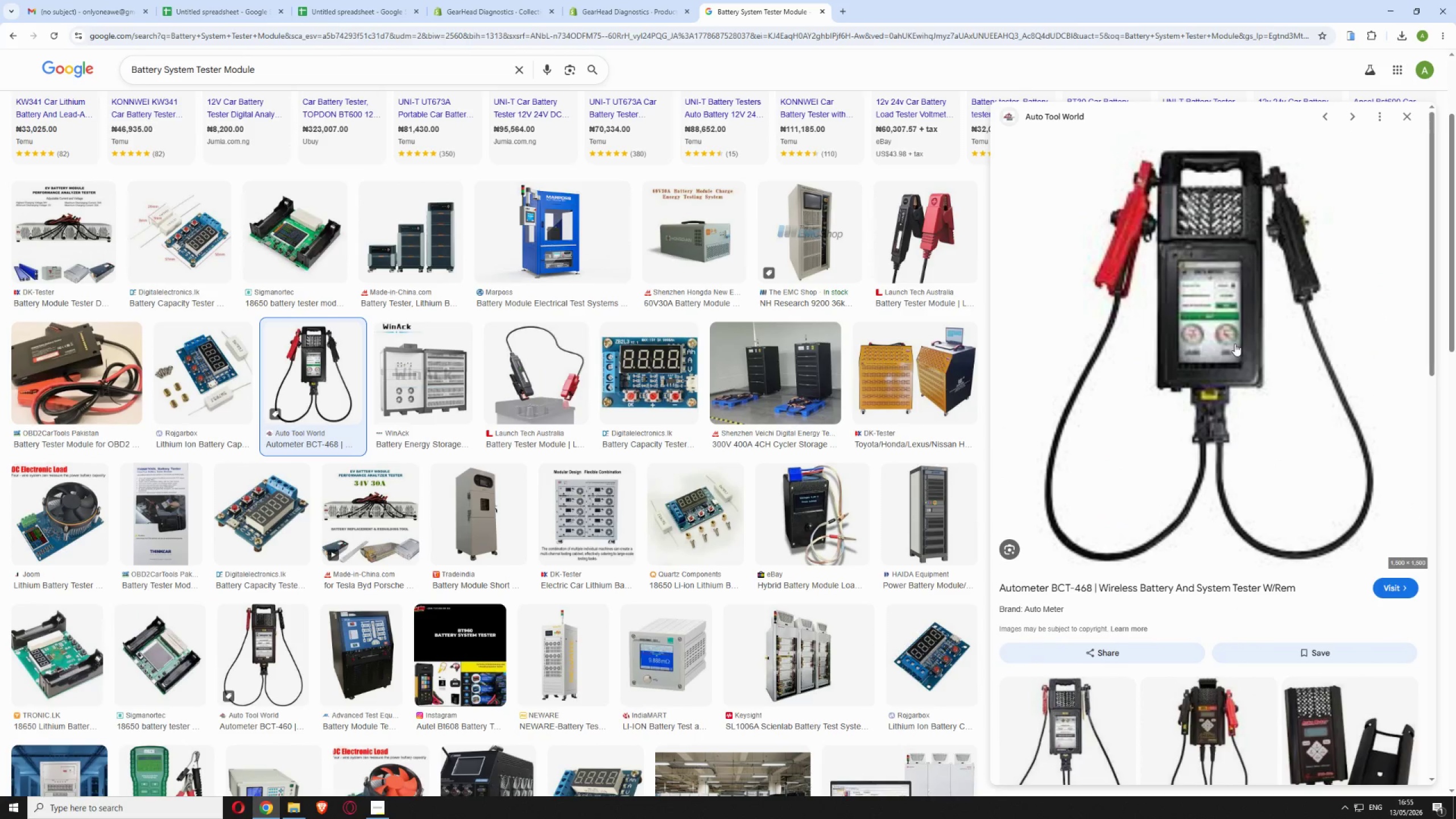 
right_click([1235, 344])
 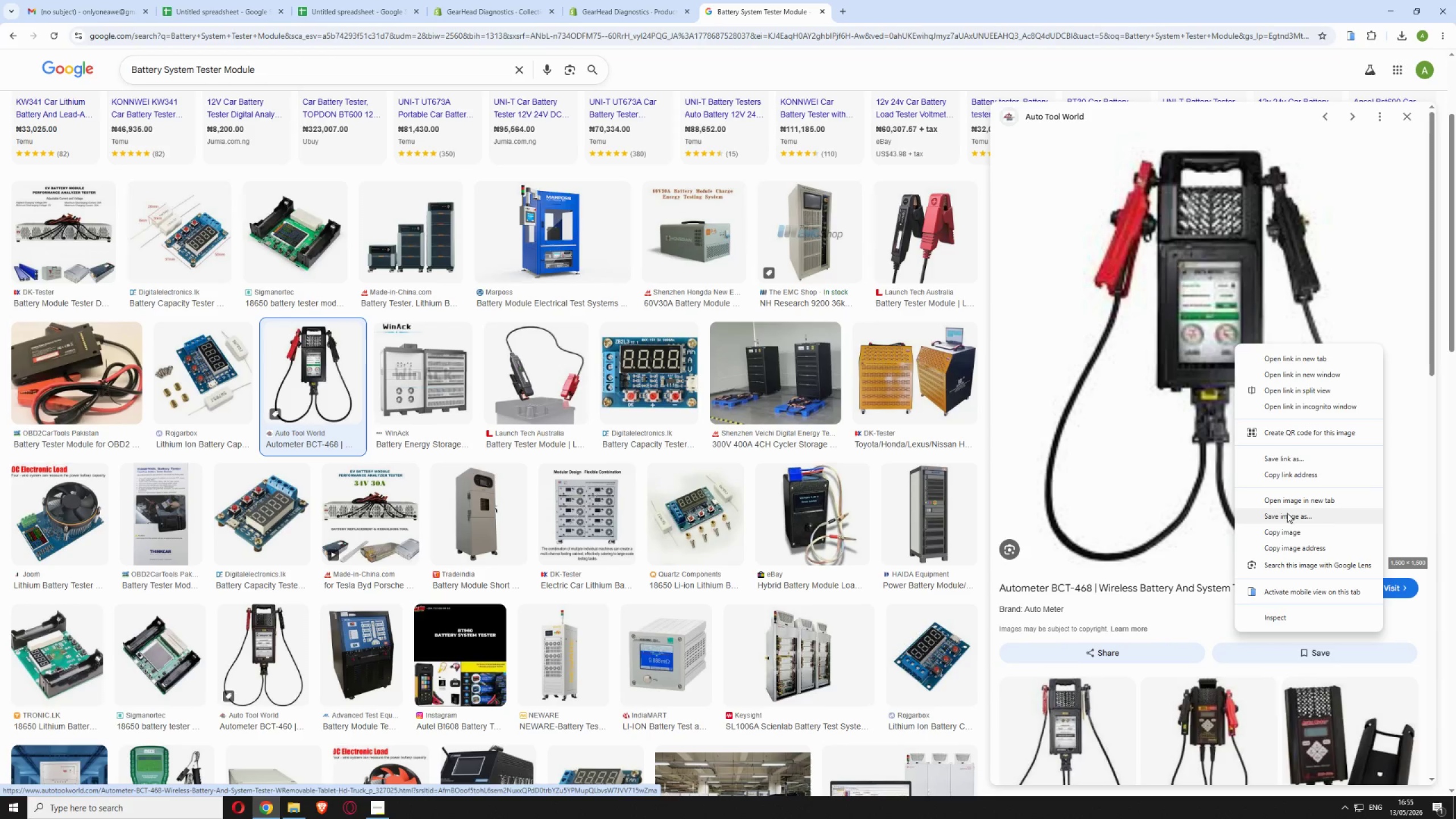 
left_click([1285, 518])
 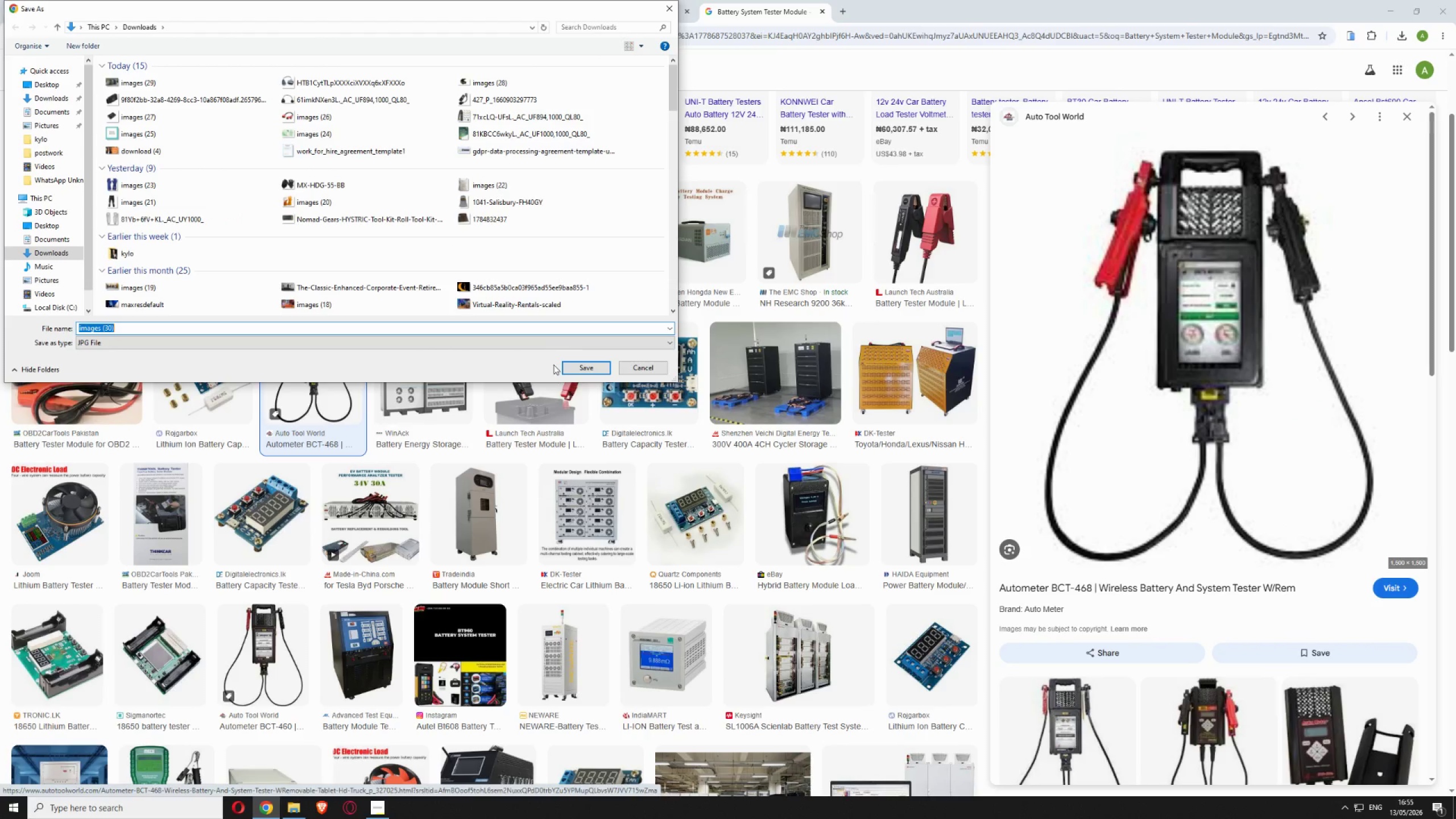 
left_click([570, 367])
 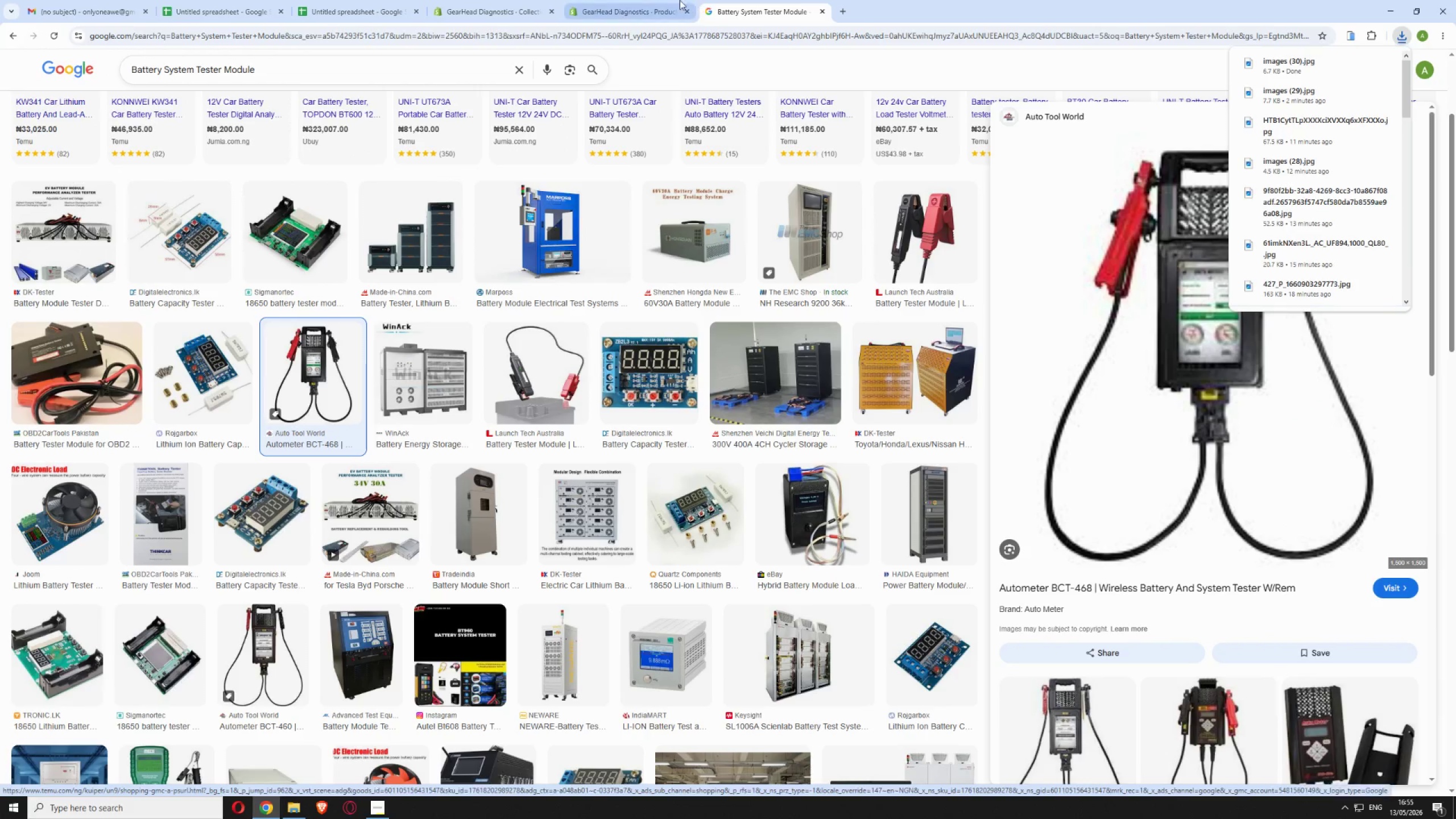 
left_click([645, 7])
 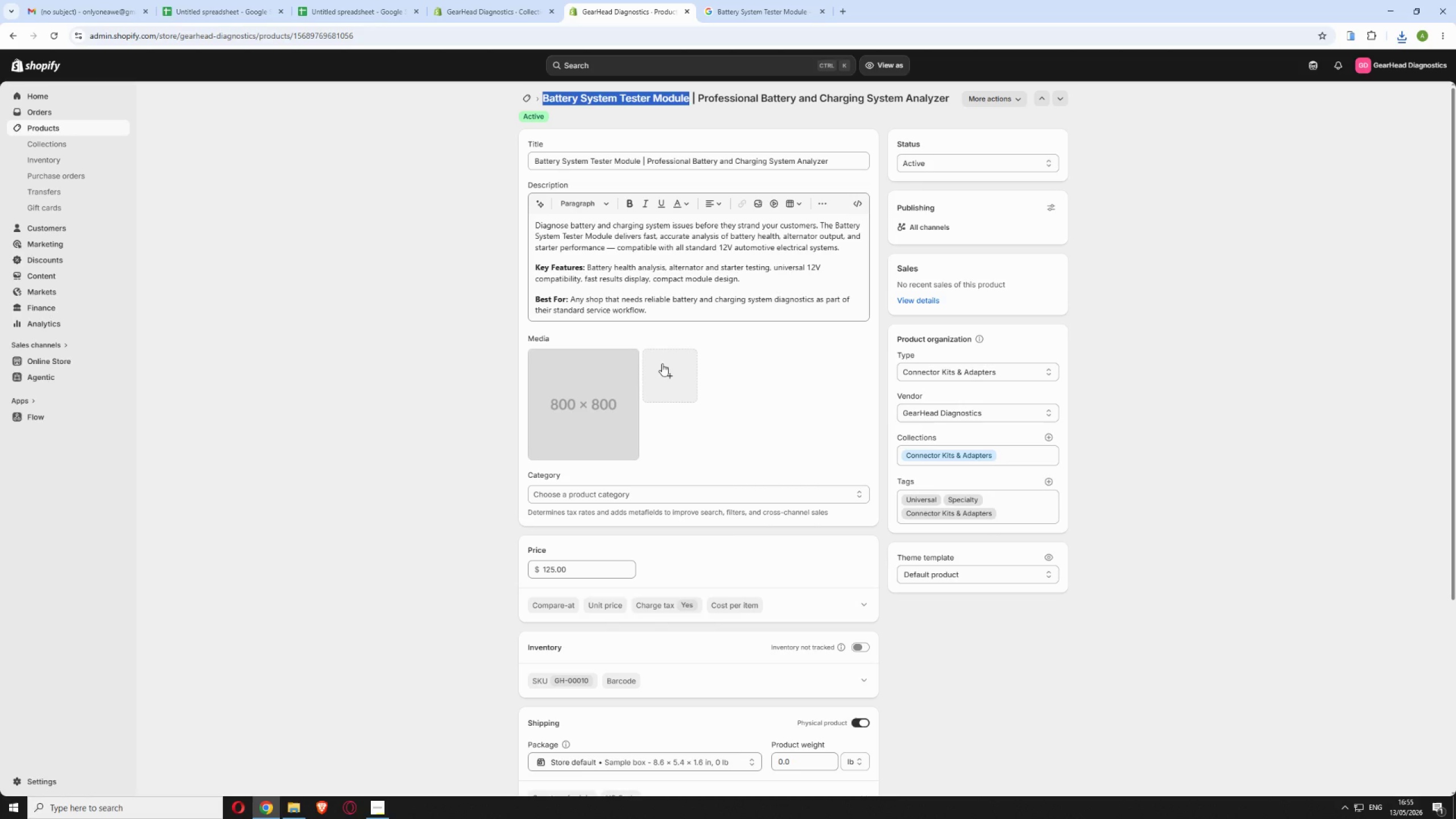 
left_click([656, 384])
 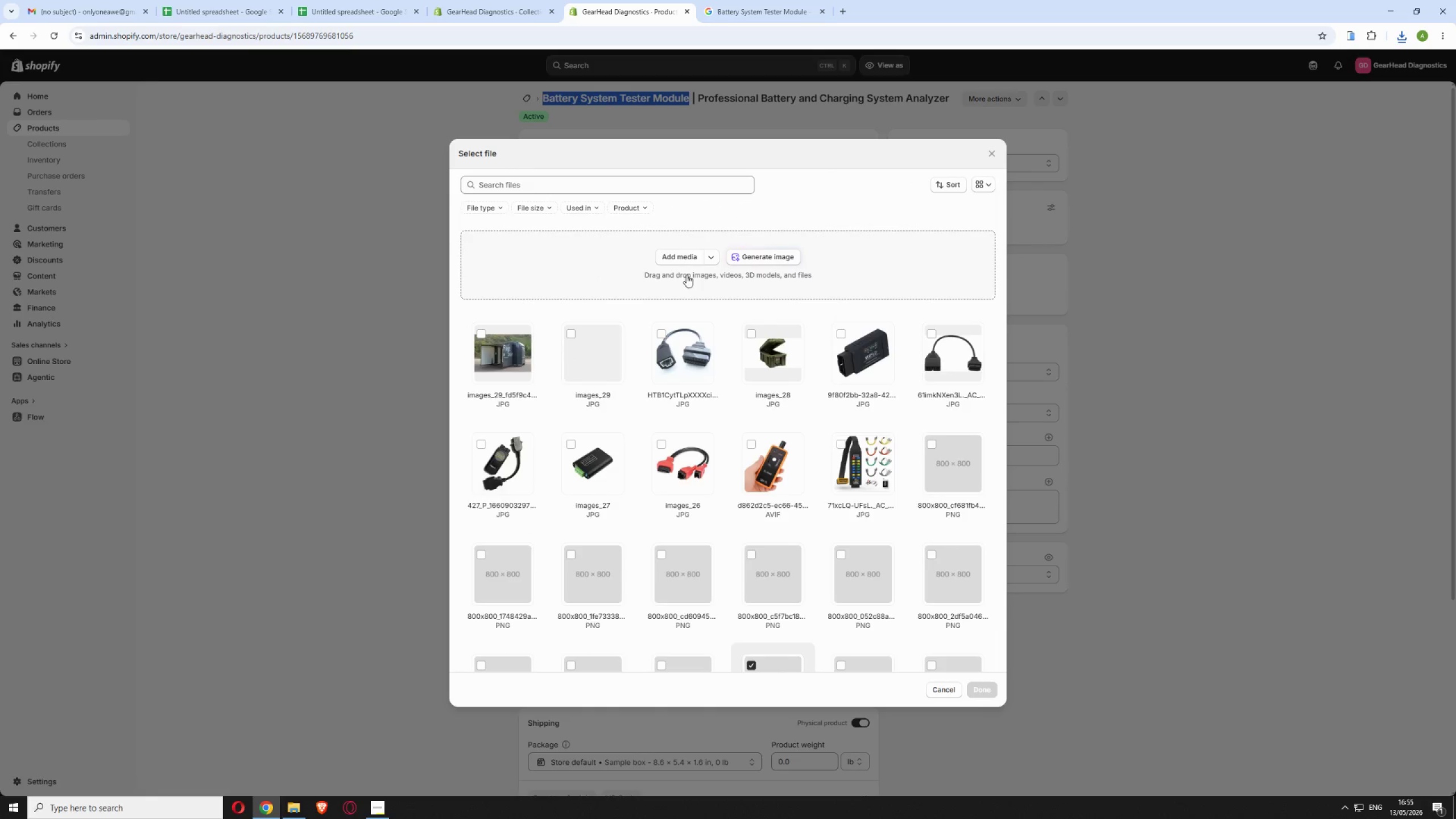 
left_click([676, 257])
 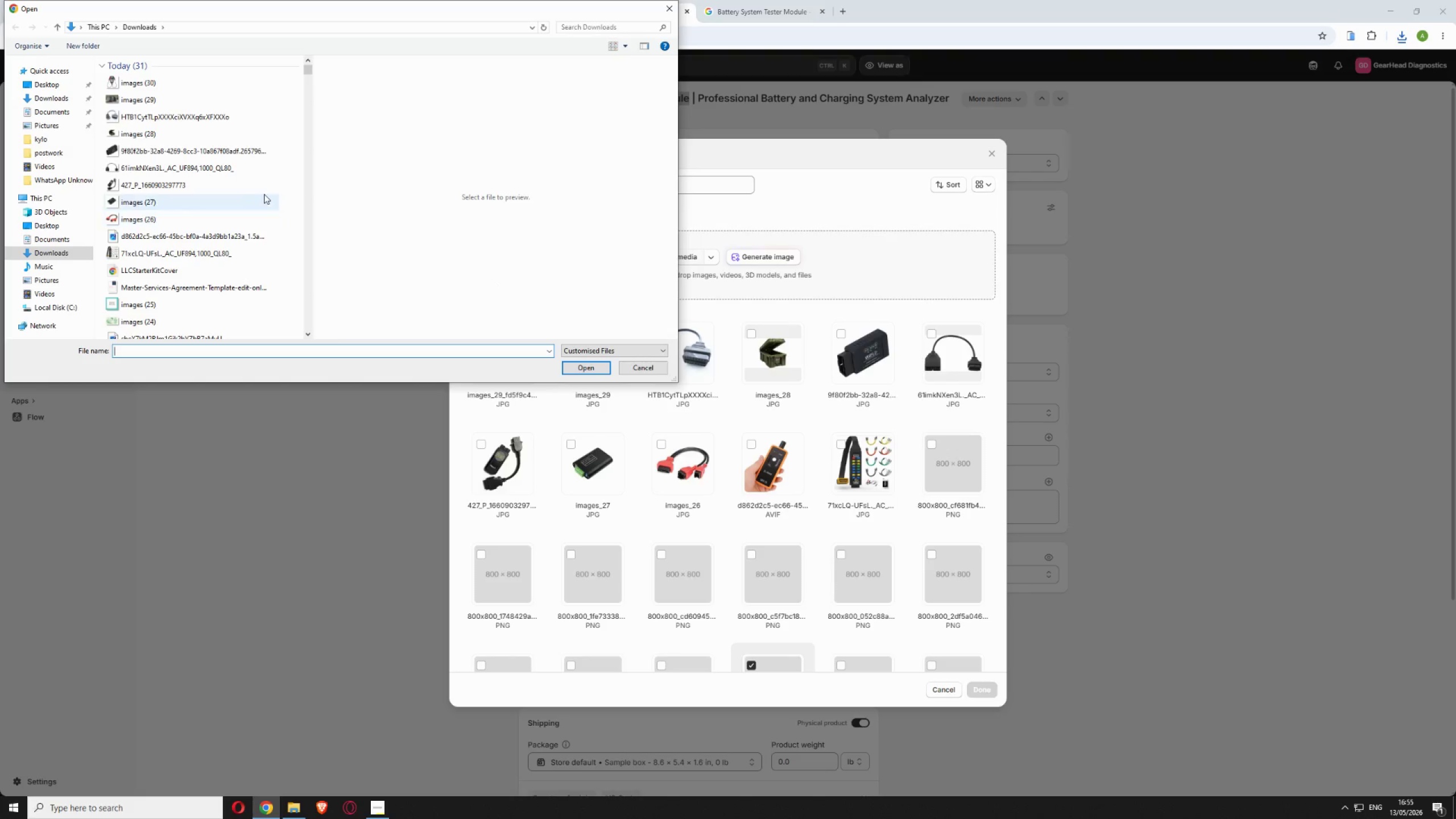 
left_click([202, 89])
 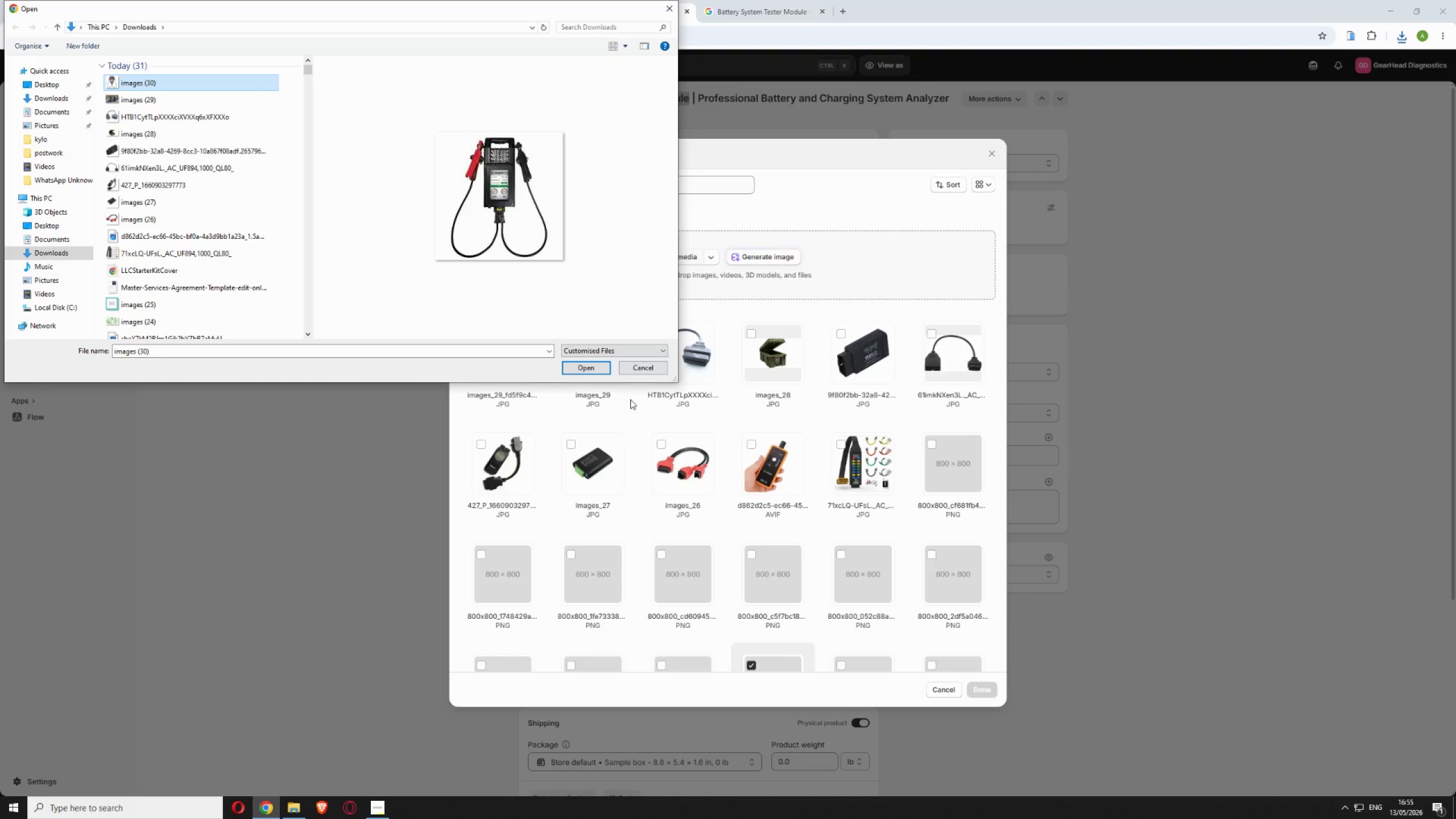 
left_click([590, 367])
 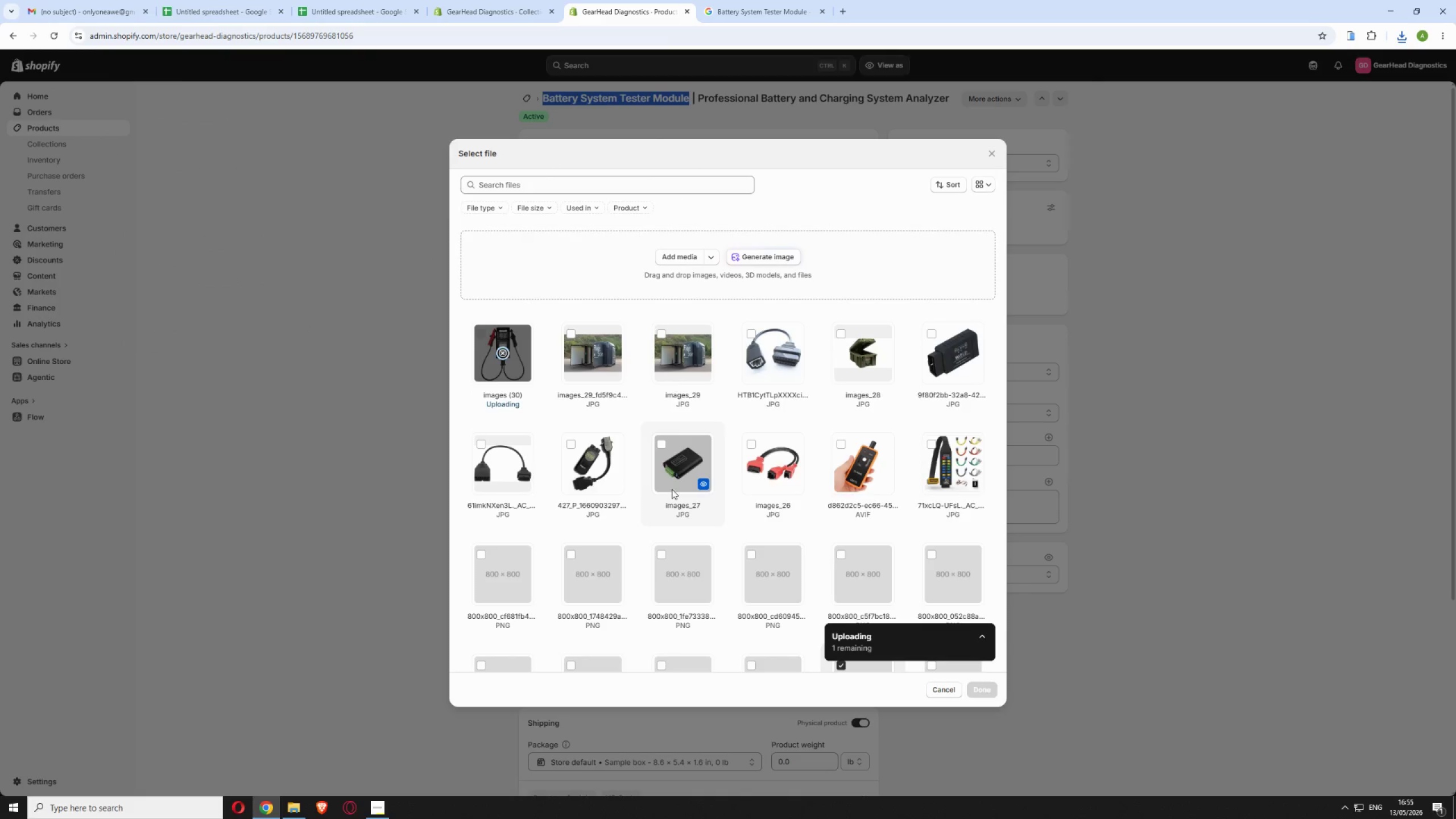 
scroll: coordinate [717, 536], scroll_direction: down, amount: 4.0
 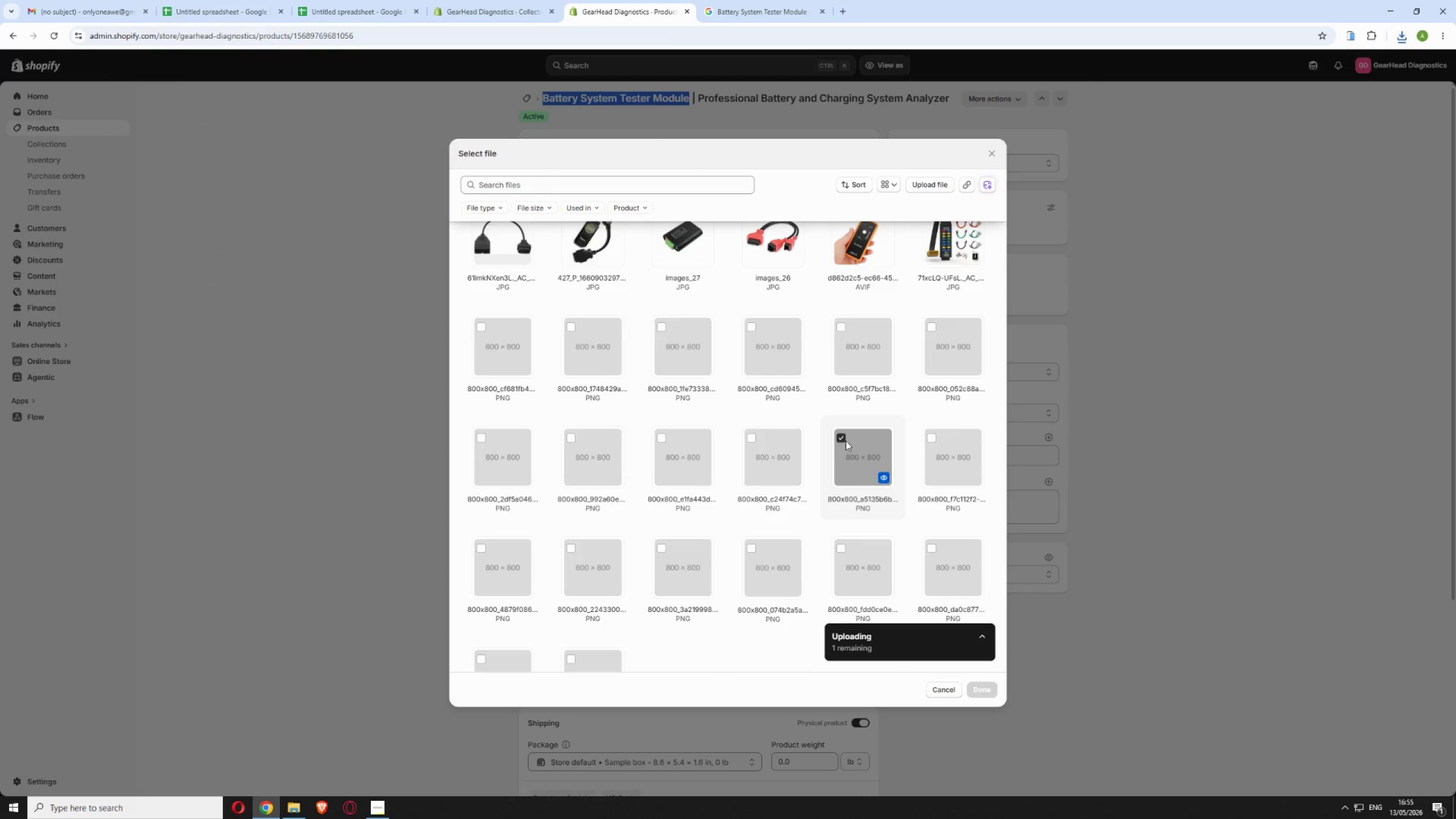 
left_click([841, 437])
 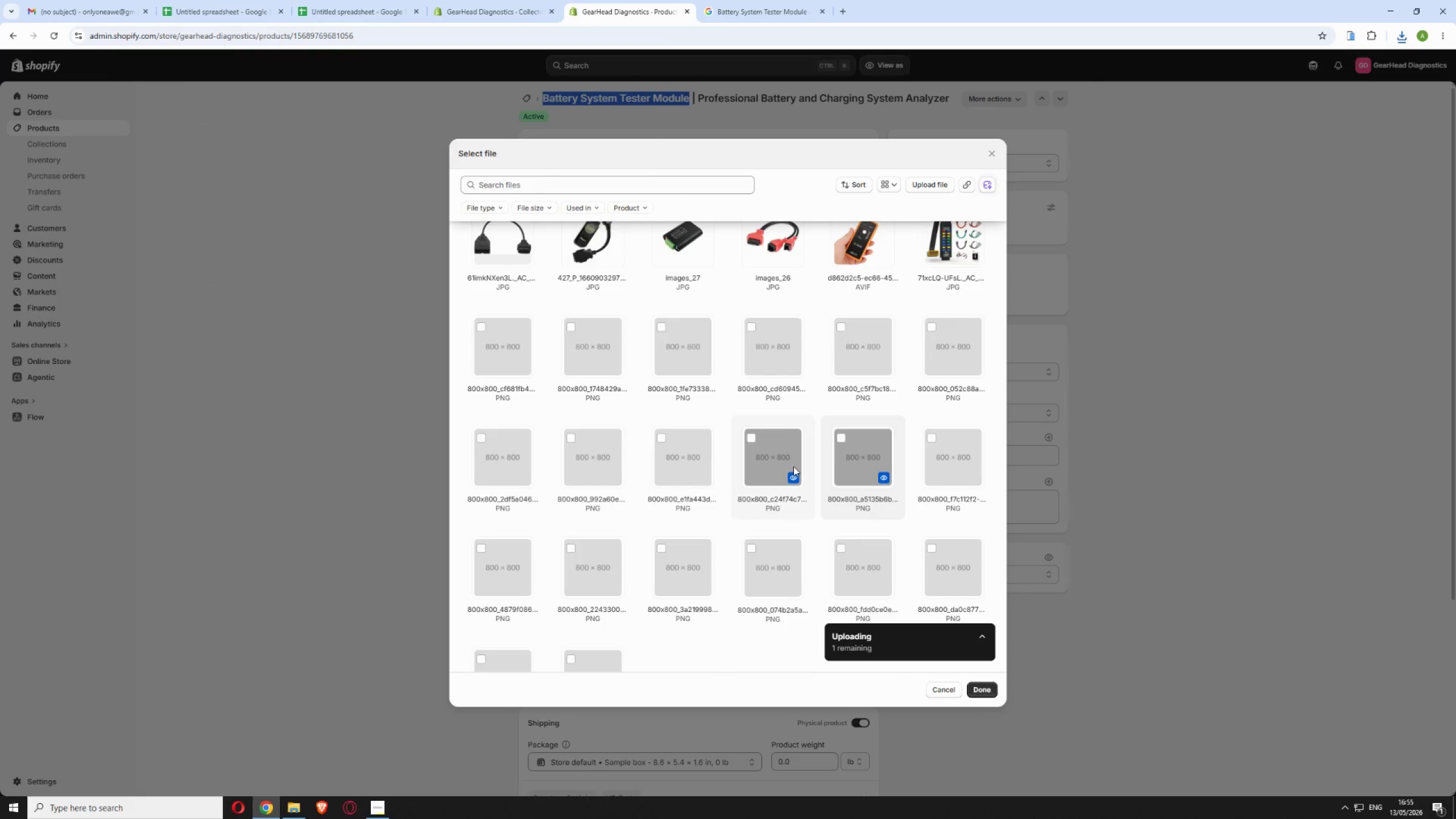 
scroll: coordinate [793, 466], scroll_direction: up, amount: 7.0
 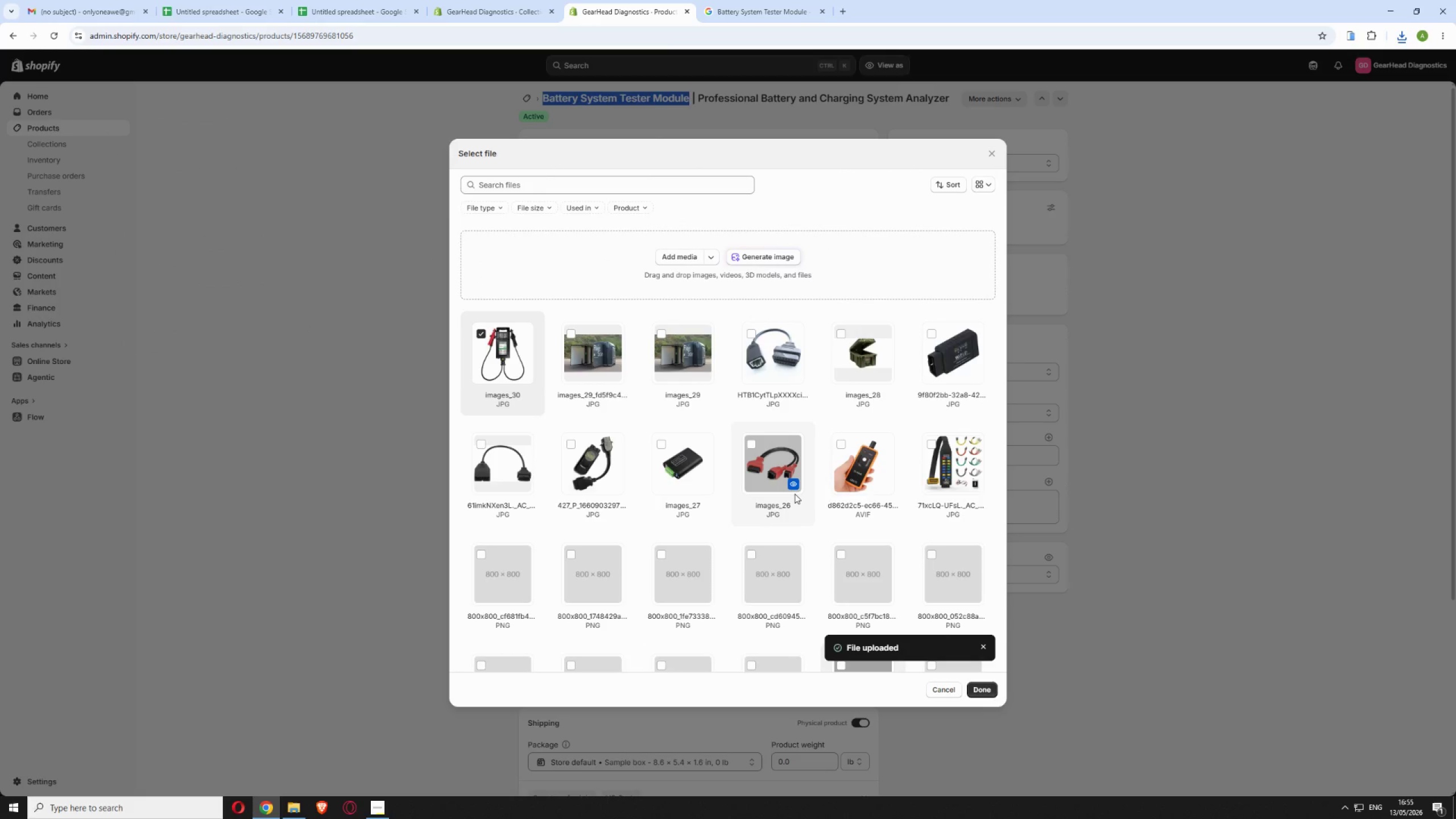 
wait(8.07)
 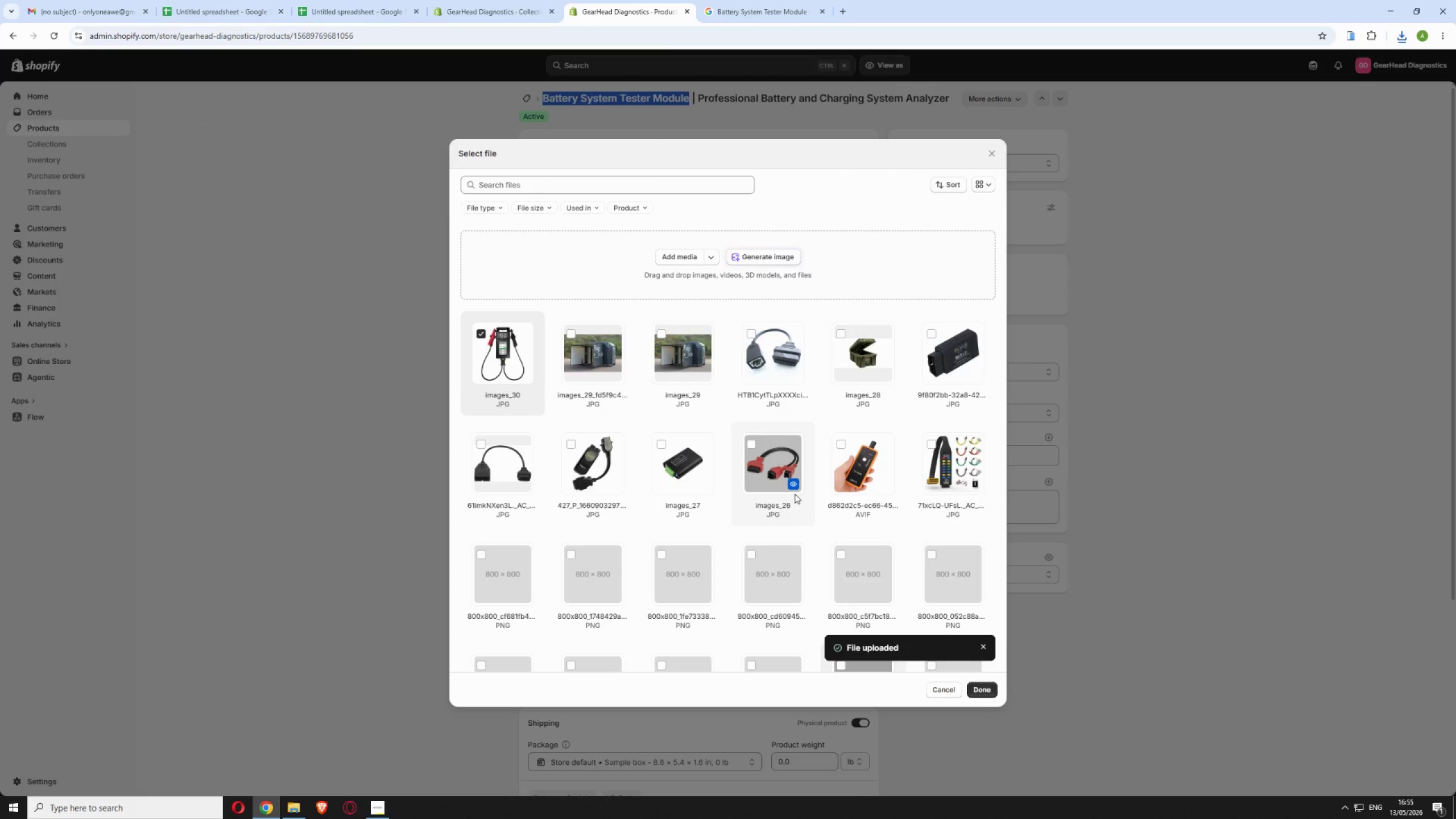 
left_click([983, 689])
 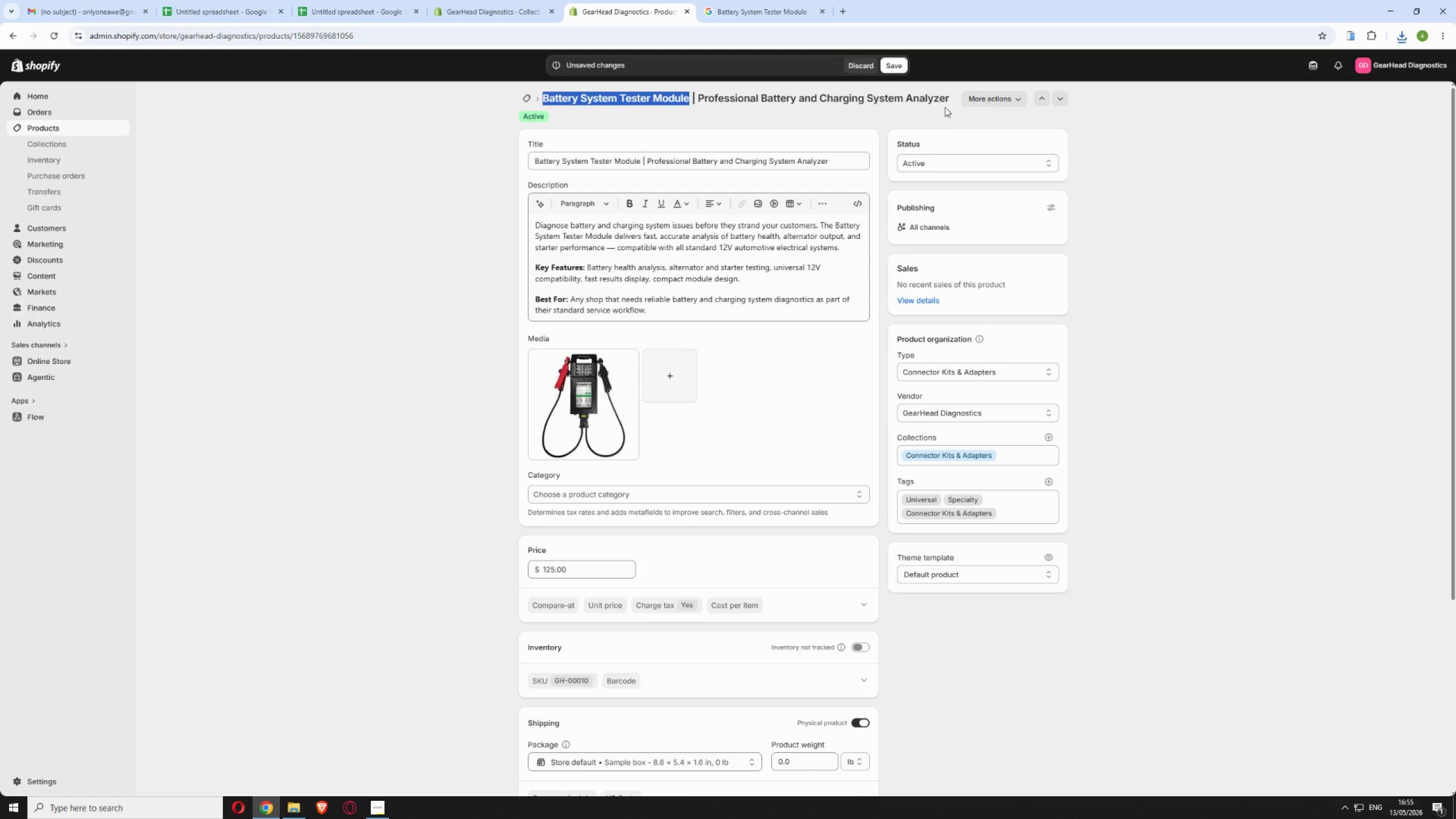 
left_click([886, 65])
 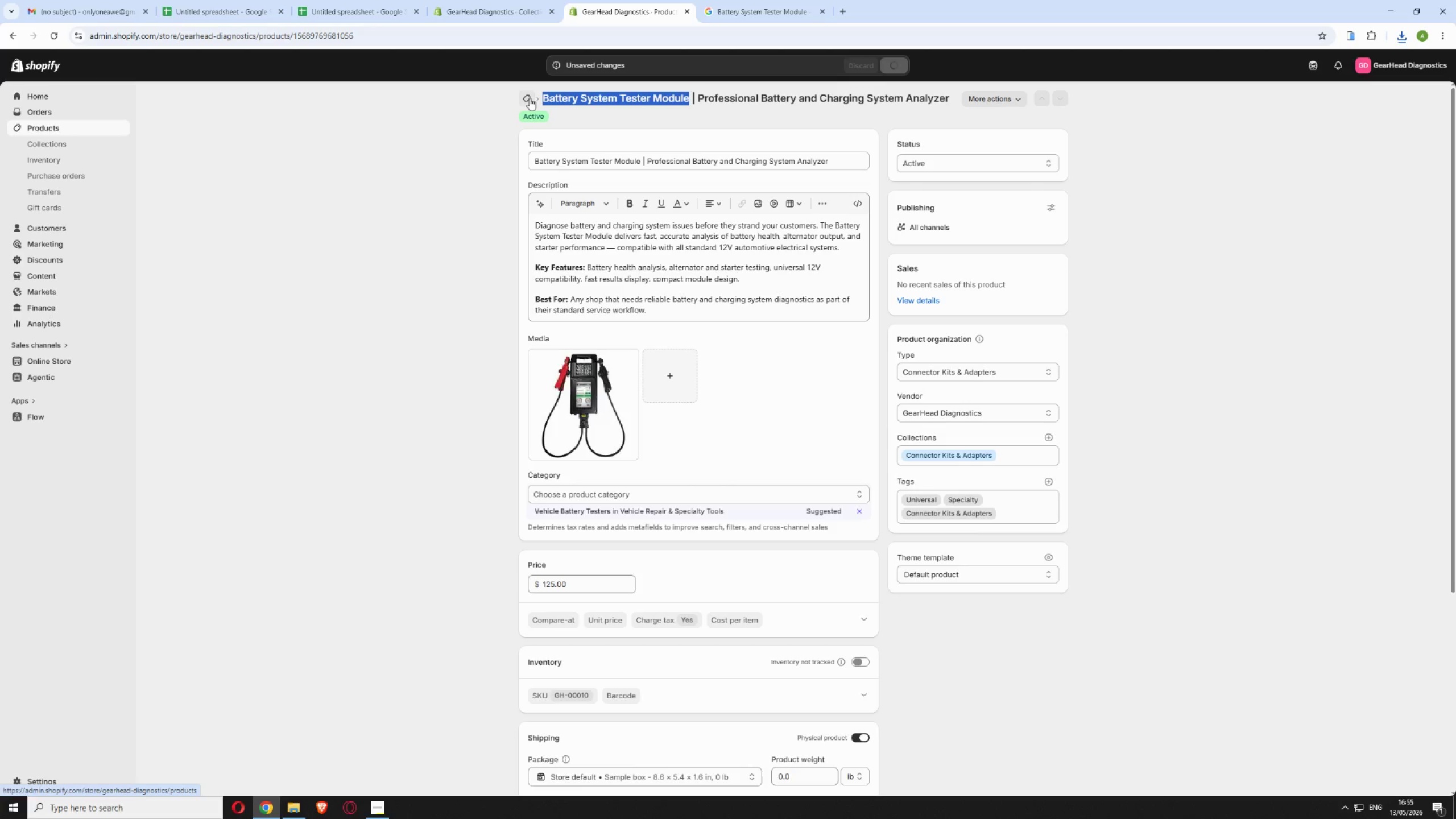 
wait(14.31)
 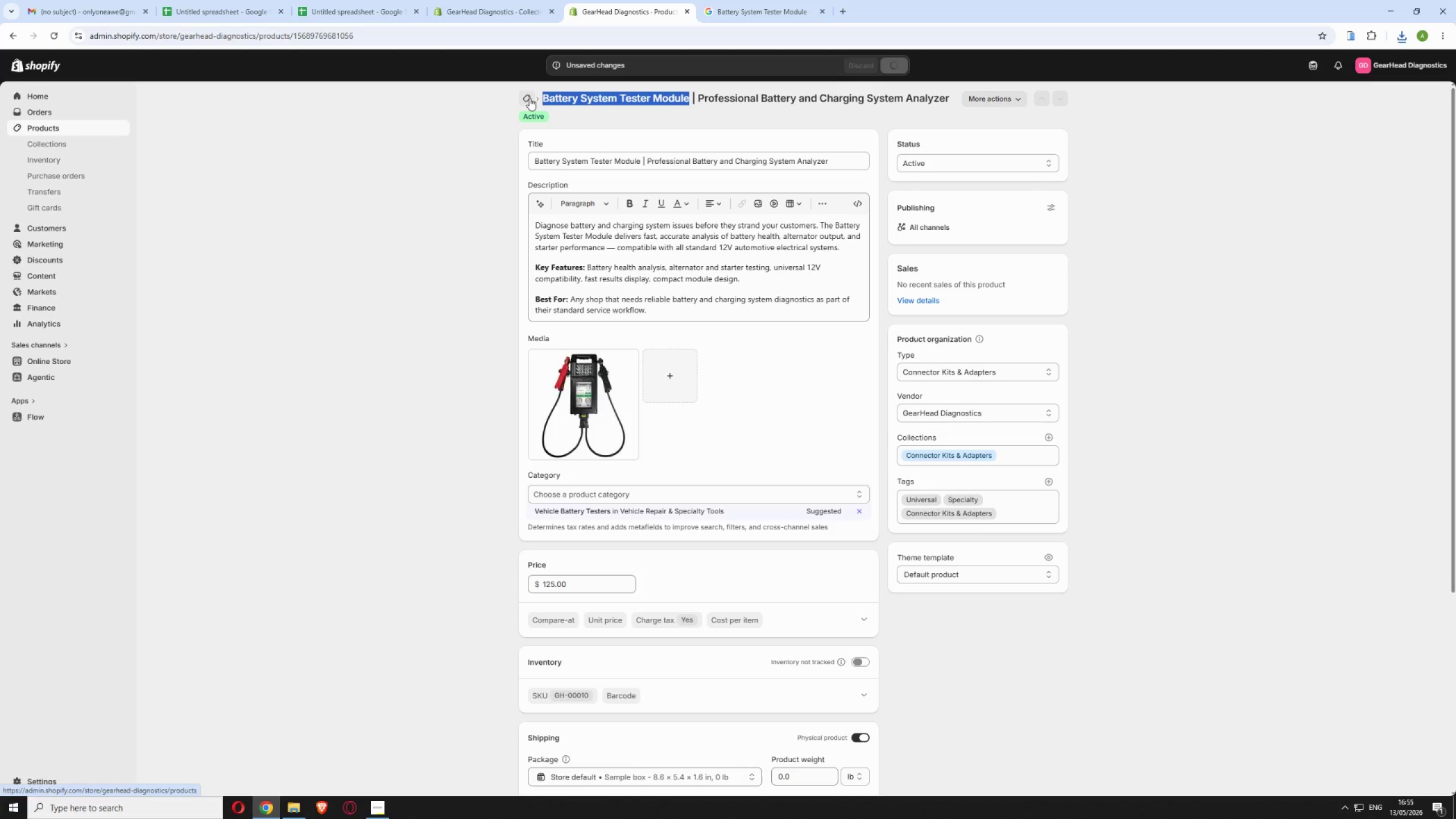 
left_click([530, 98])
 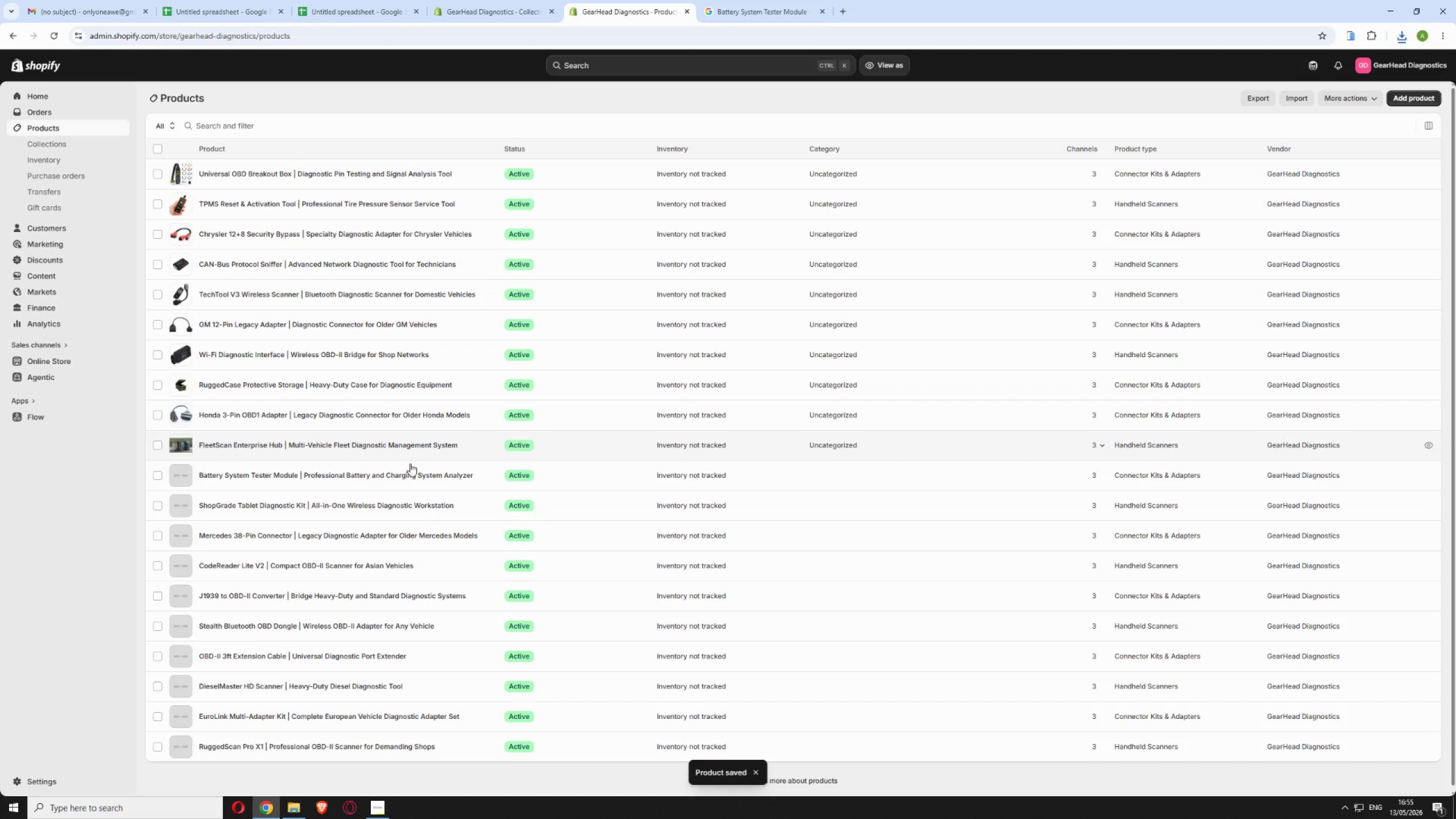 
scroll: coordinate [423, 509], scroll_direction: down, amount: 3.0
 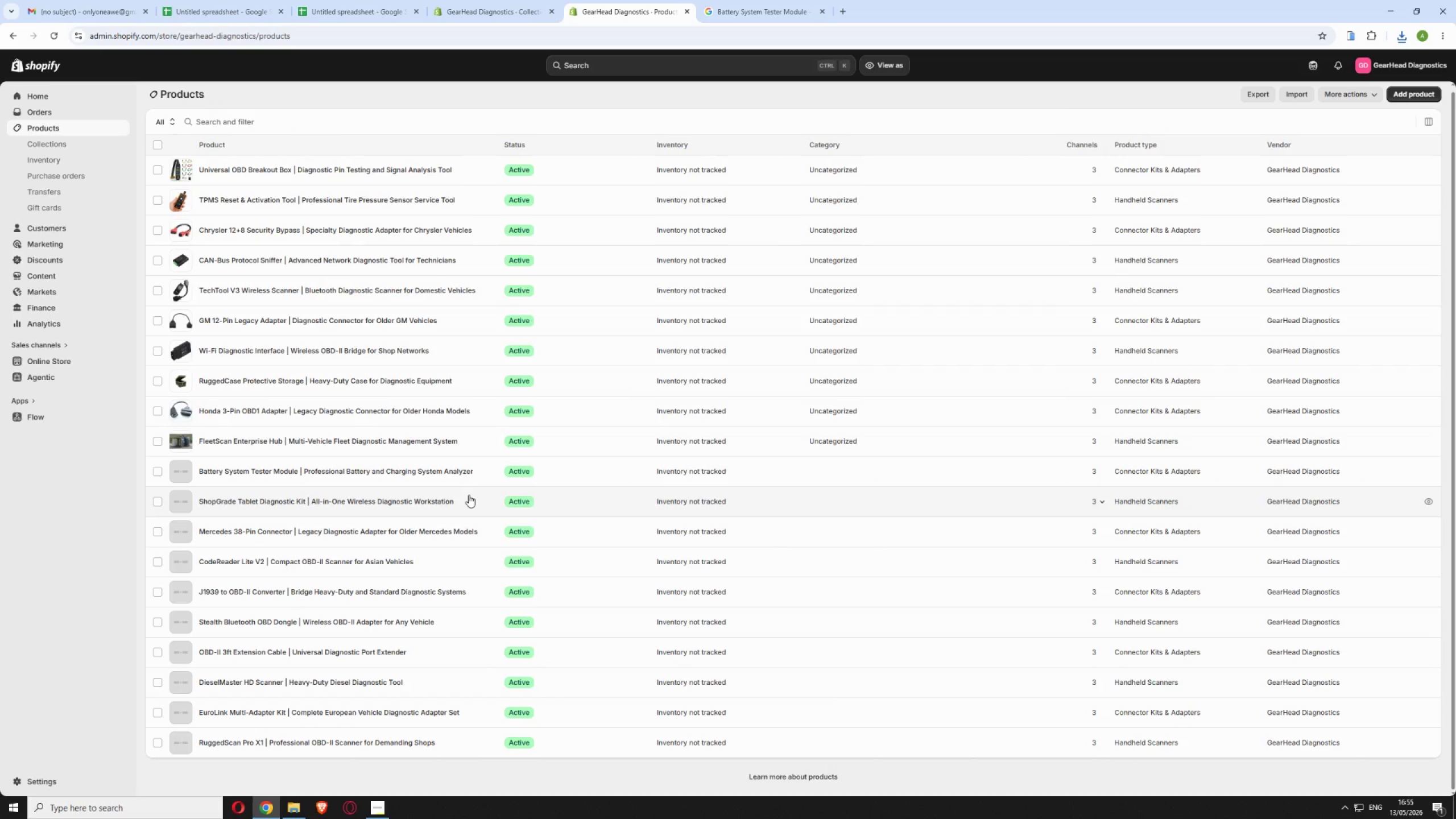 
left_click([469, 495])
 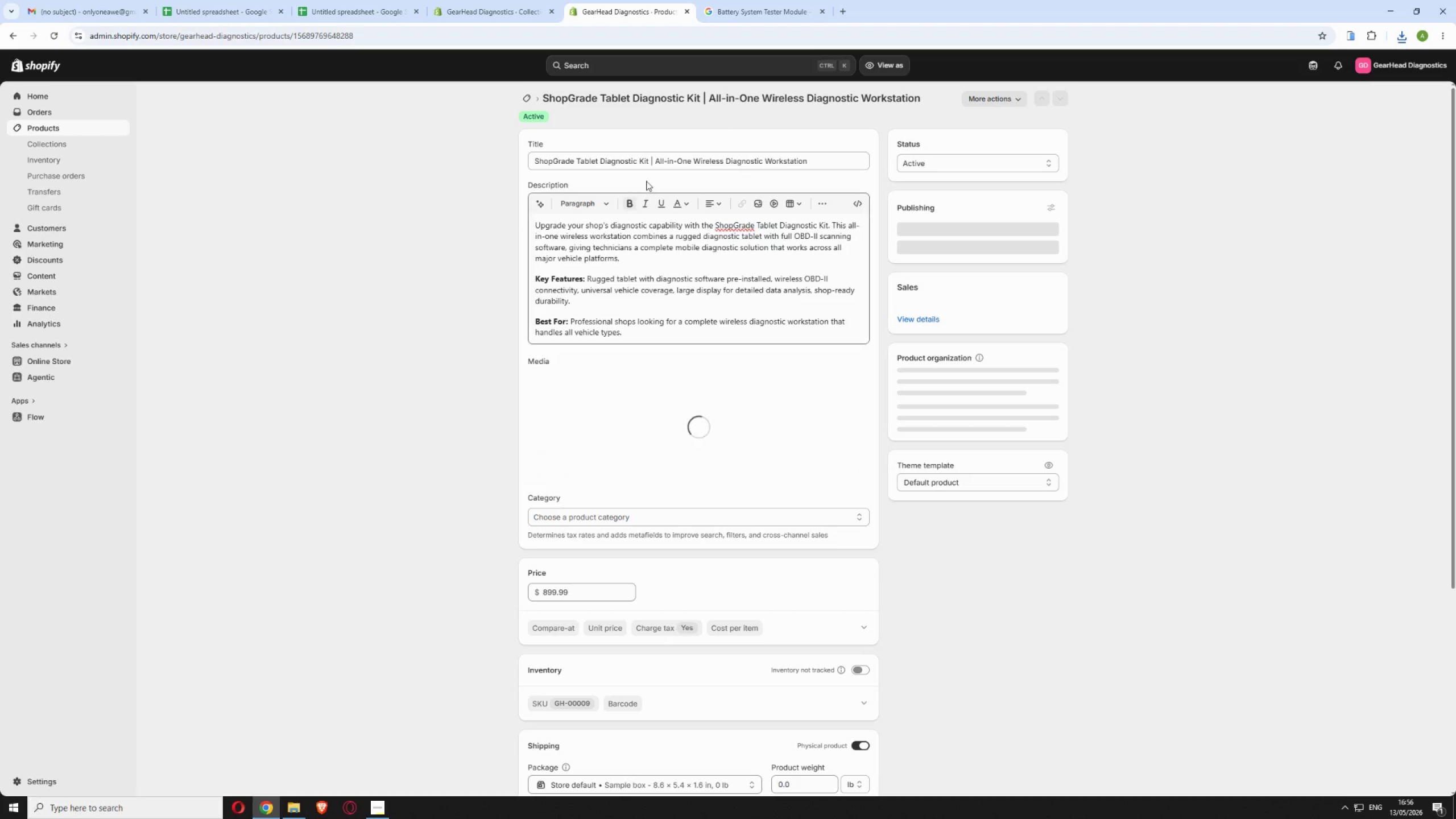 
left_click_drag(start_coordinate=[702, 93], to_coordinate=[544, 96])
 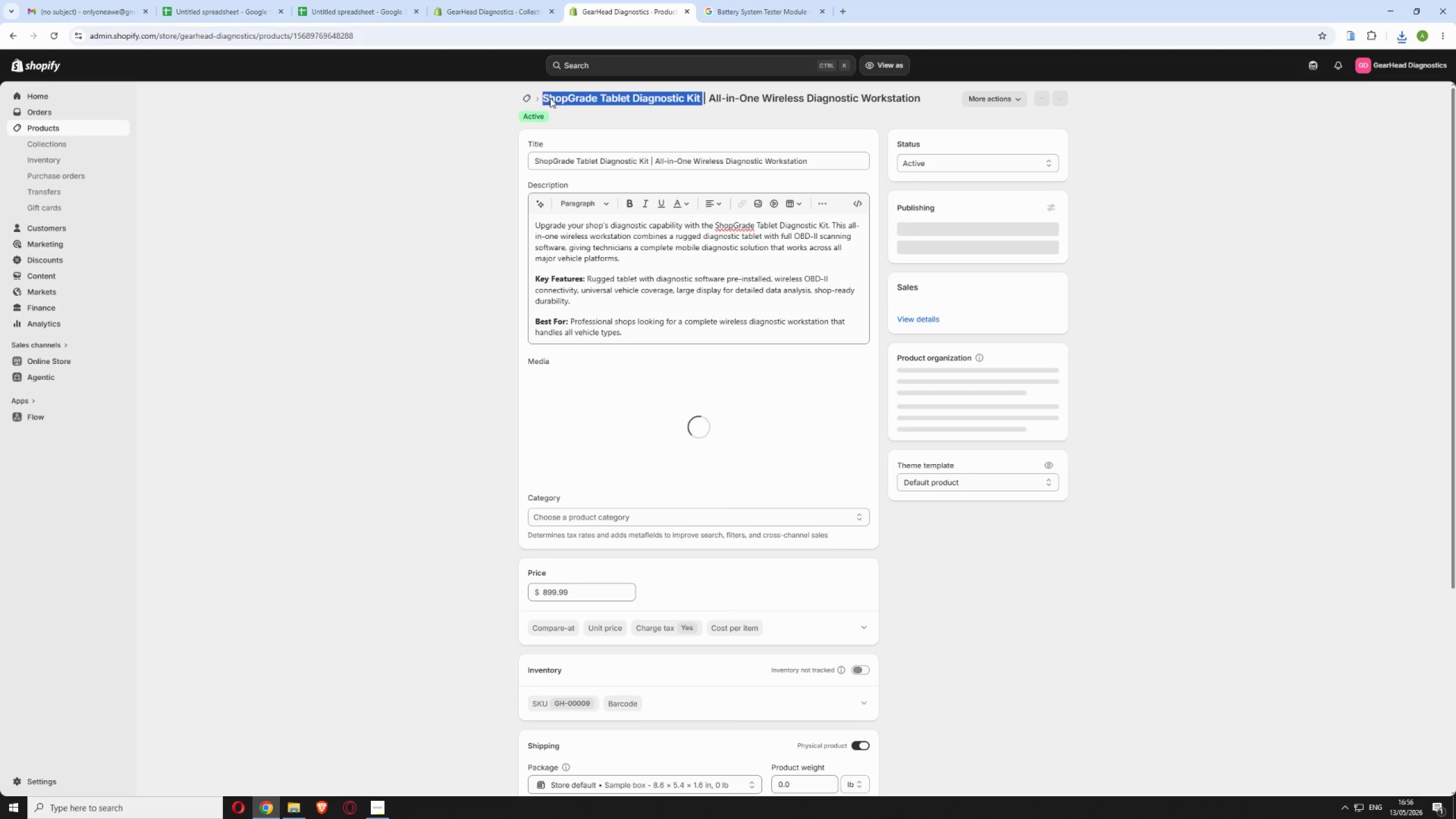 
right_click([551, 98])
 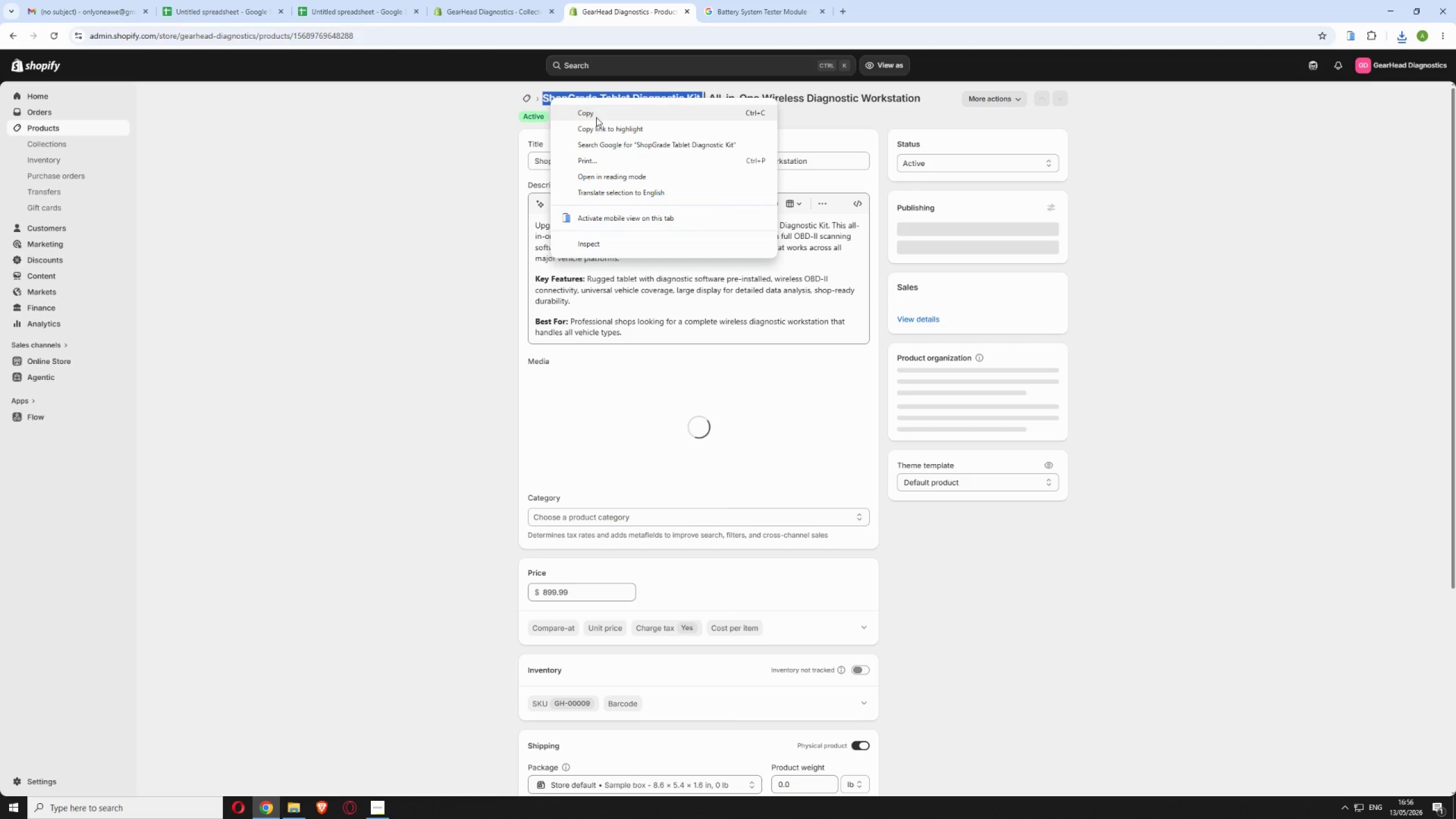 
left_click([596, 111])
 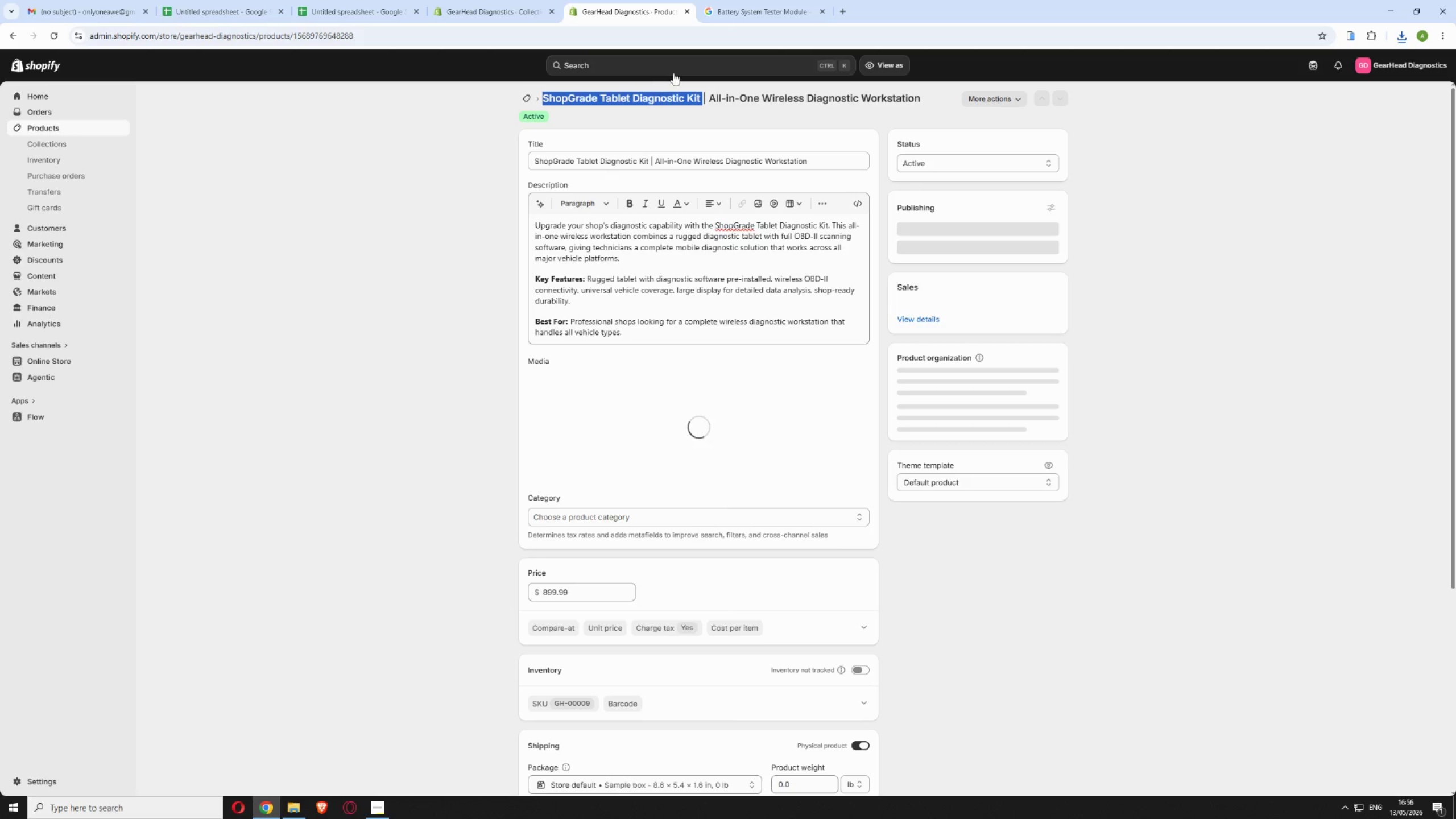 
left_click([788, 2])
 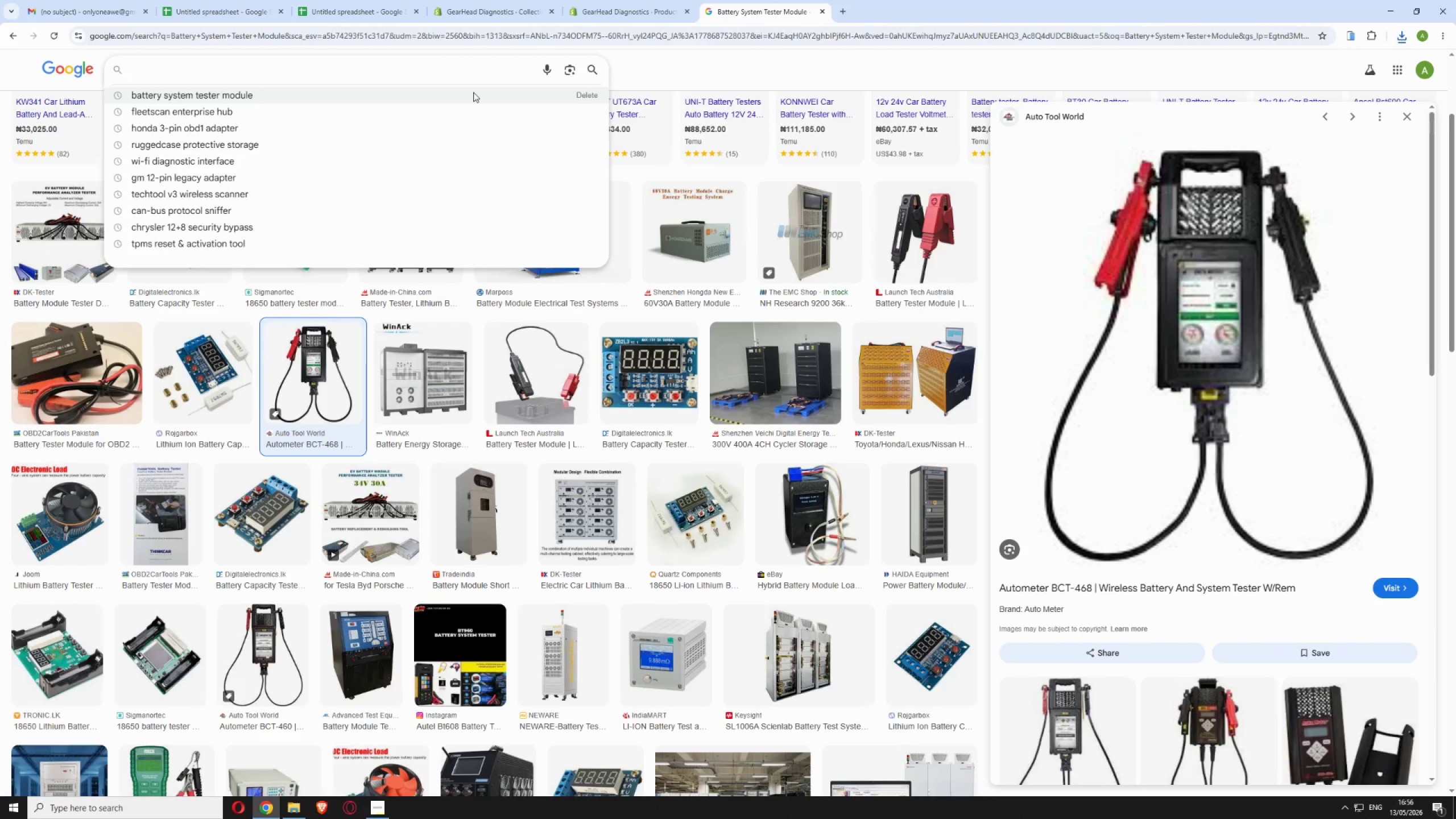 
key(Control+V)
 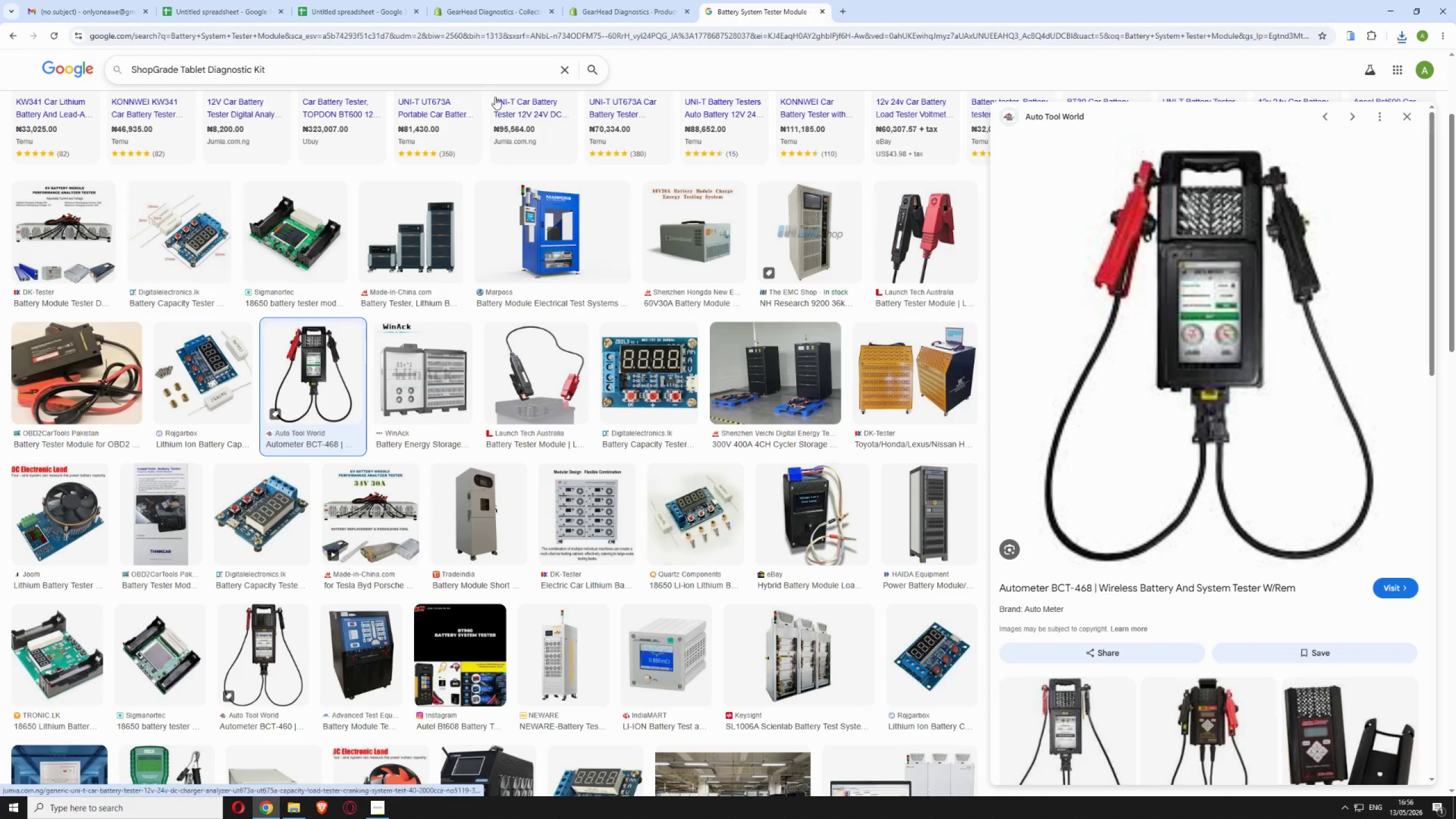 
key(Enter)
 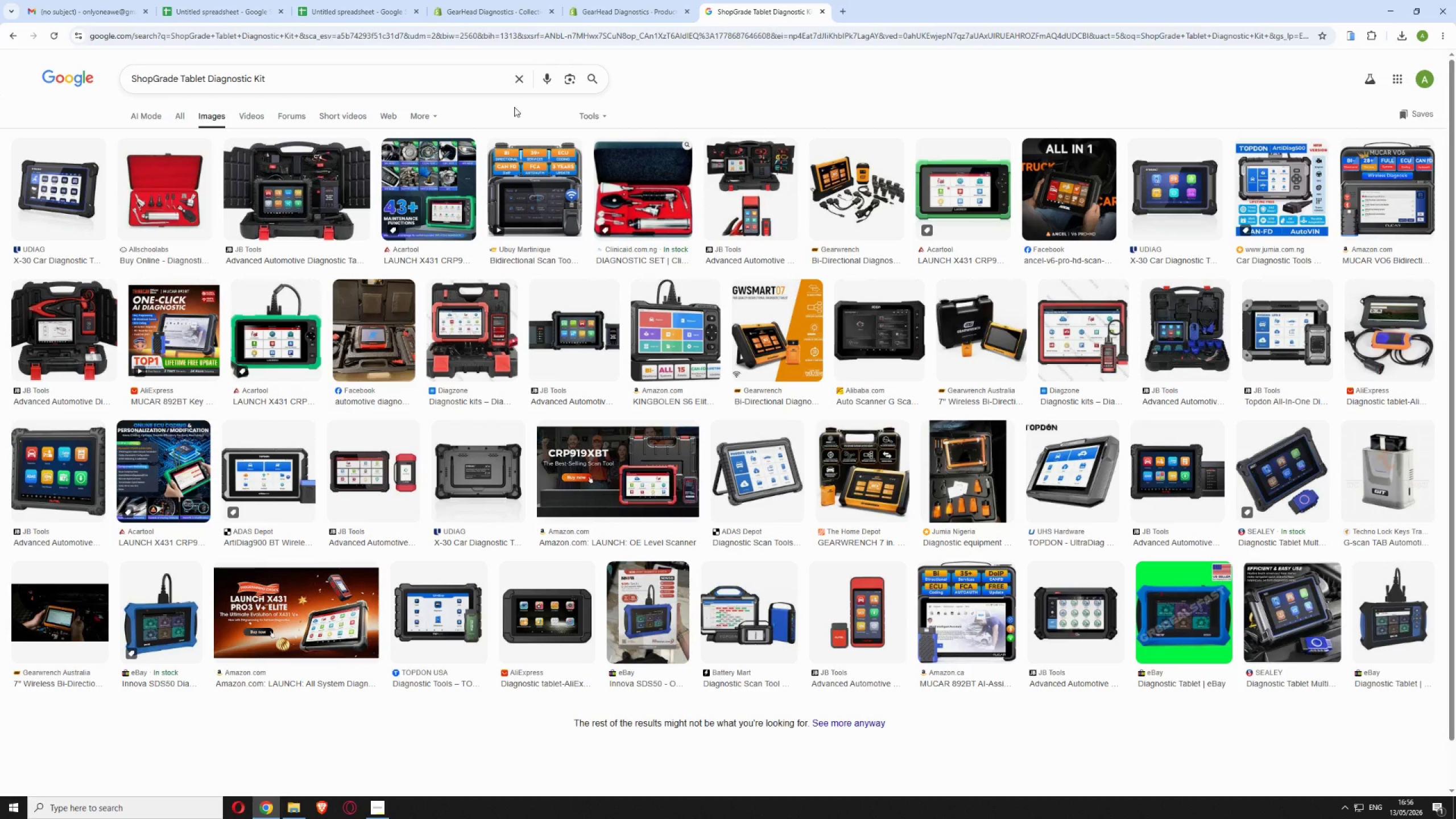 
wait(16.61)
 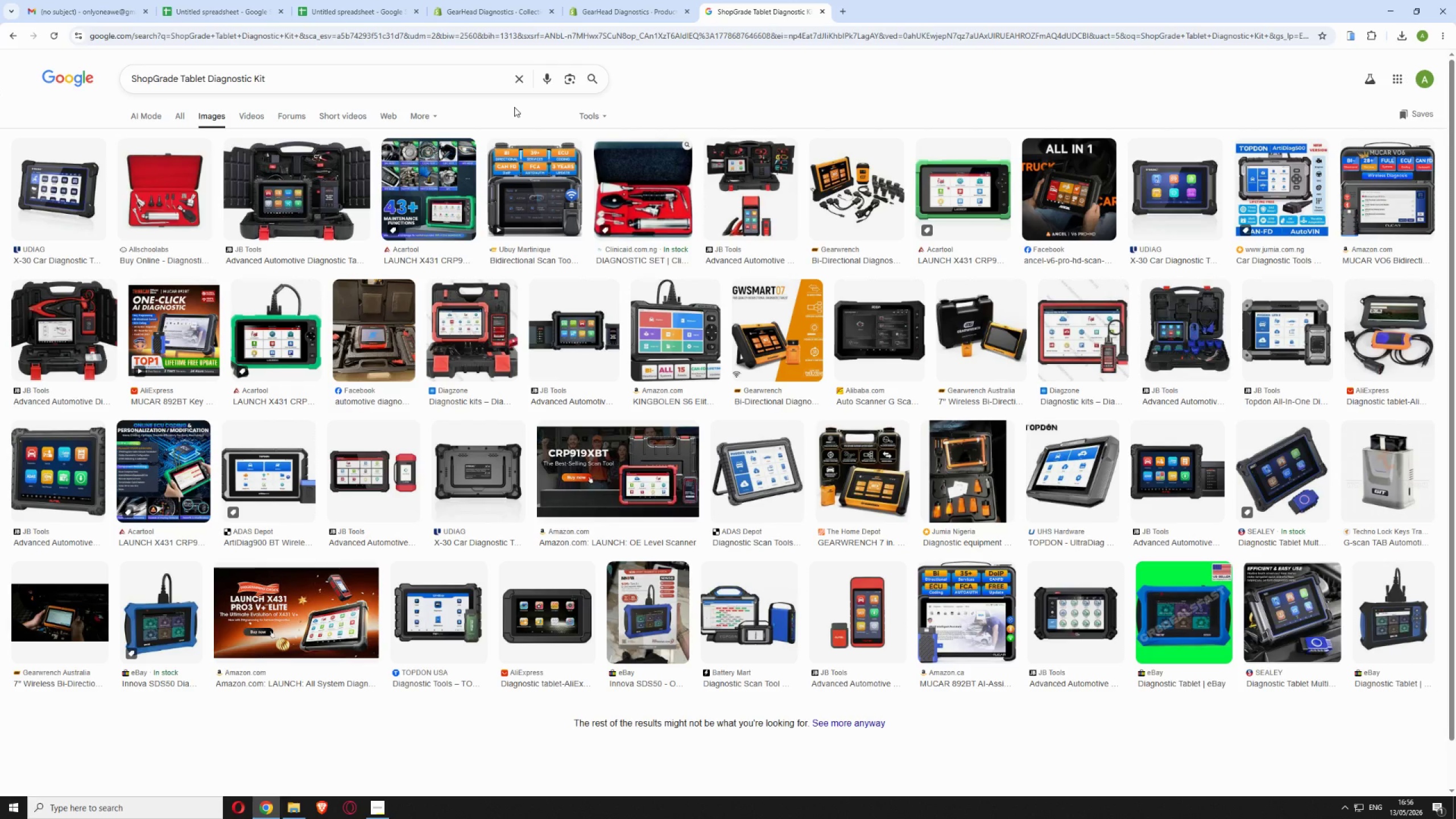 
left_click([695, 325])
 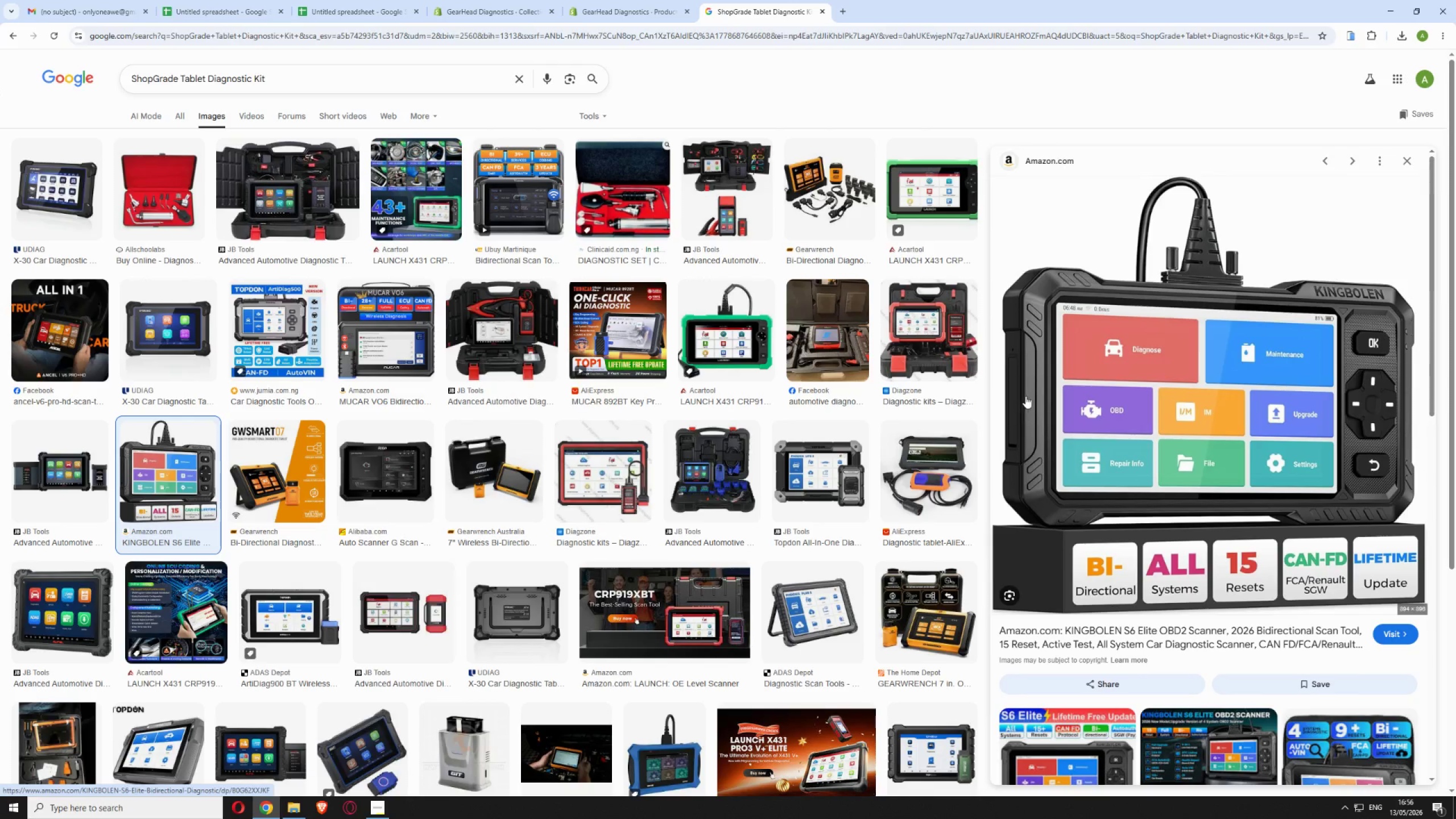 
right_click([1184, 393])
 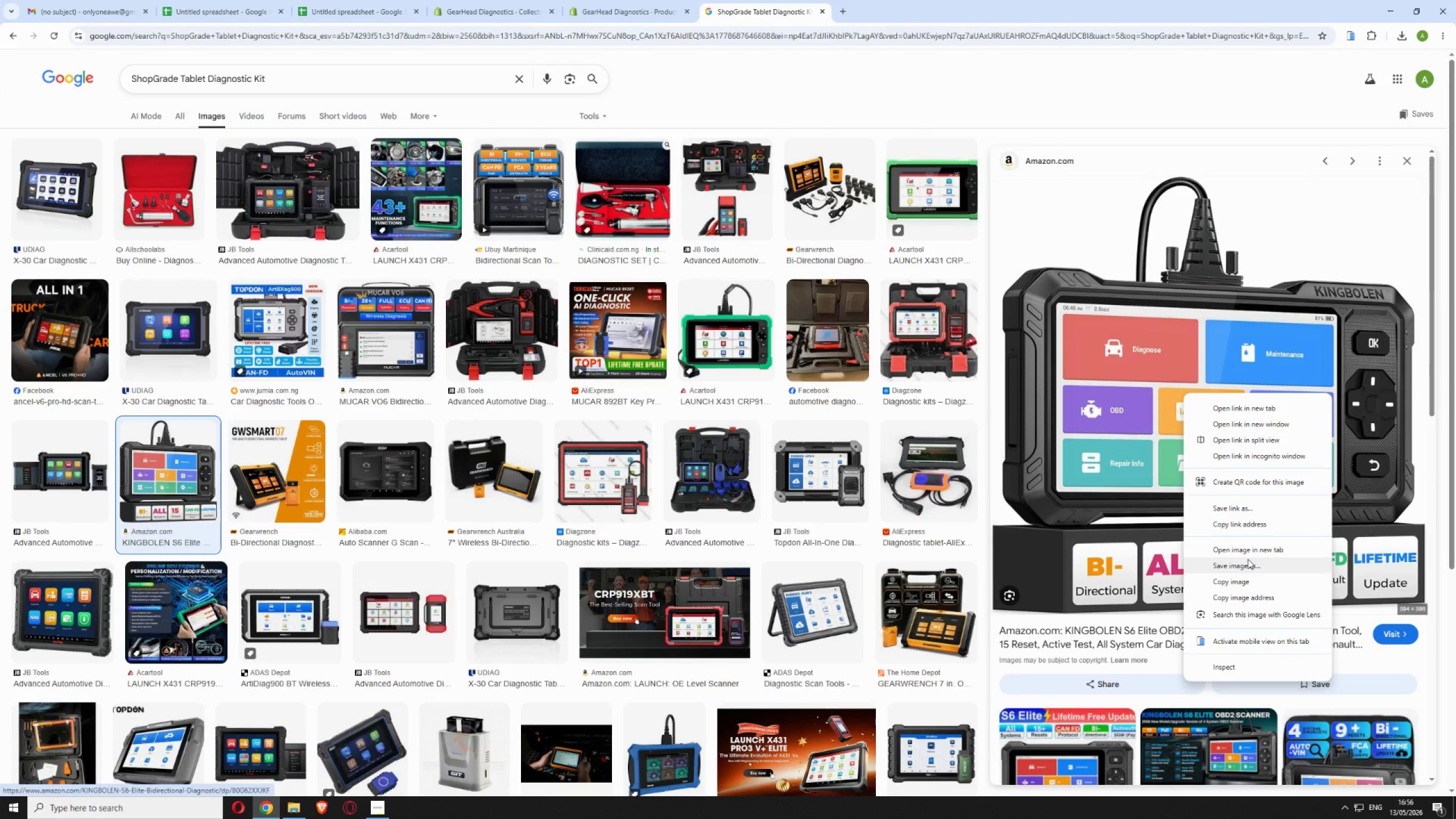 
left_click([1248, 559])
 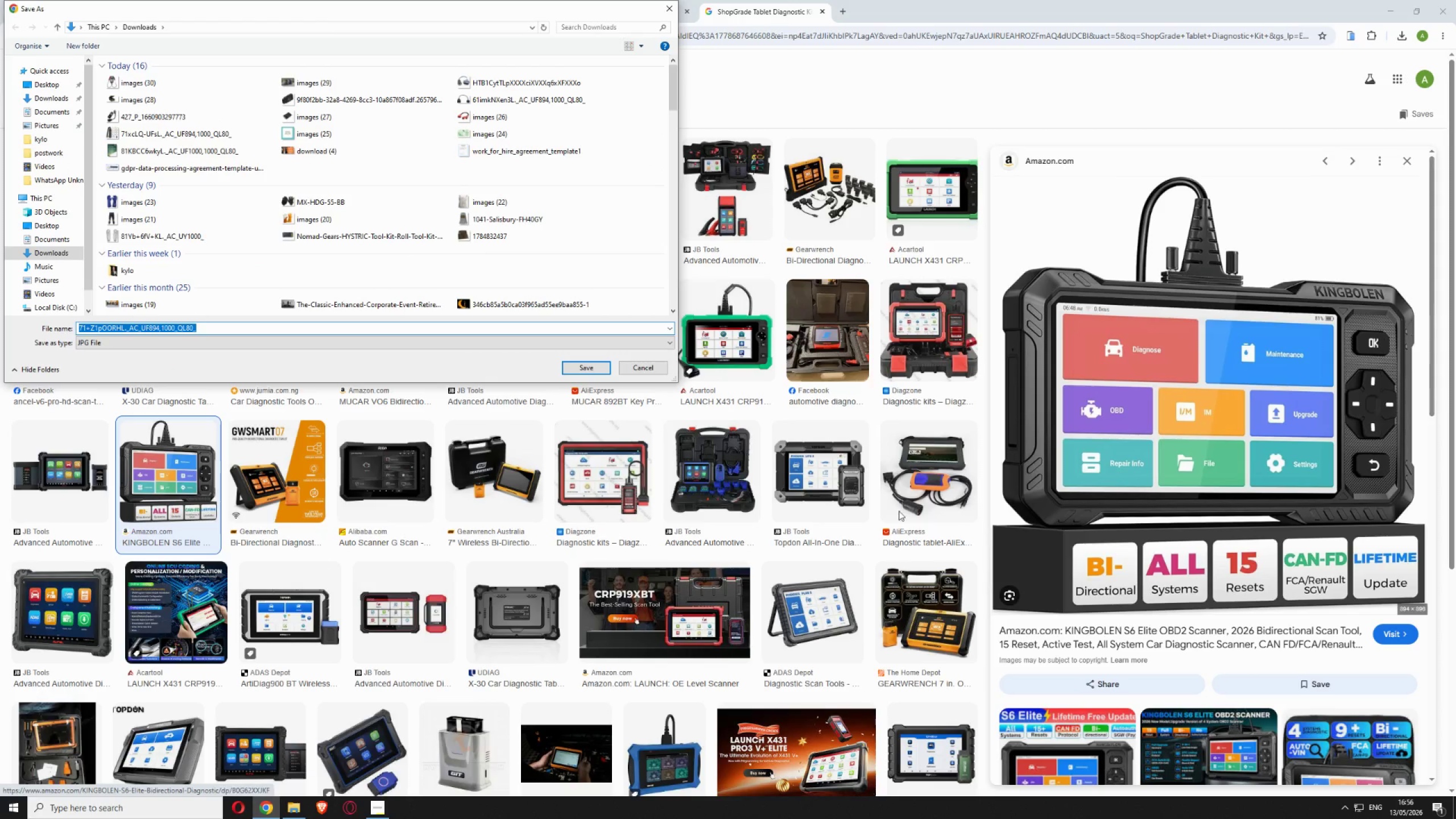 
left_click([586, 369])
 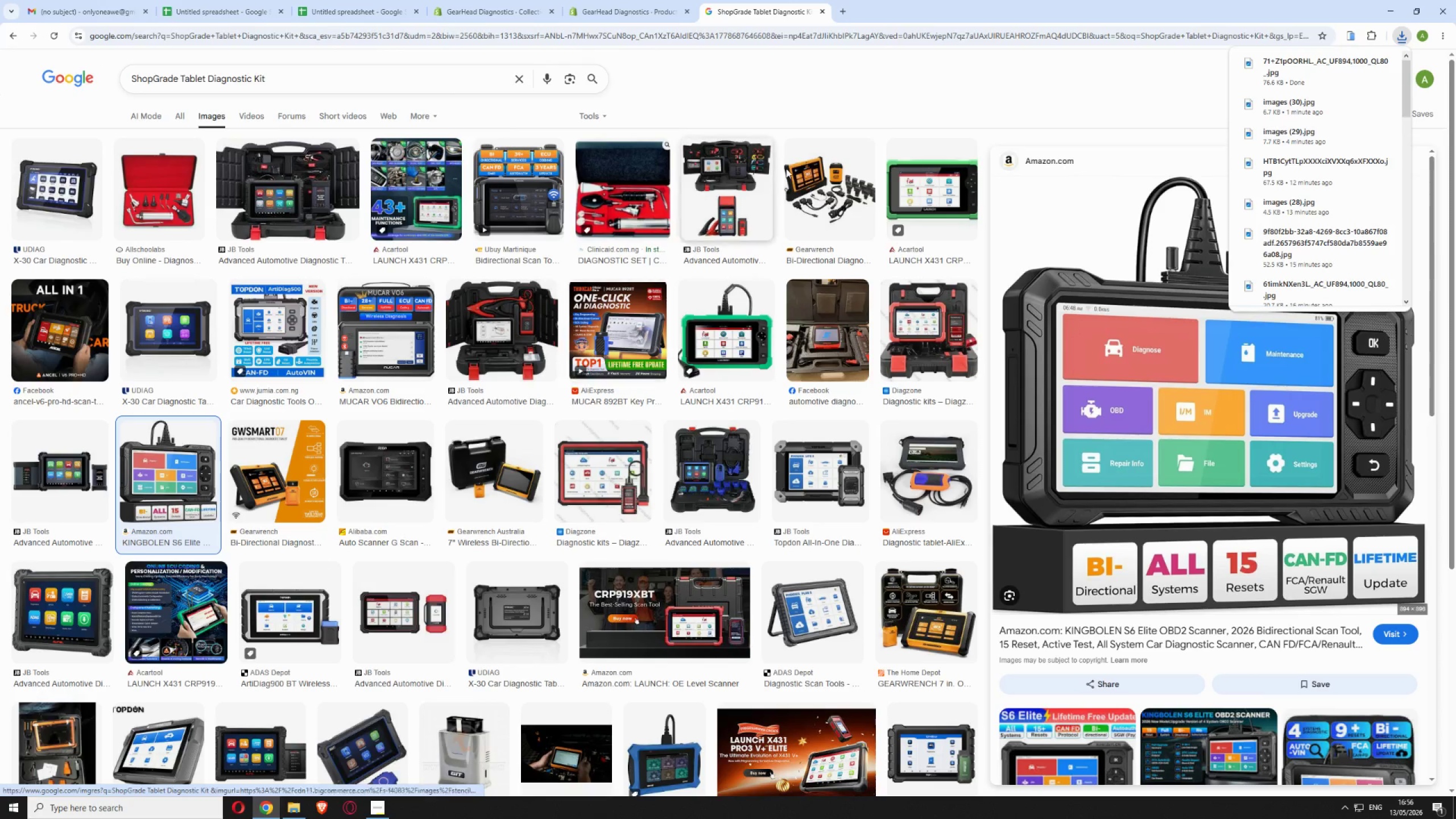 
left_click([620, 13])
 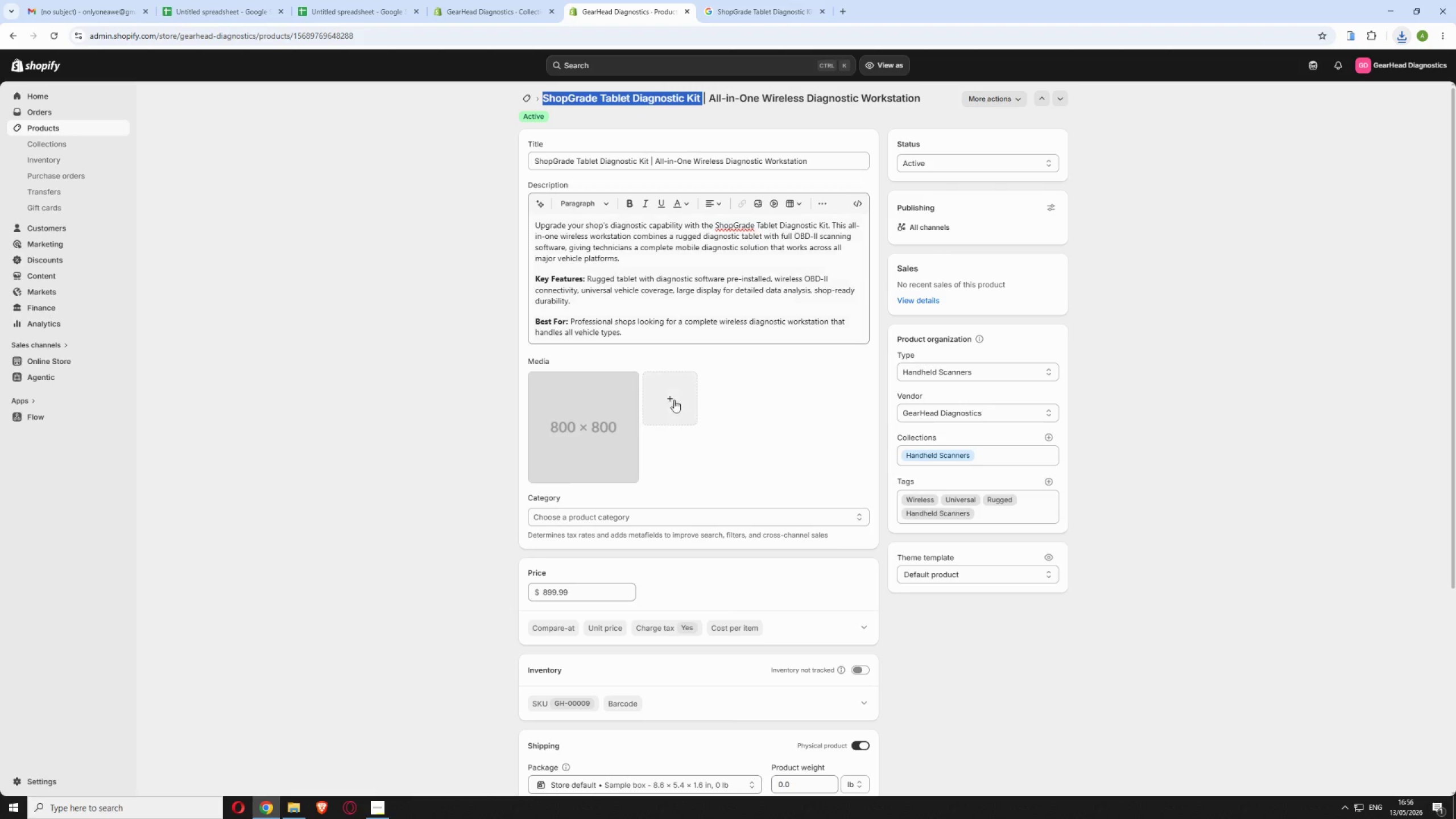 
left_click([677, 404])
 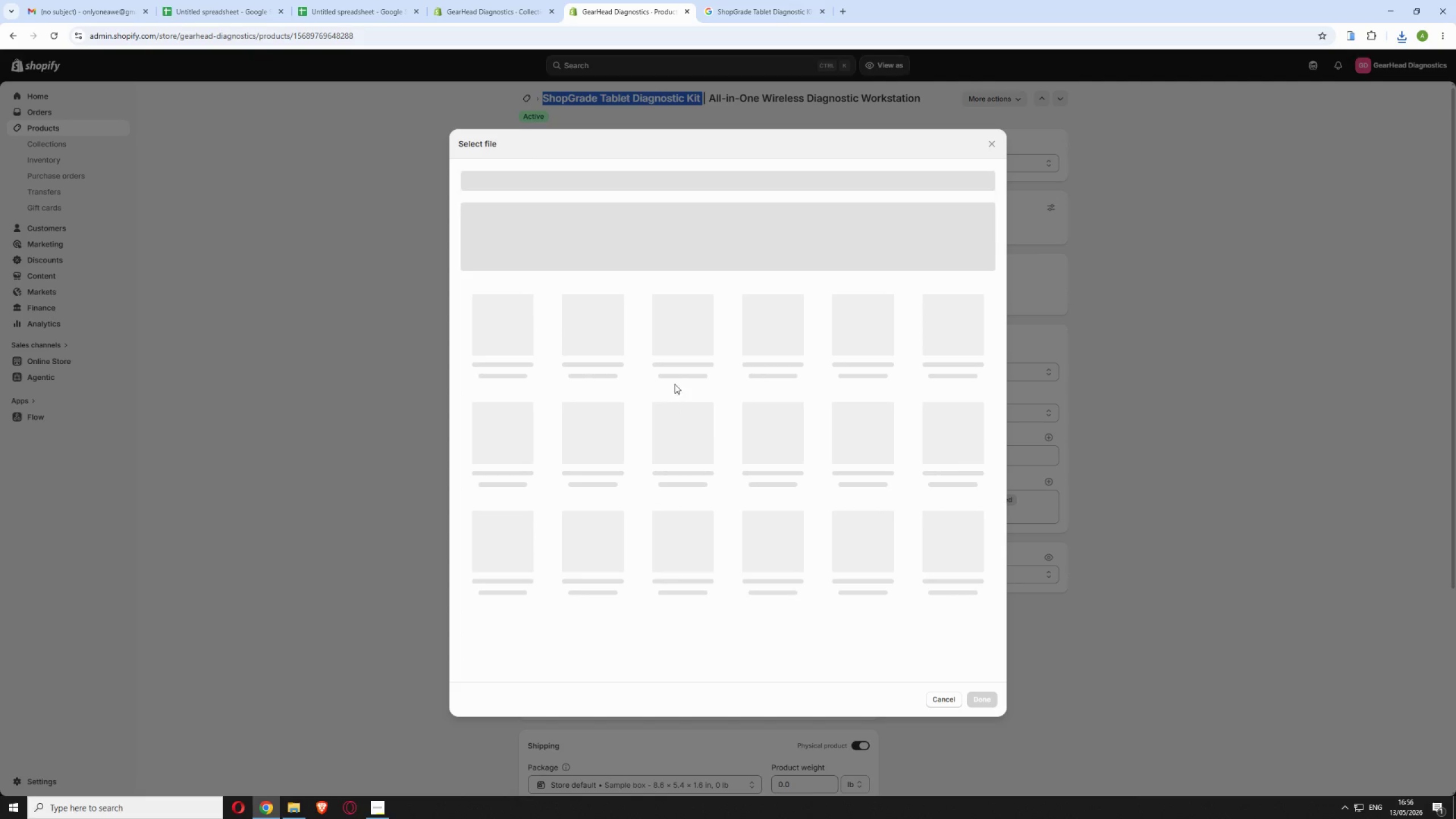 
mouse_move([676, 321])
 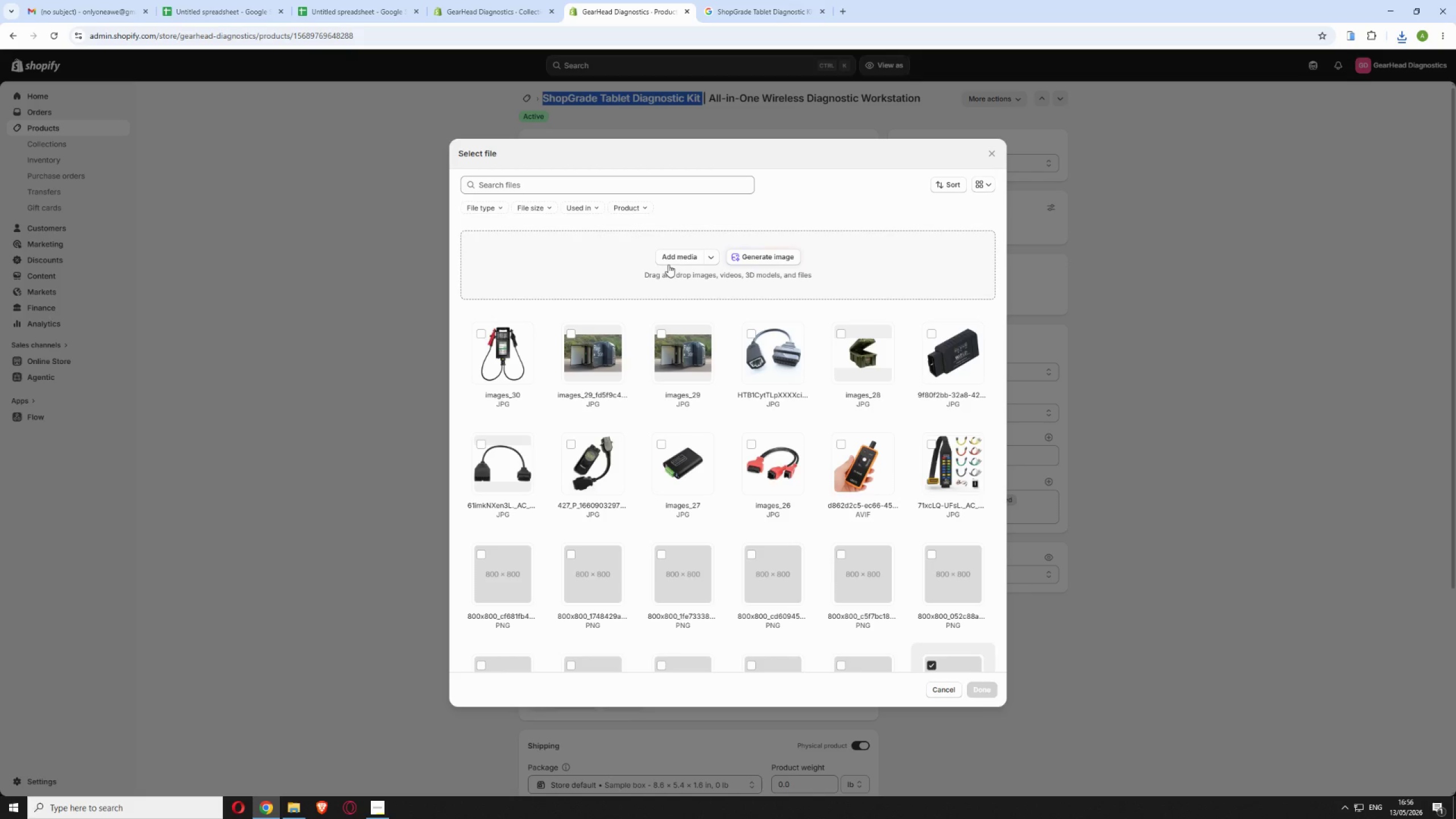 
left_click([674, 259])
 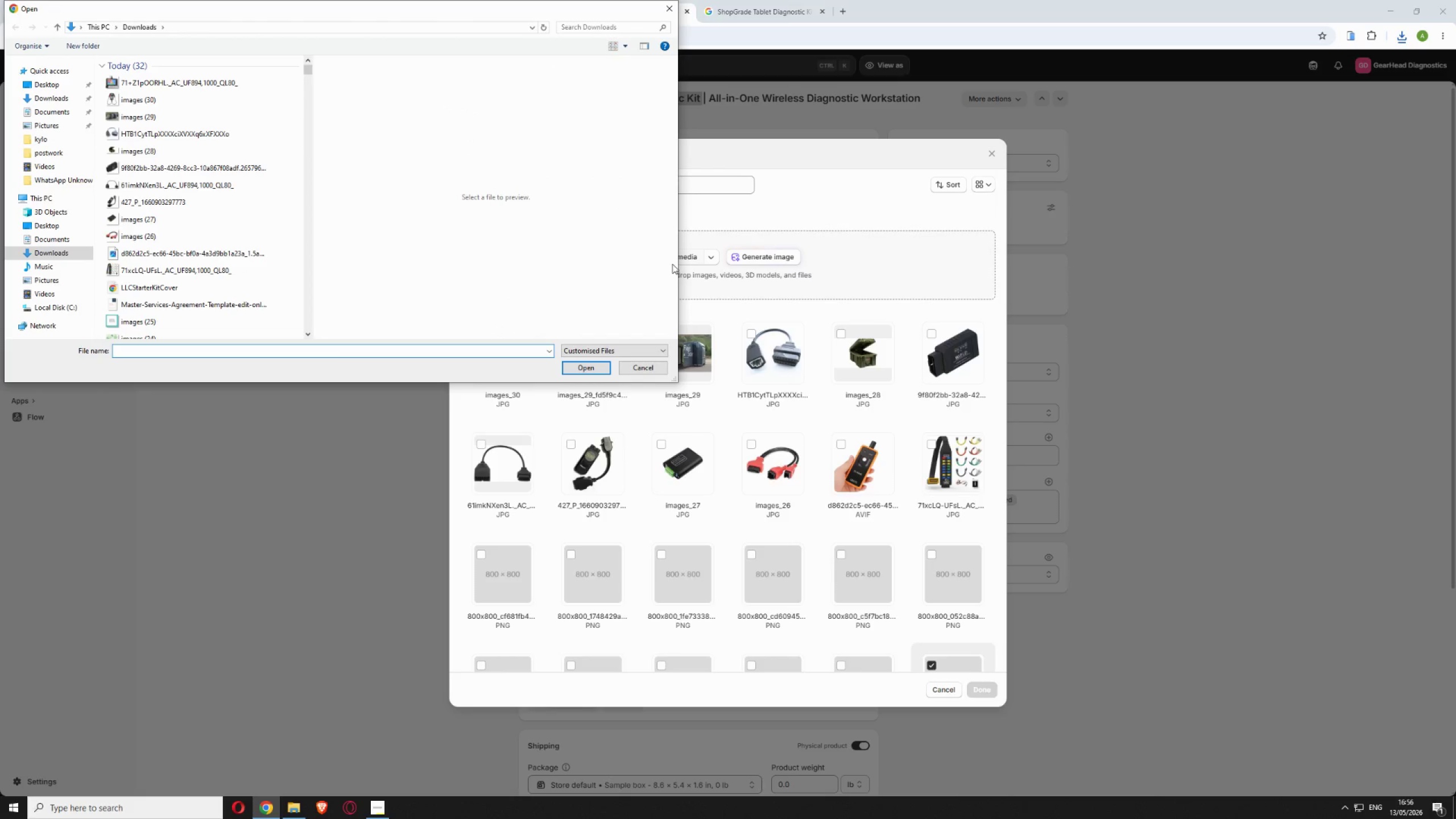 
wait(5.11)
 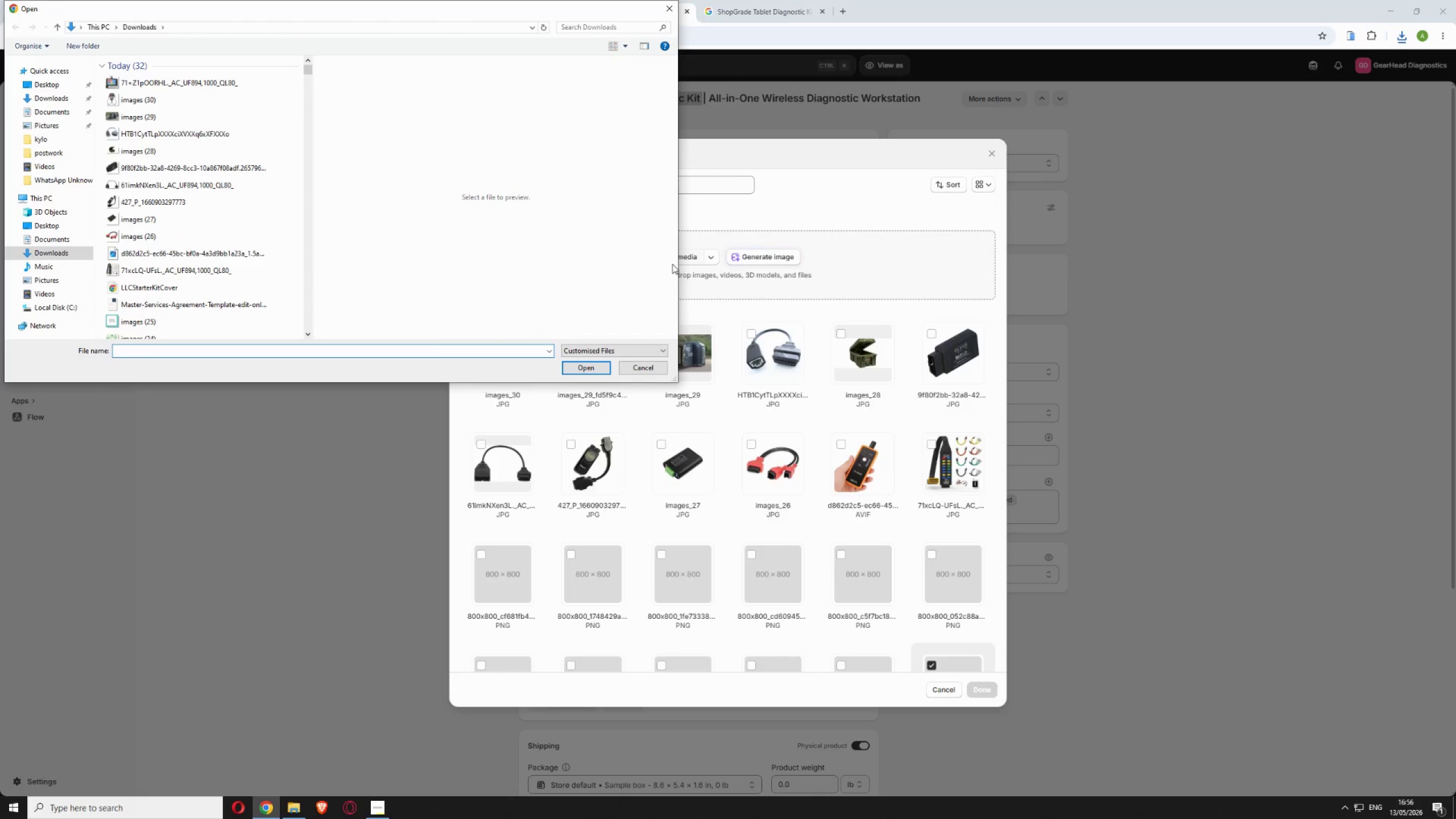 
left_click([209, 88])
 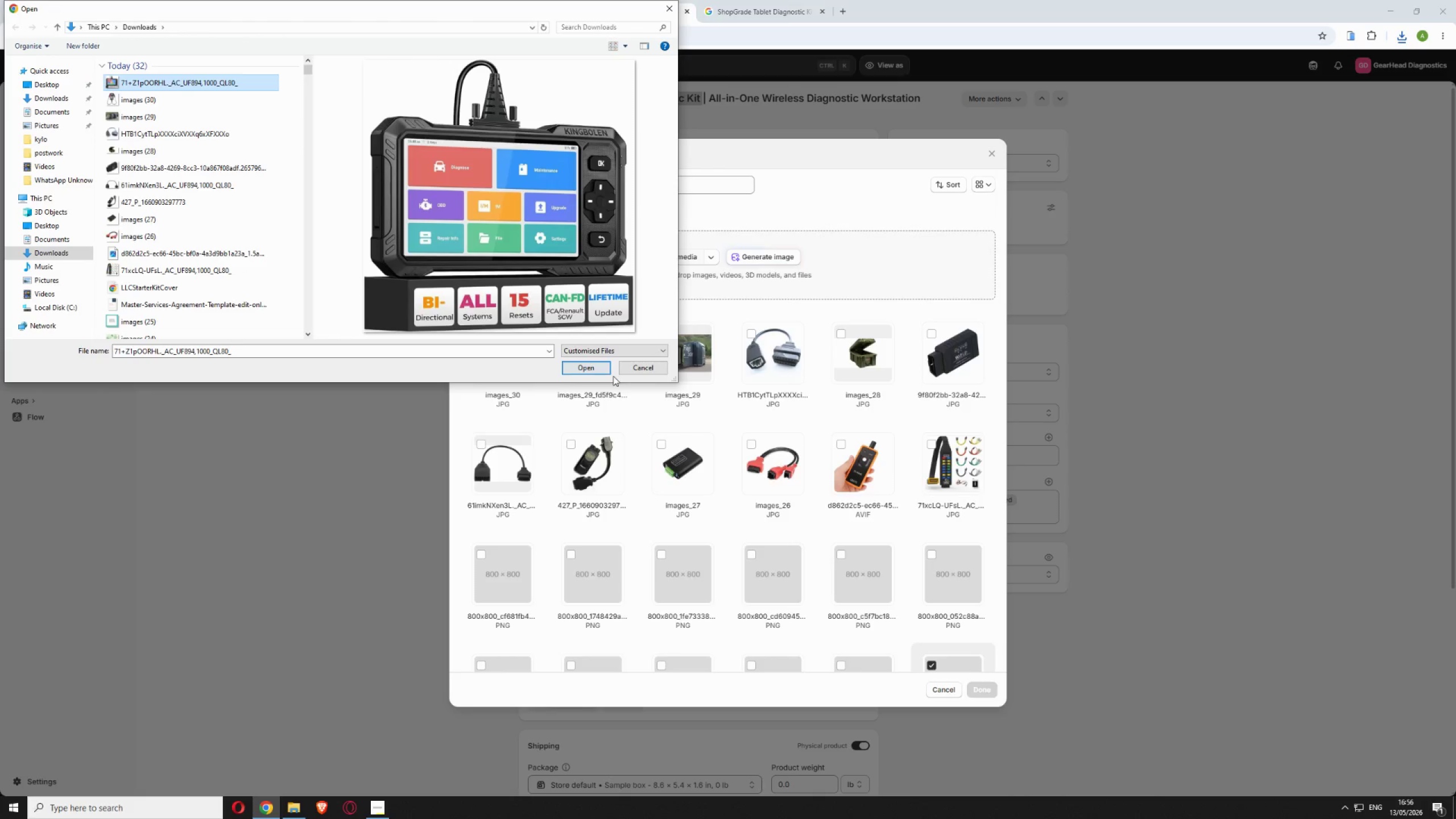 
left_click([597, 371])
 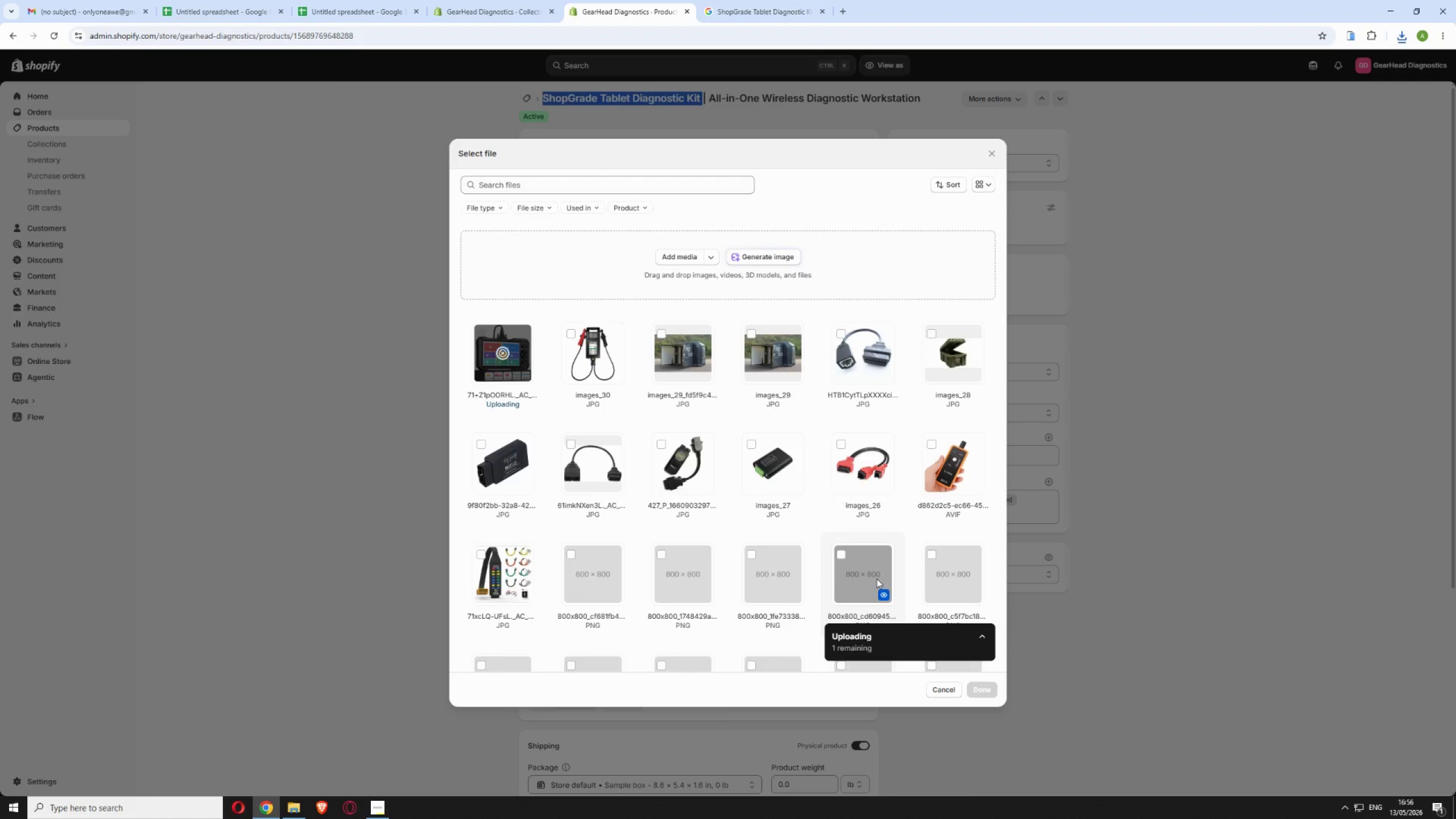 
scroll: coordinate [678, 530], scroll_direction: down, amount: 5.0
 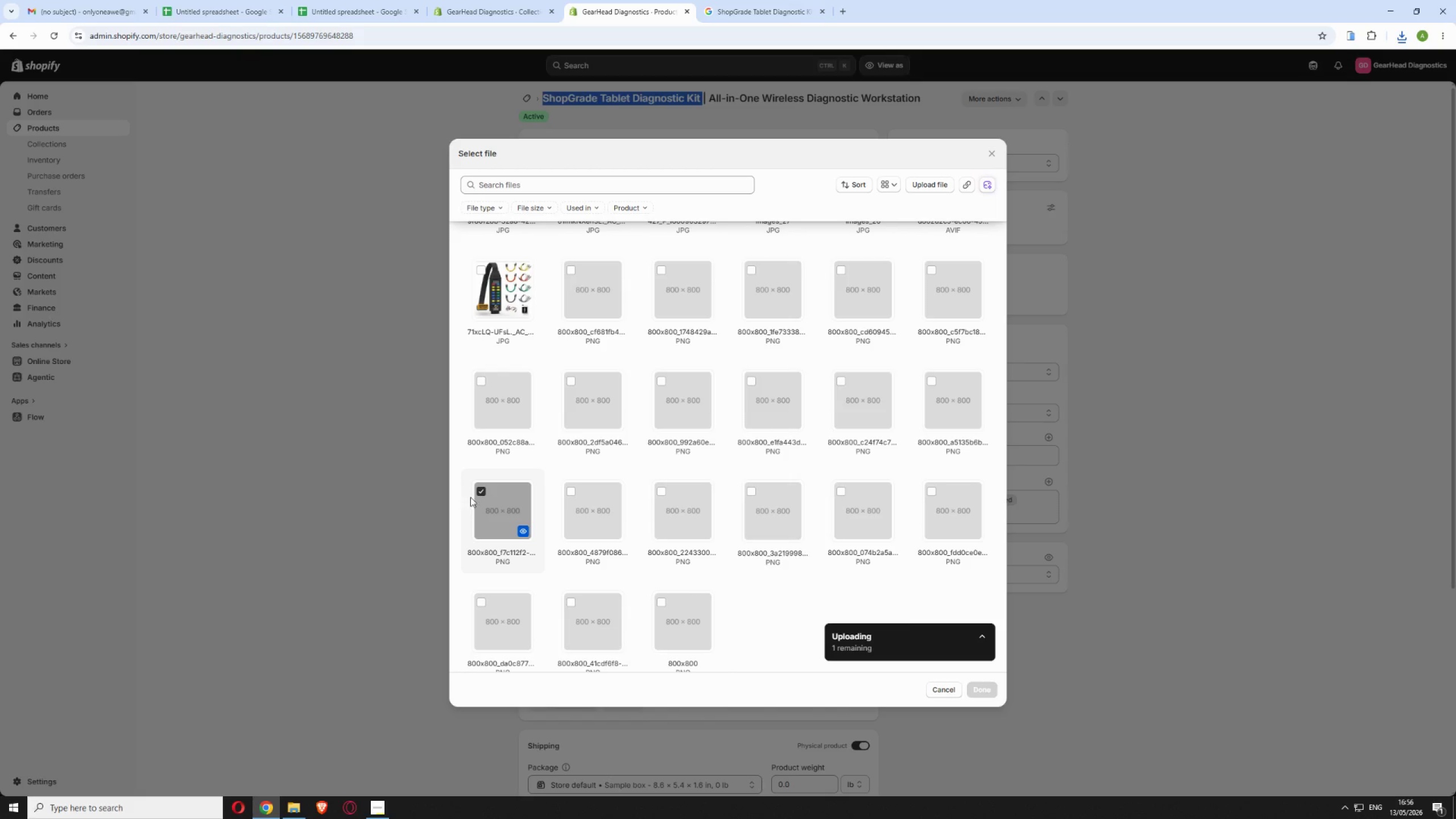 
left_click([481, 493])
 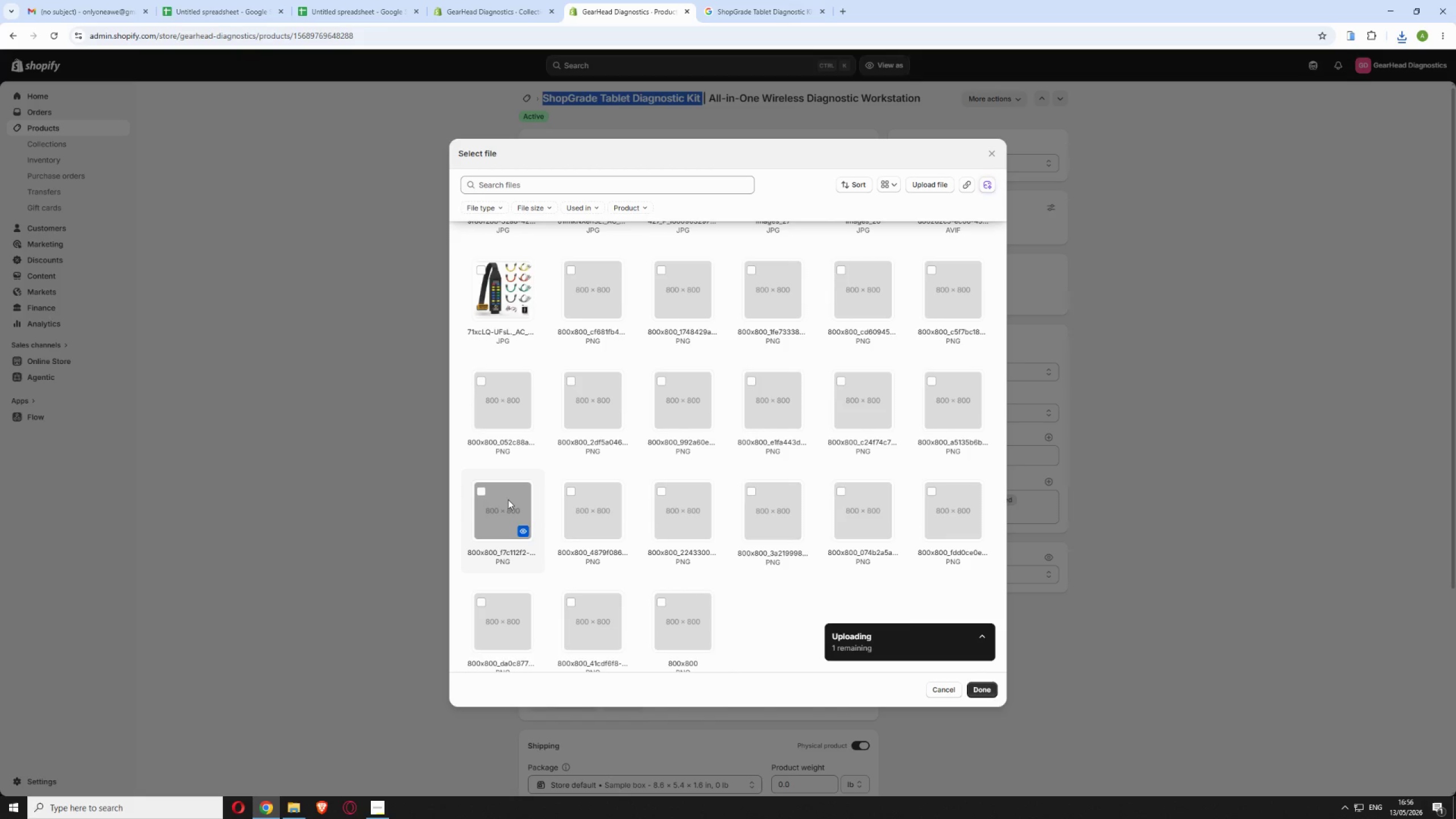 
scroll: coordinate [551, 511], scroll_direction: up, amount: 9.0
 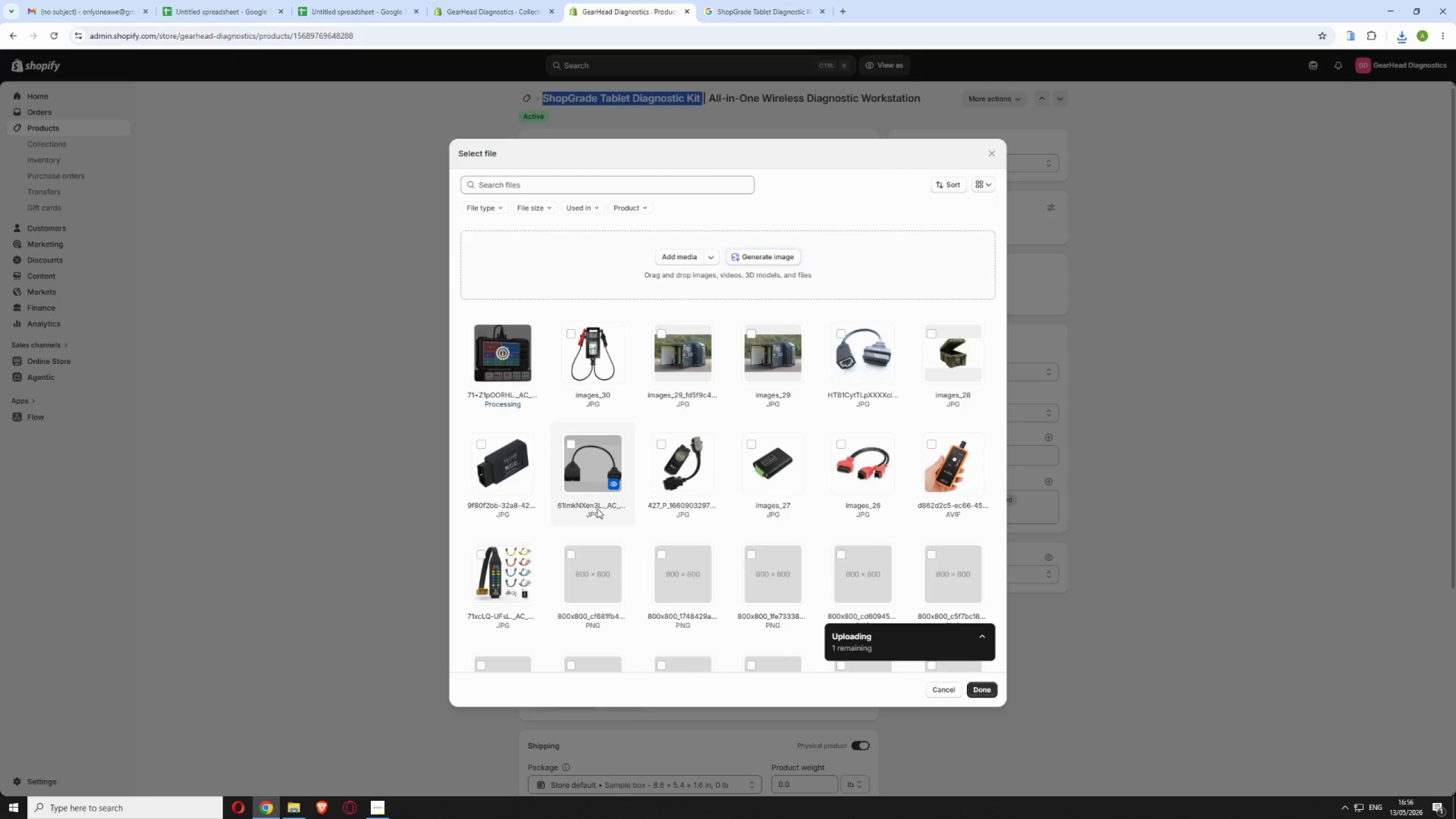 
mouse_move([610, 508])
 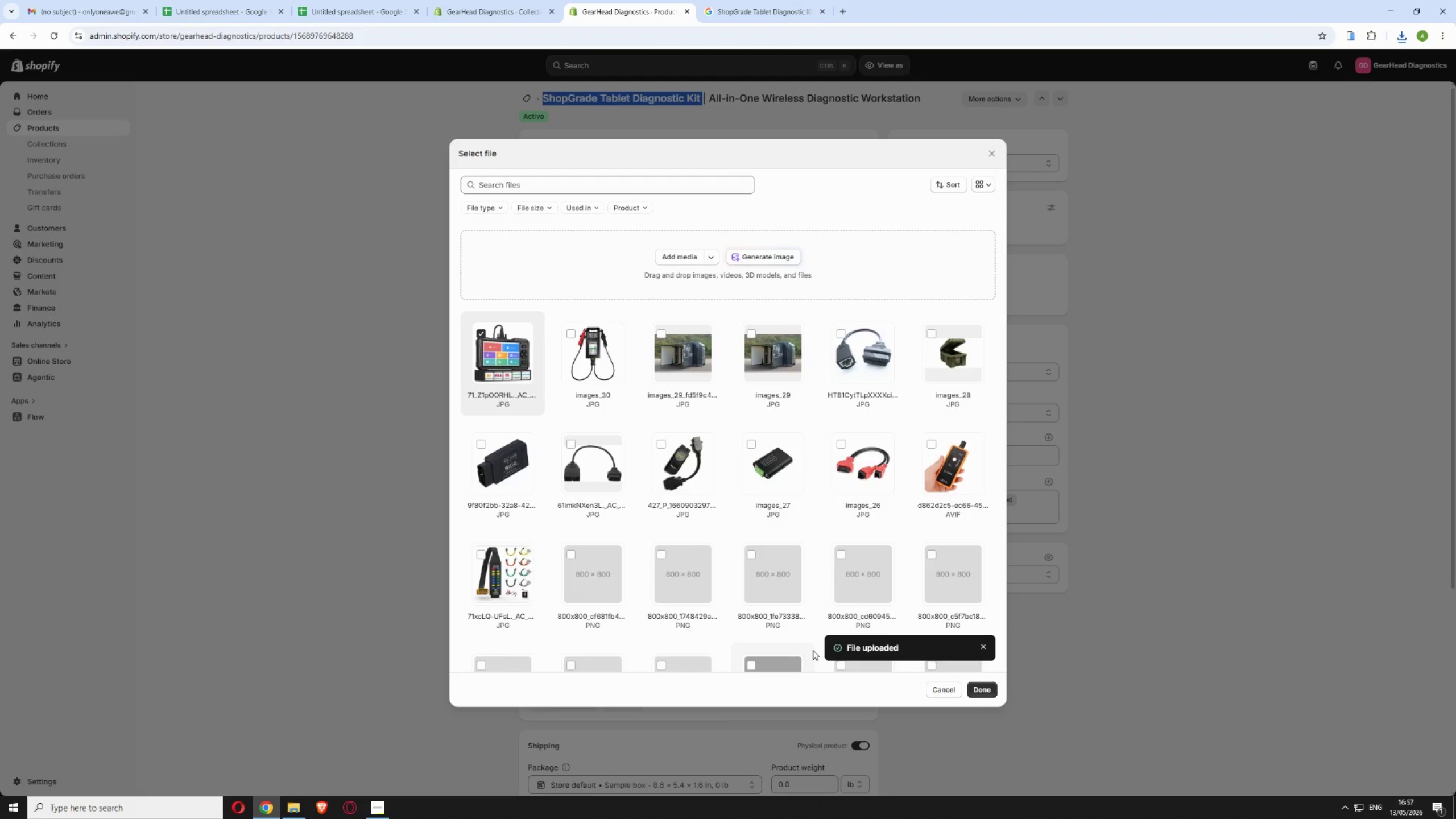 
wait(8.92)
 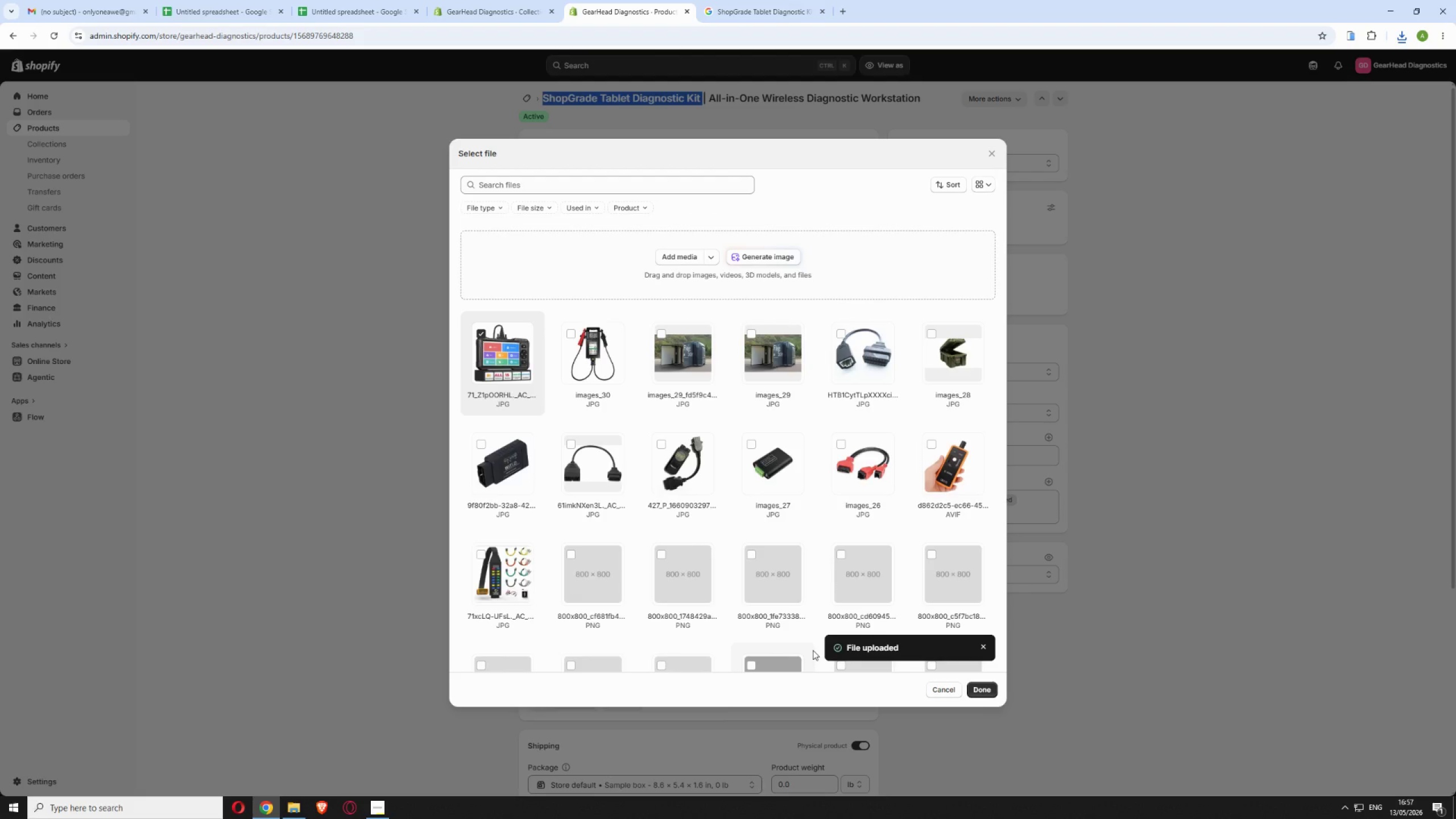 
left_click([990, 692])
 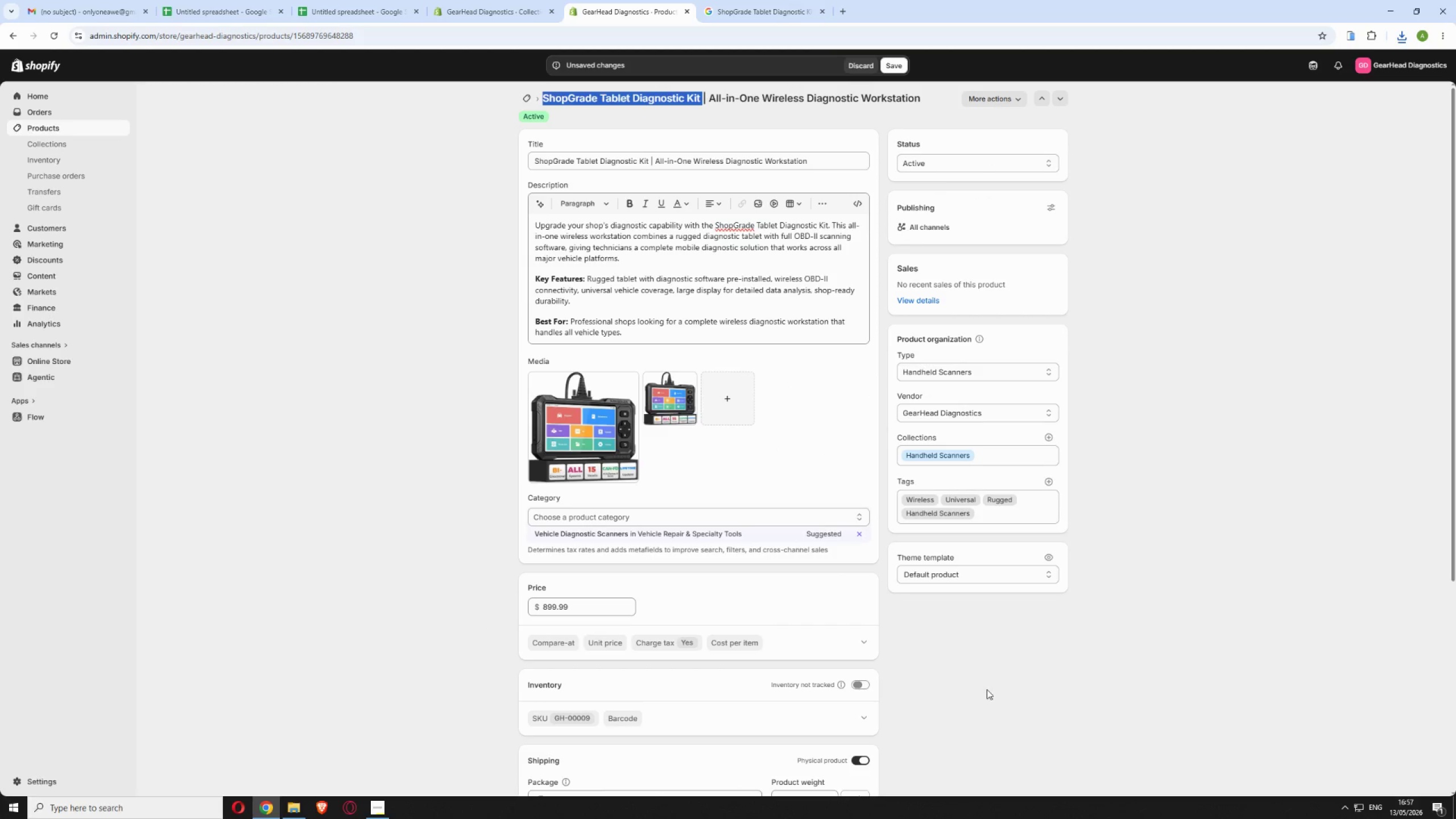 
wait(6.16)
 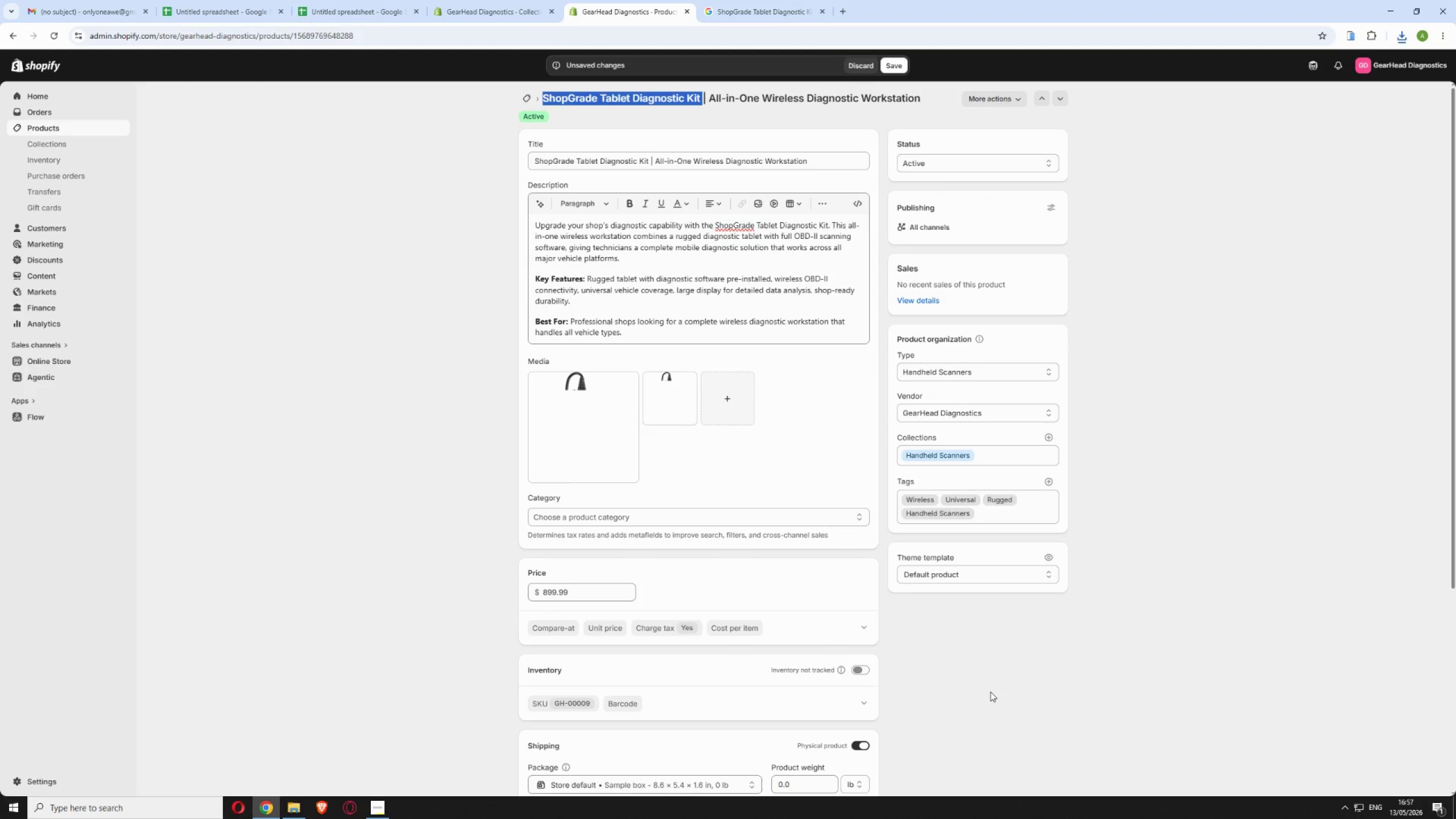 
left_click([894, 61])
 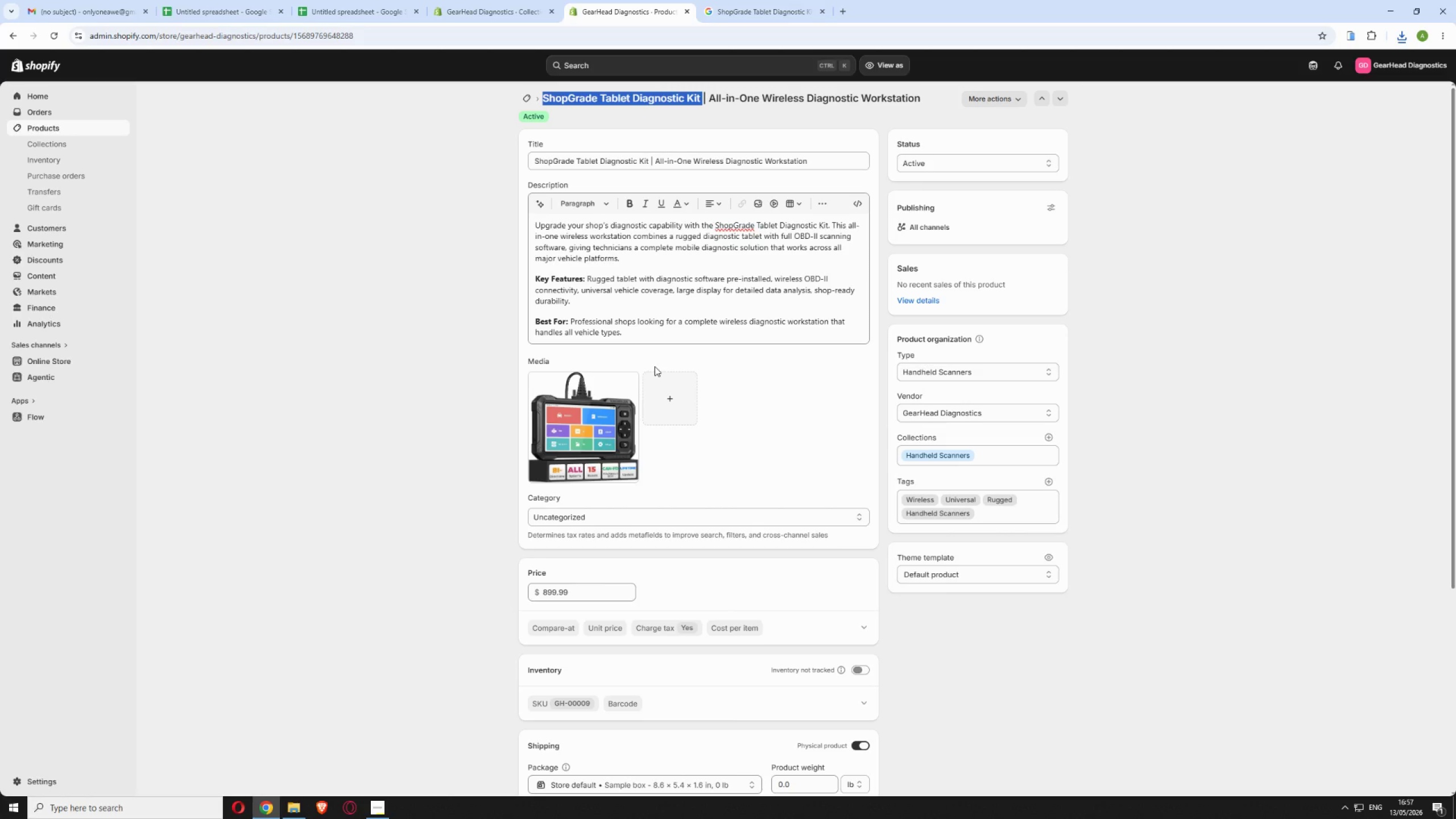 
wait(17.08)
 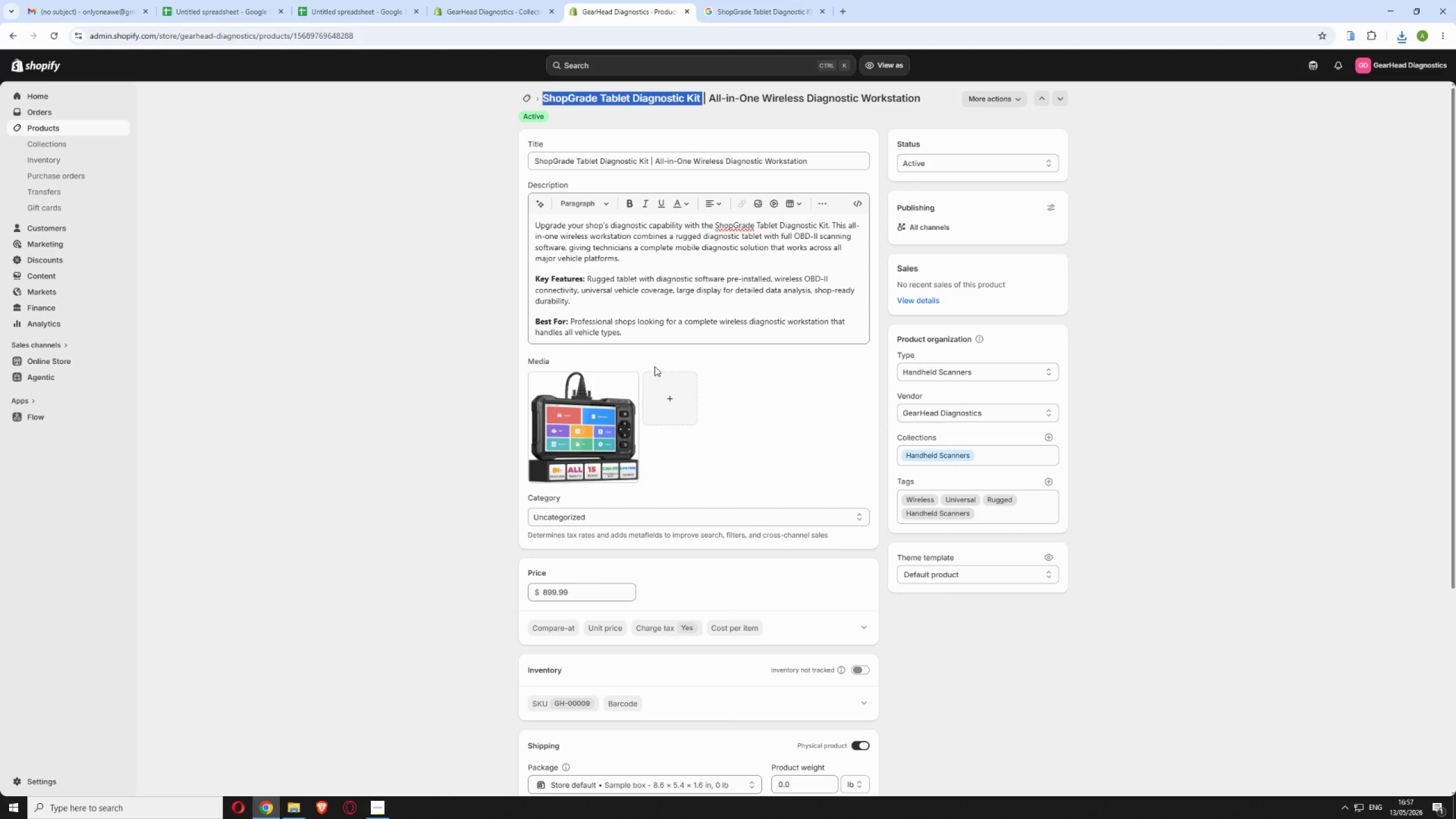 
left_click([524, 97])
 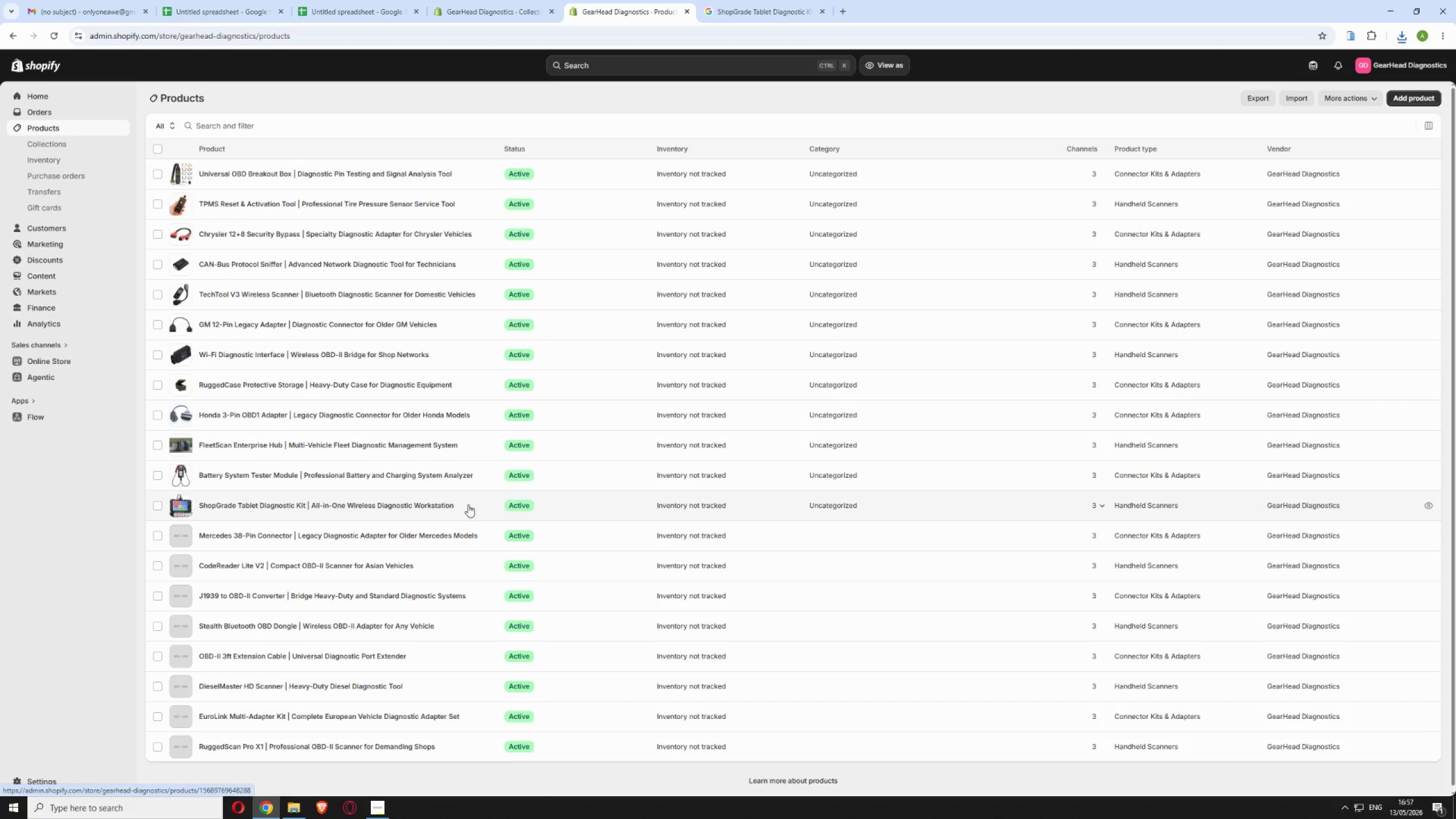 
wait(5.12)
 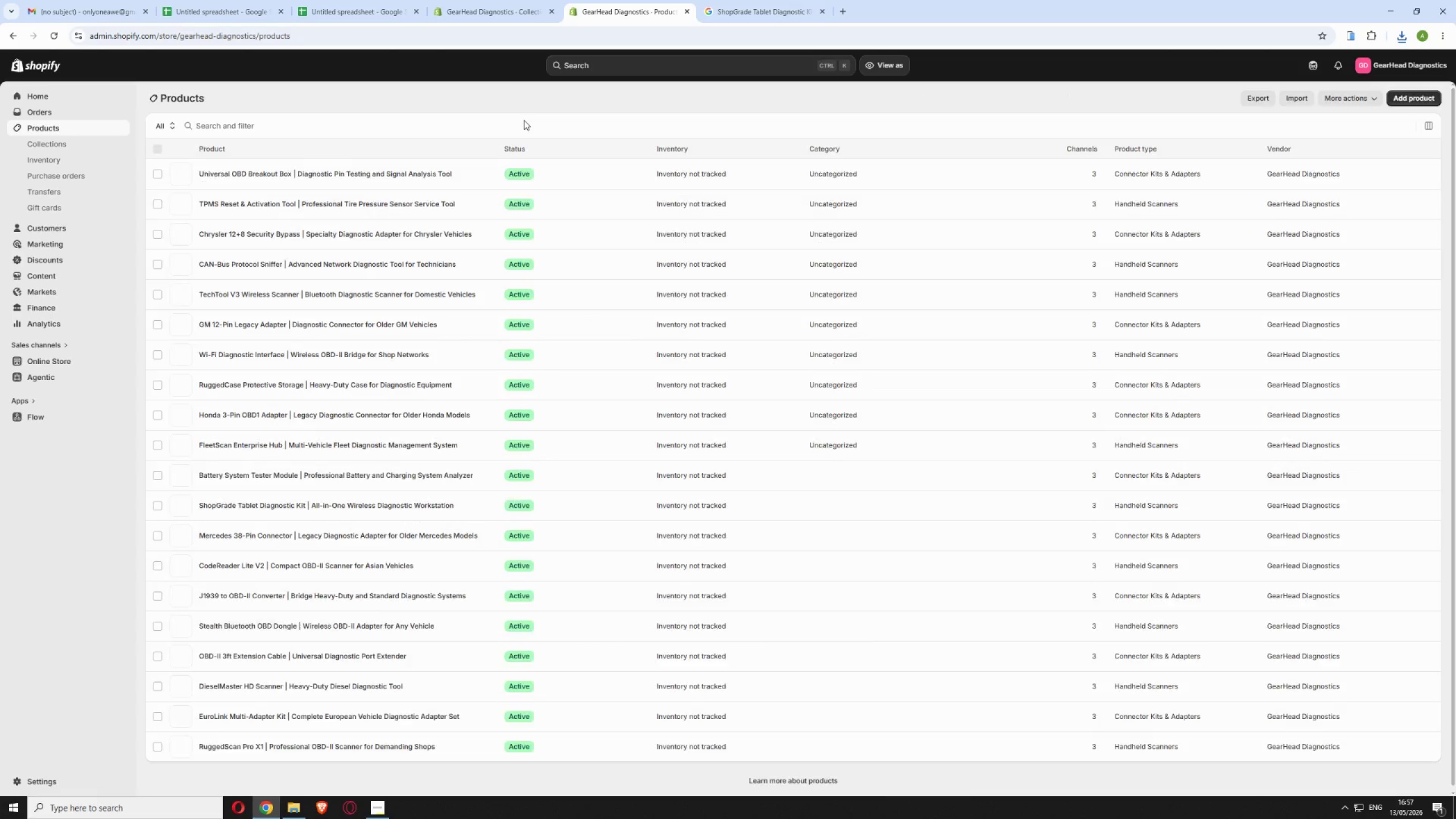 
left_click([487, 541])
 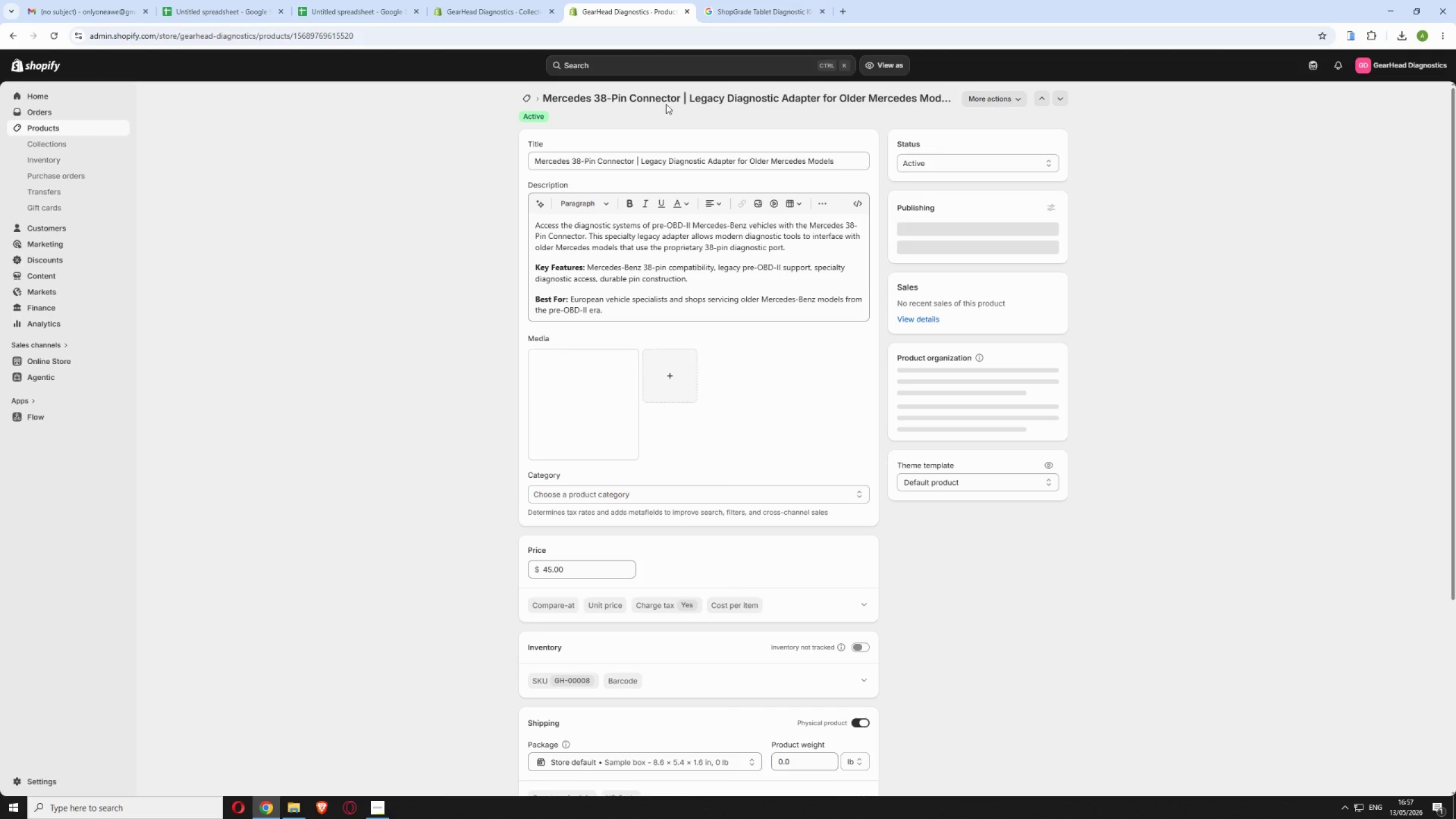 
left_click_drag(start_coordinate=[681, 92], to_coordinate=[544, 90])
 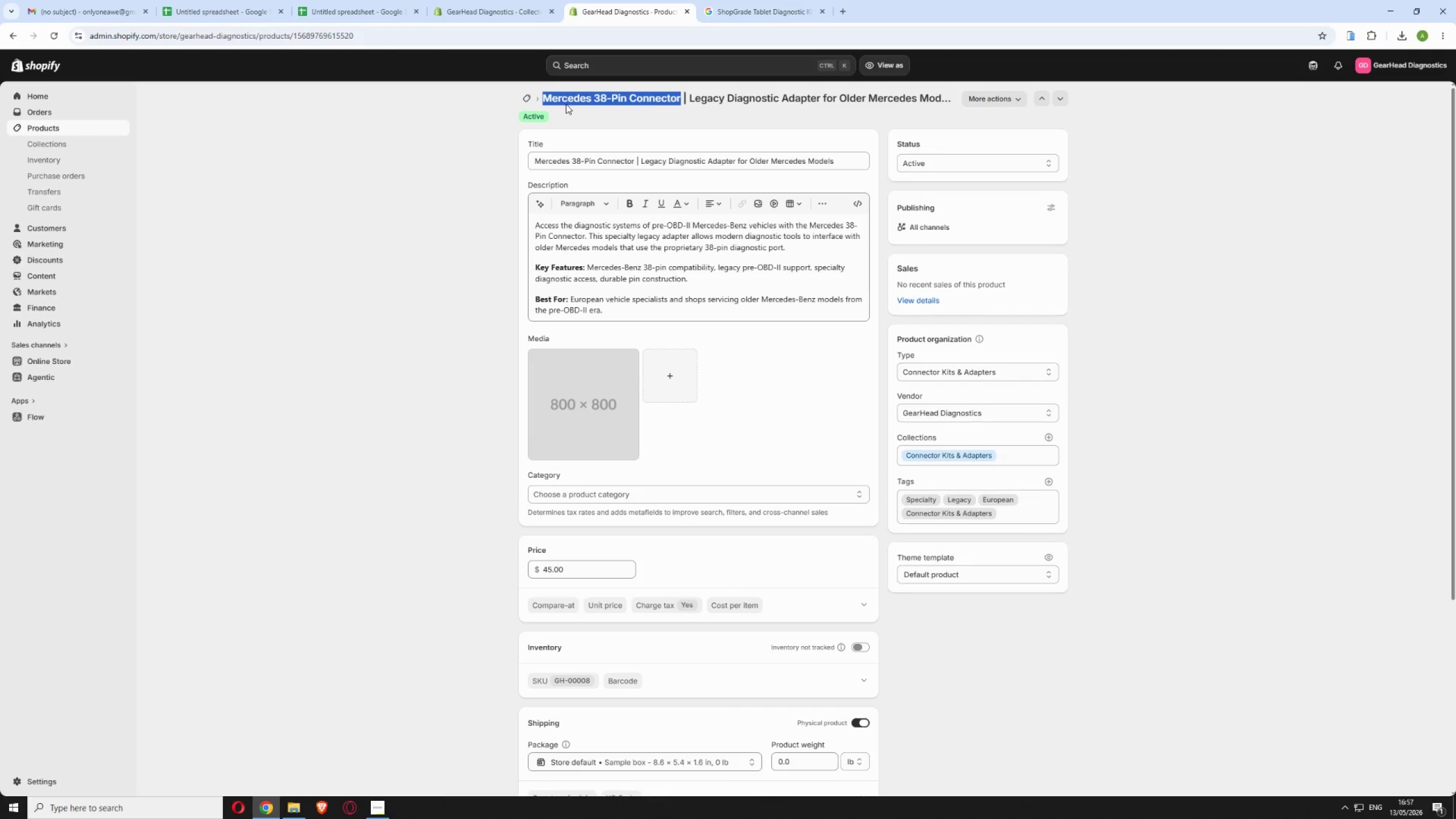 
right_click([566, 104])
 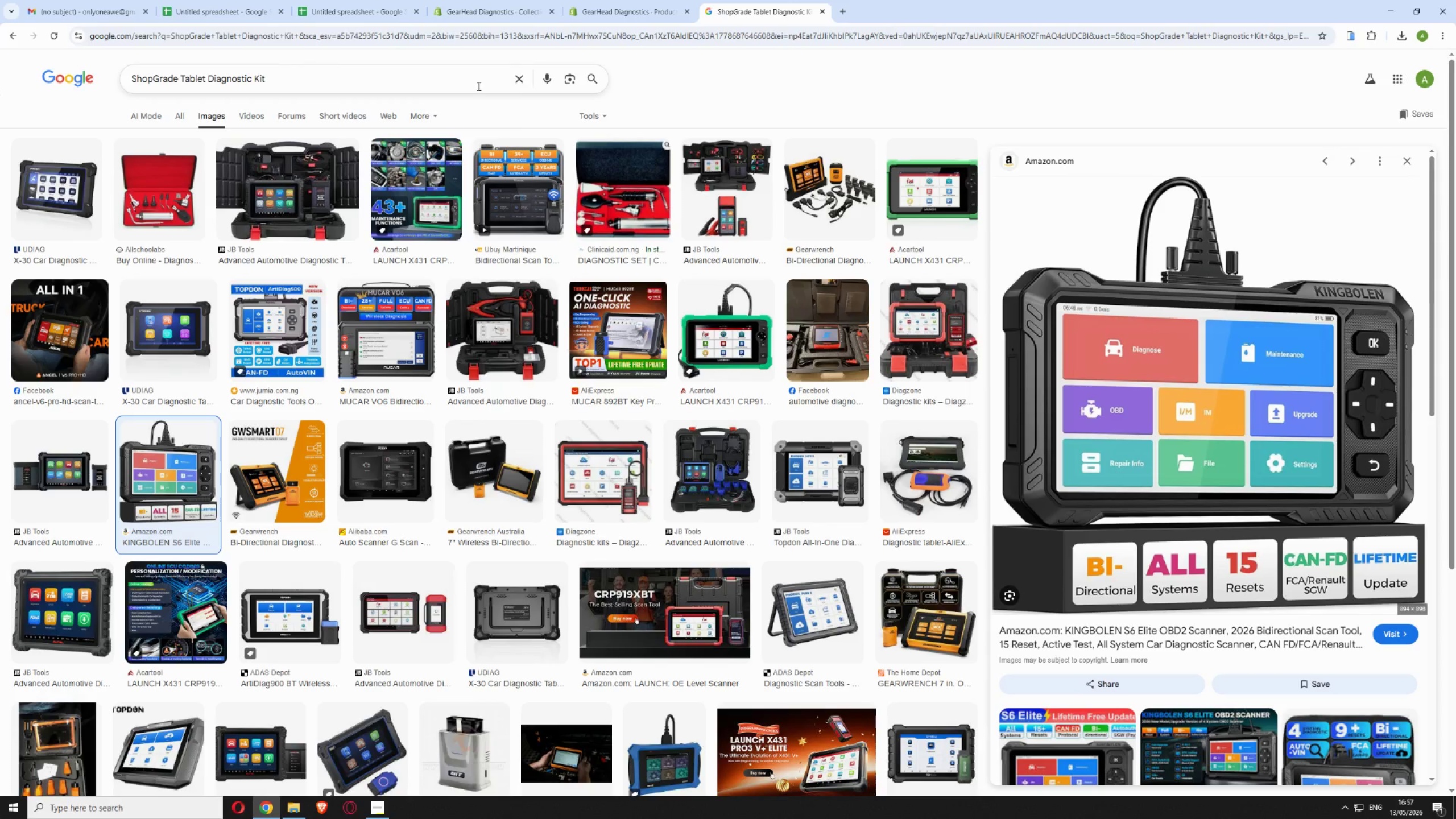 
key(Control+V)
 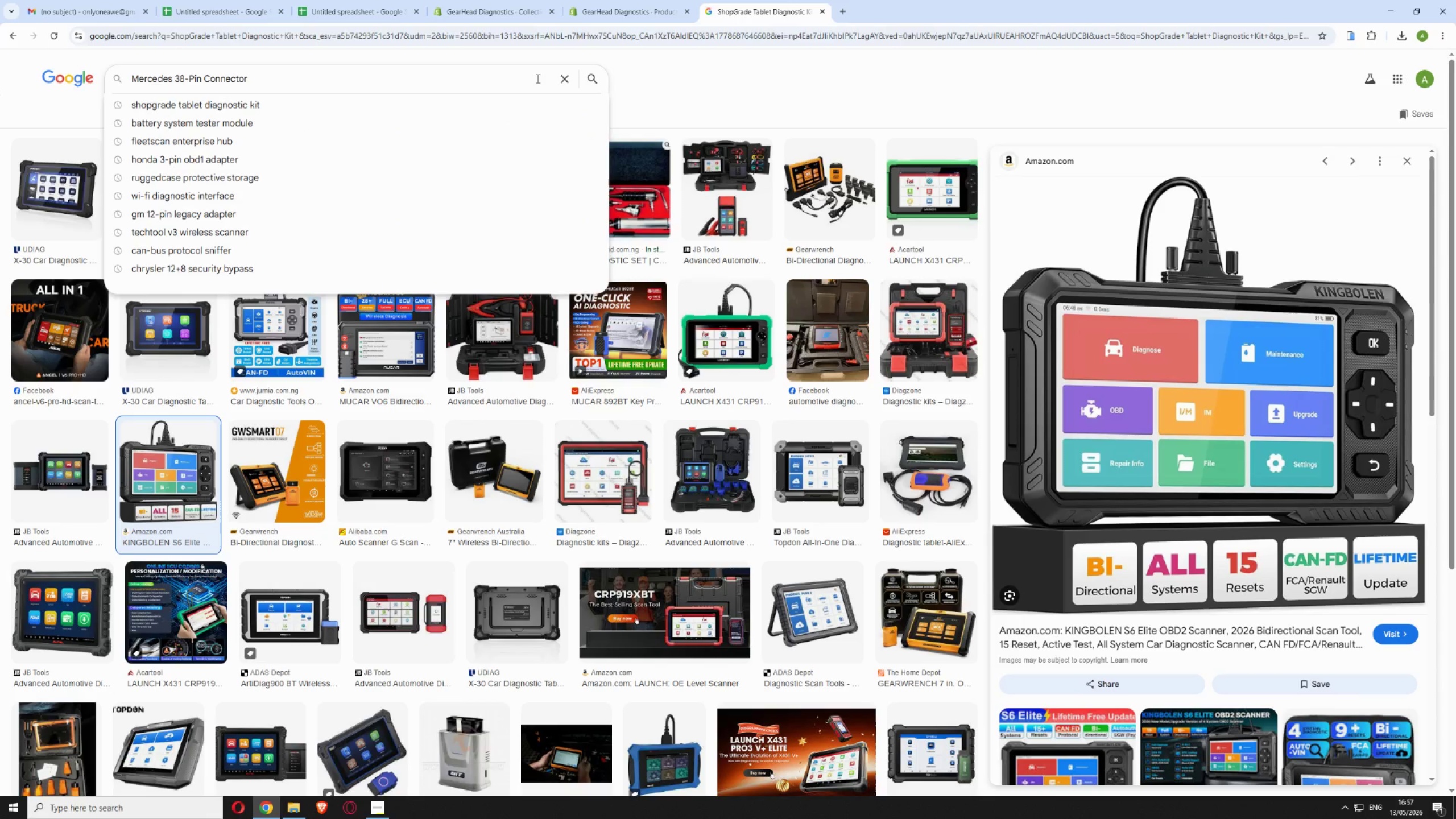 
key(Enter)
 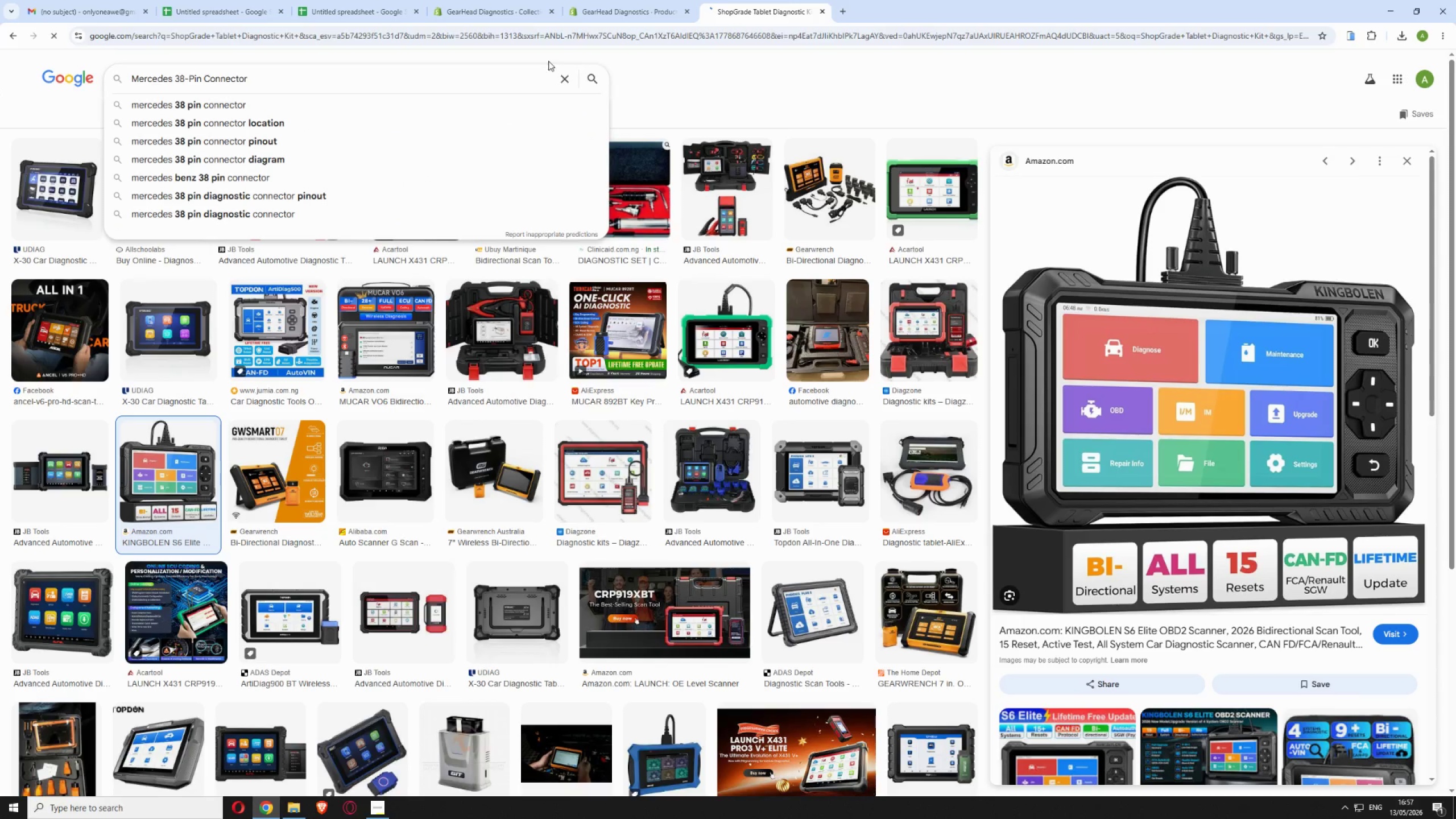 
mouse_move([536, 69])
 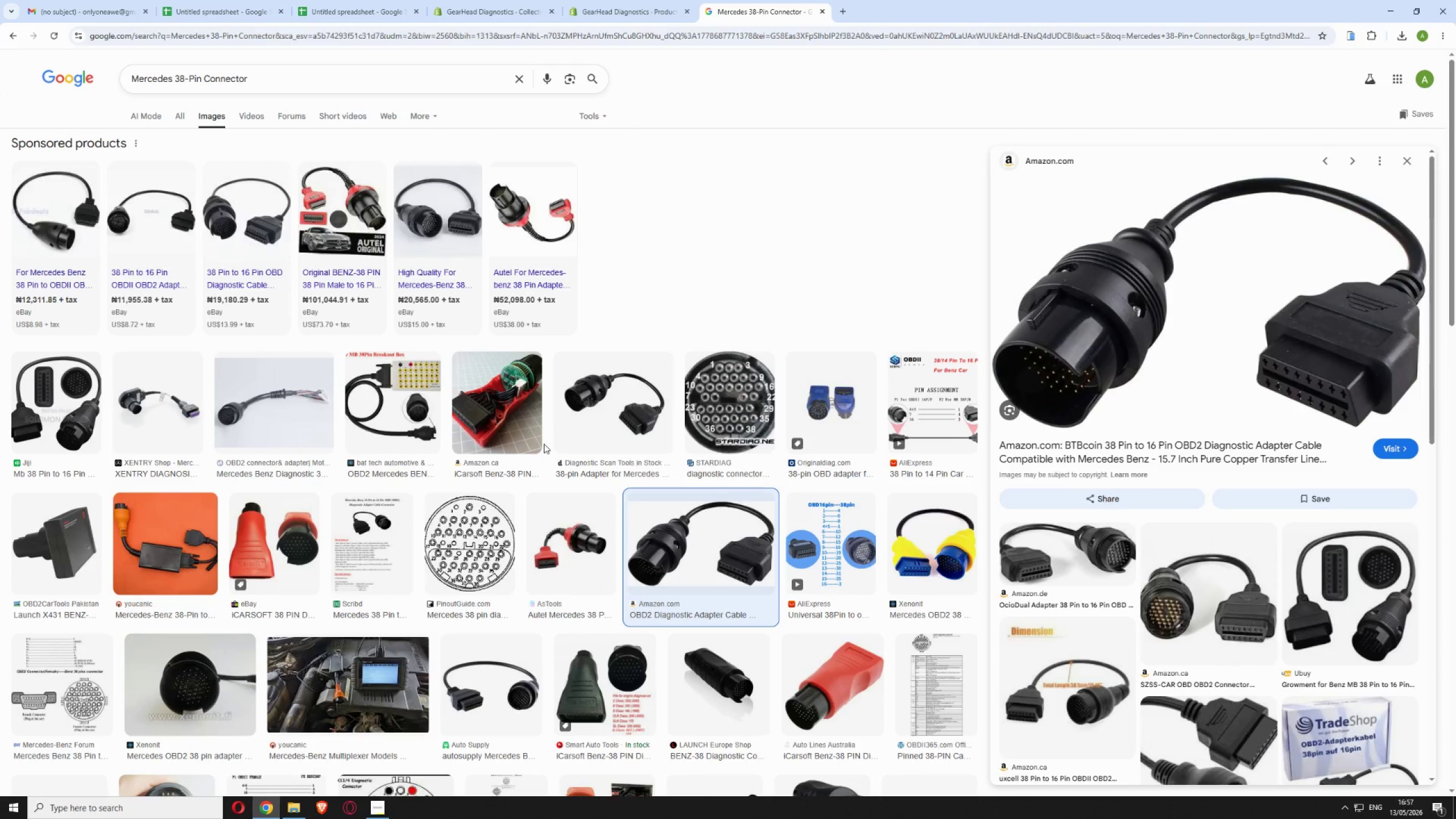 
wait(9.27)
 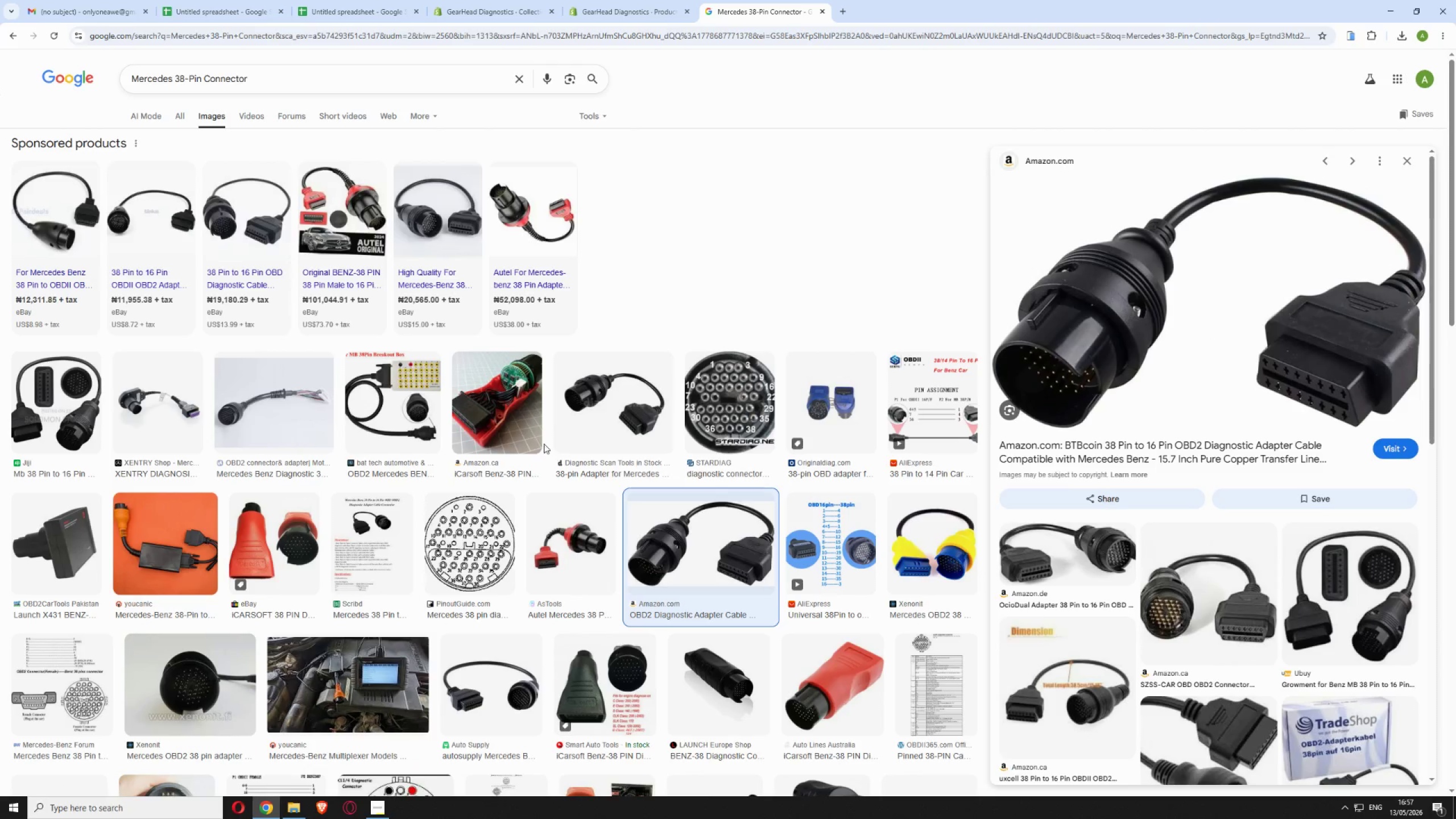 
left_click([1201, 501])
 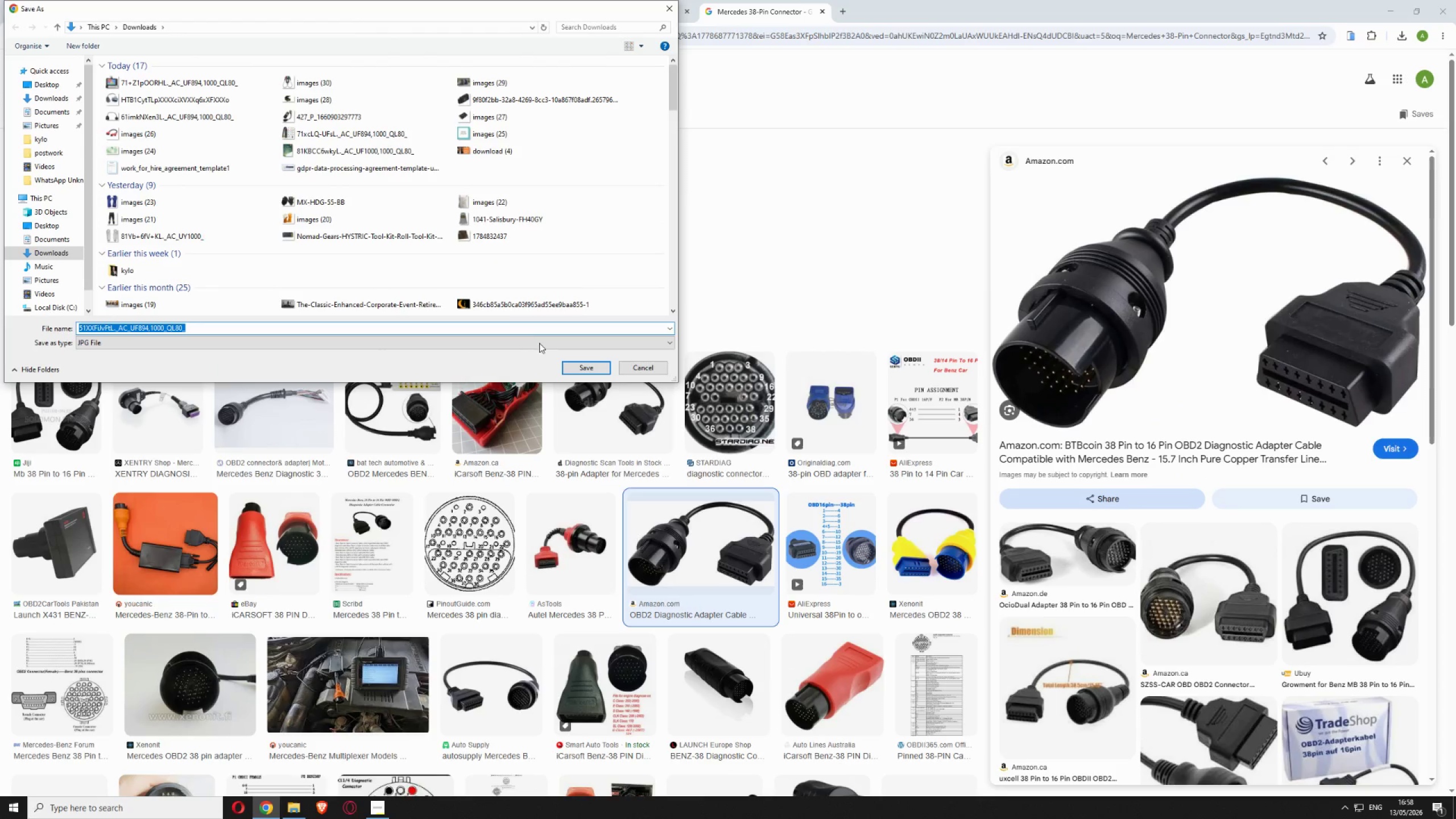 
left_click([584, 363])
 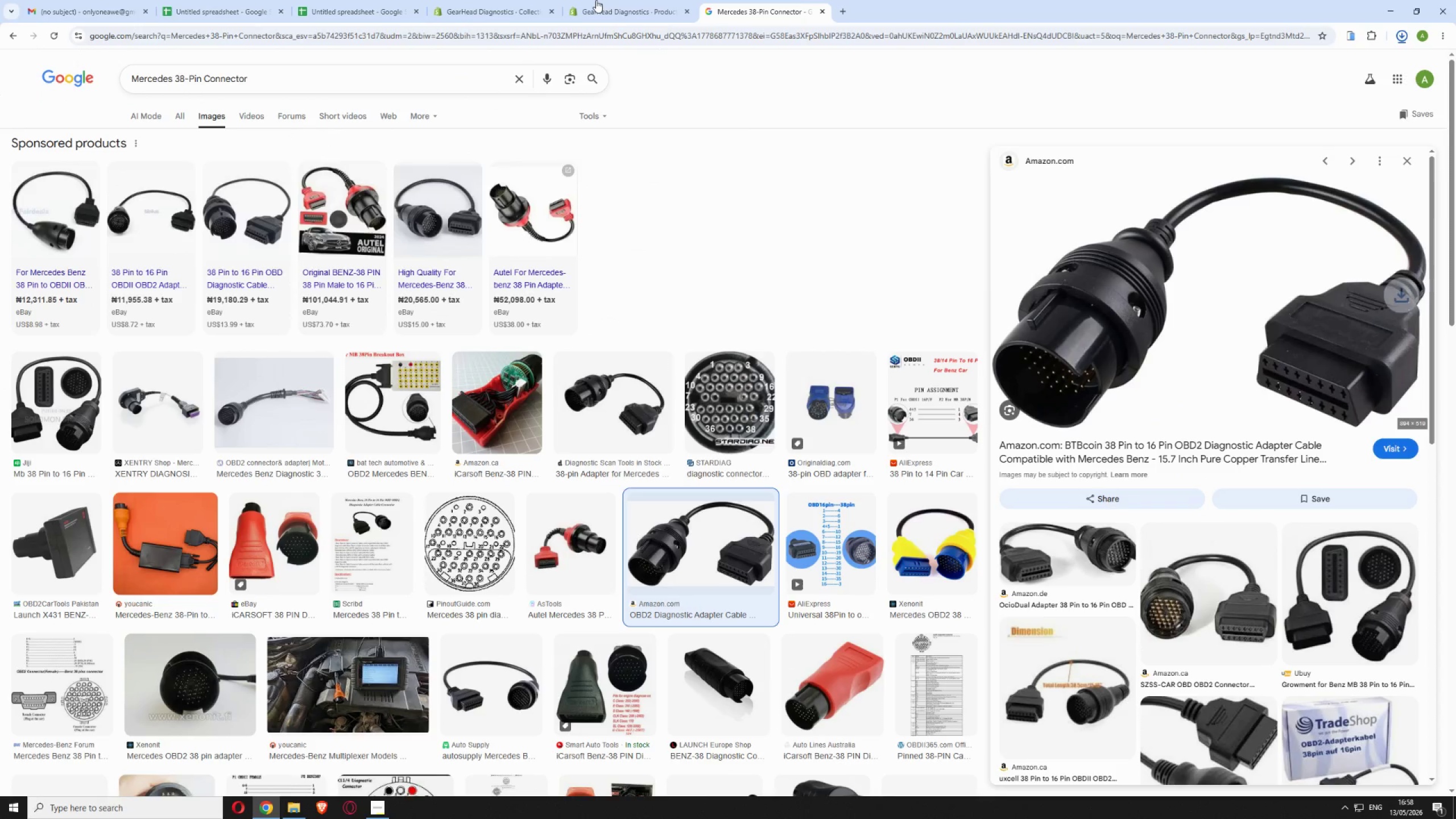 
left_click([598, 7])
 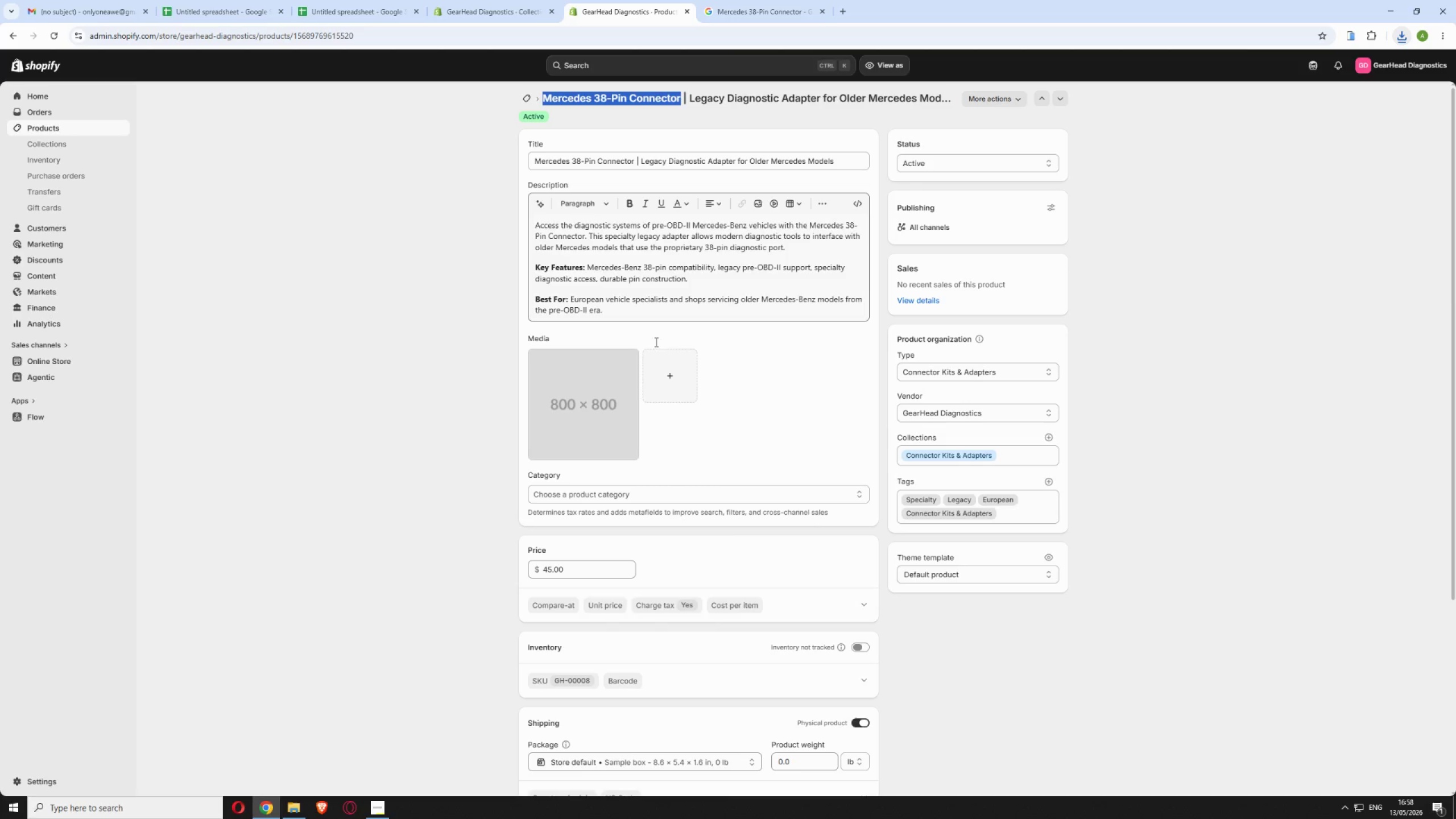 
mouse_move([659, 365])
 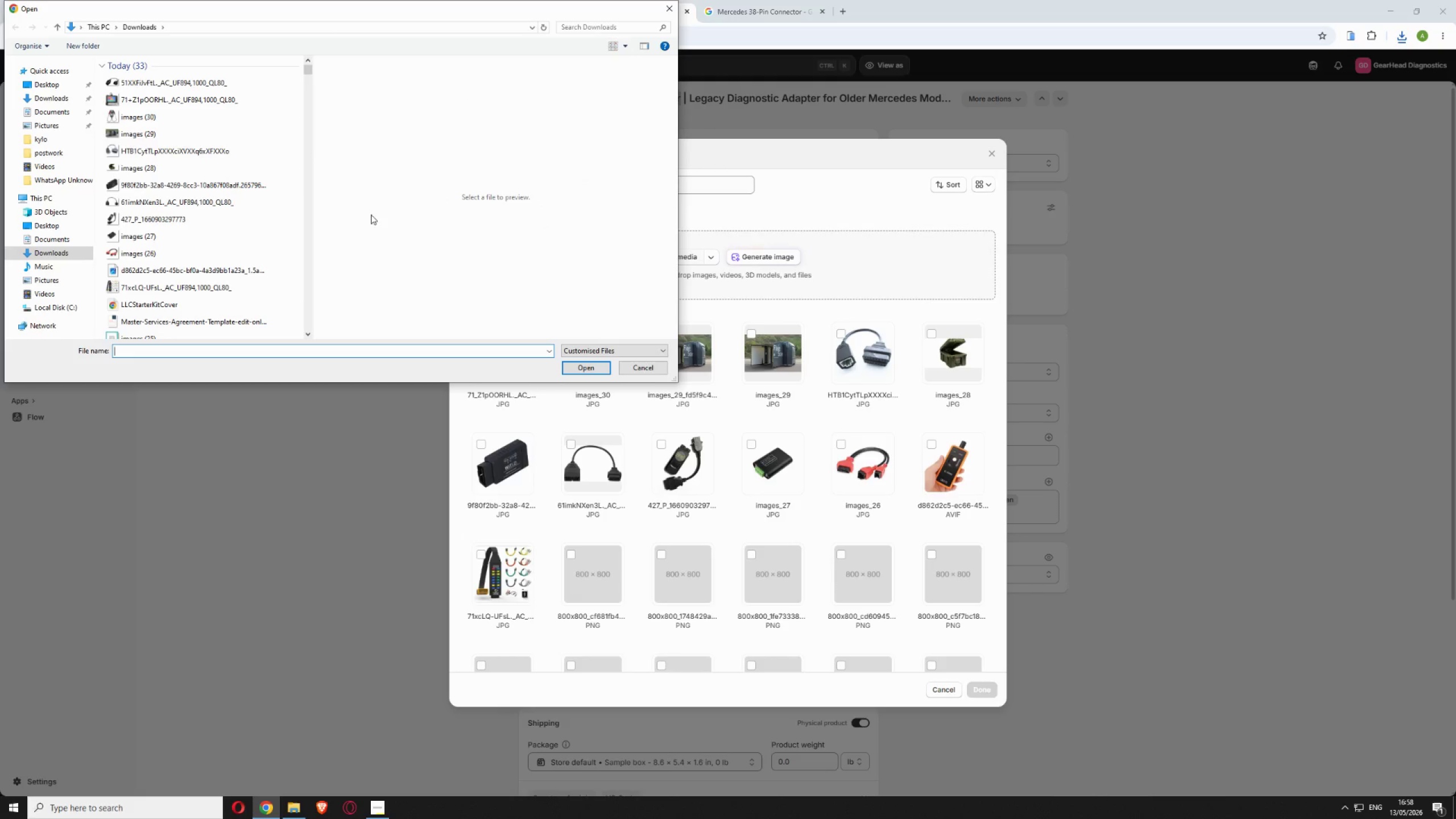 
left_click([200, 82])
 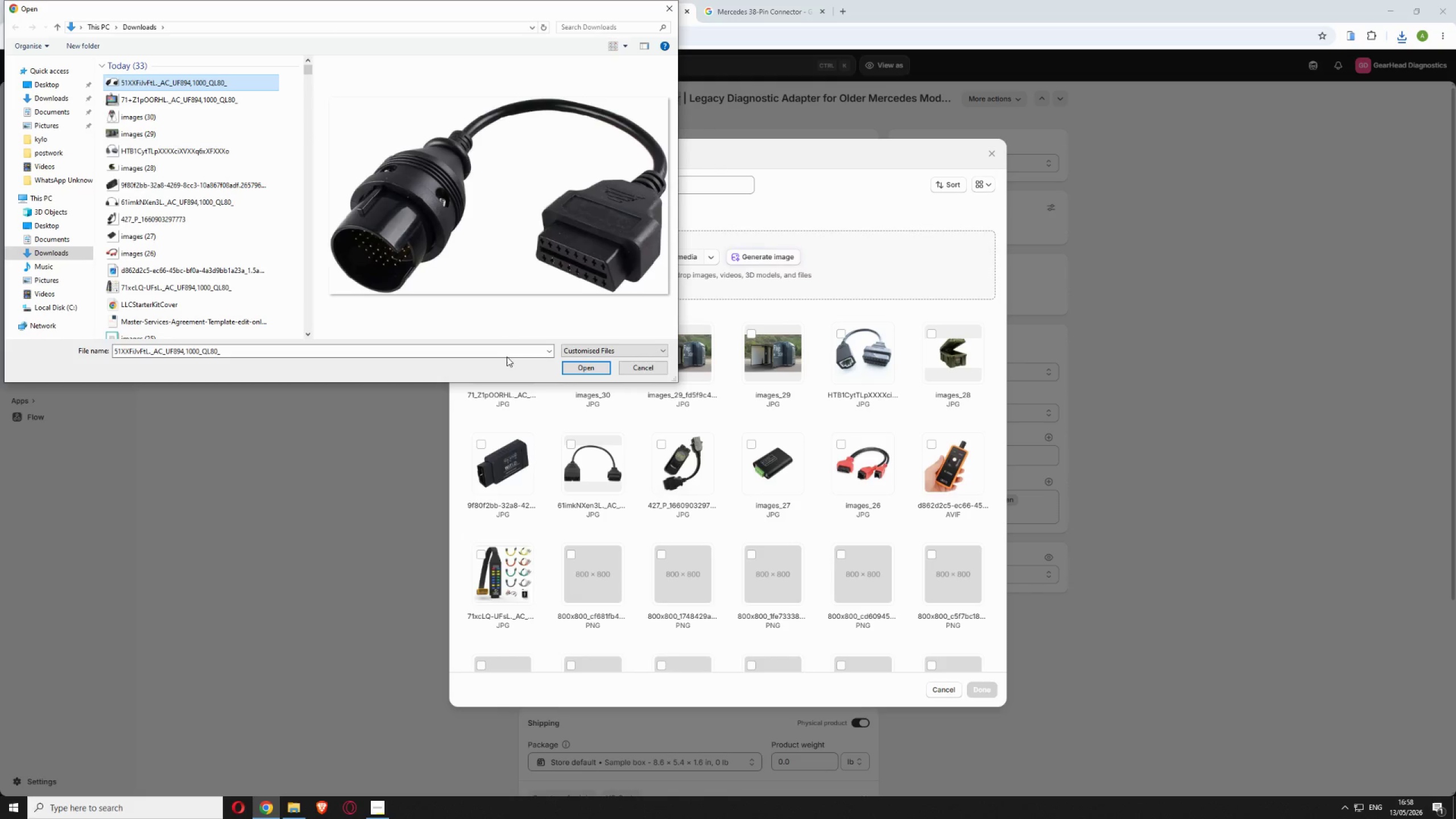 
left_click([582, 366])
 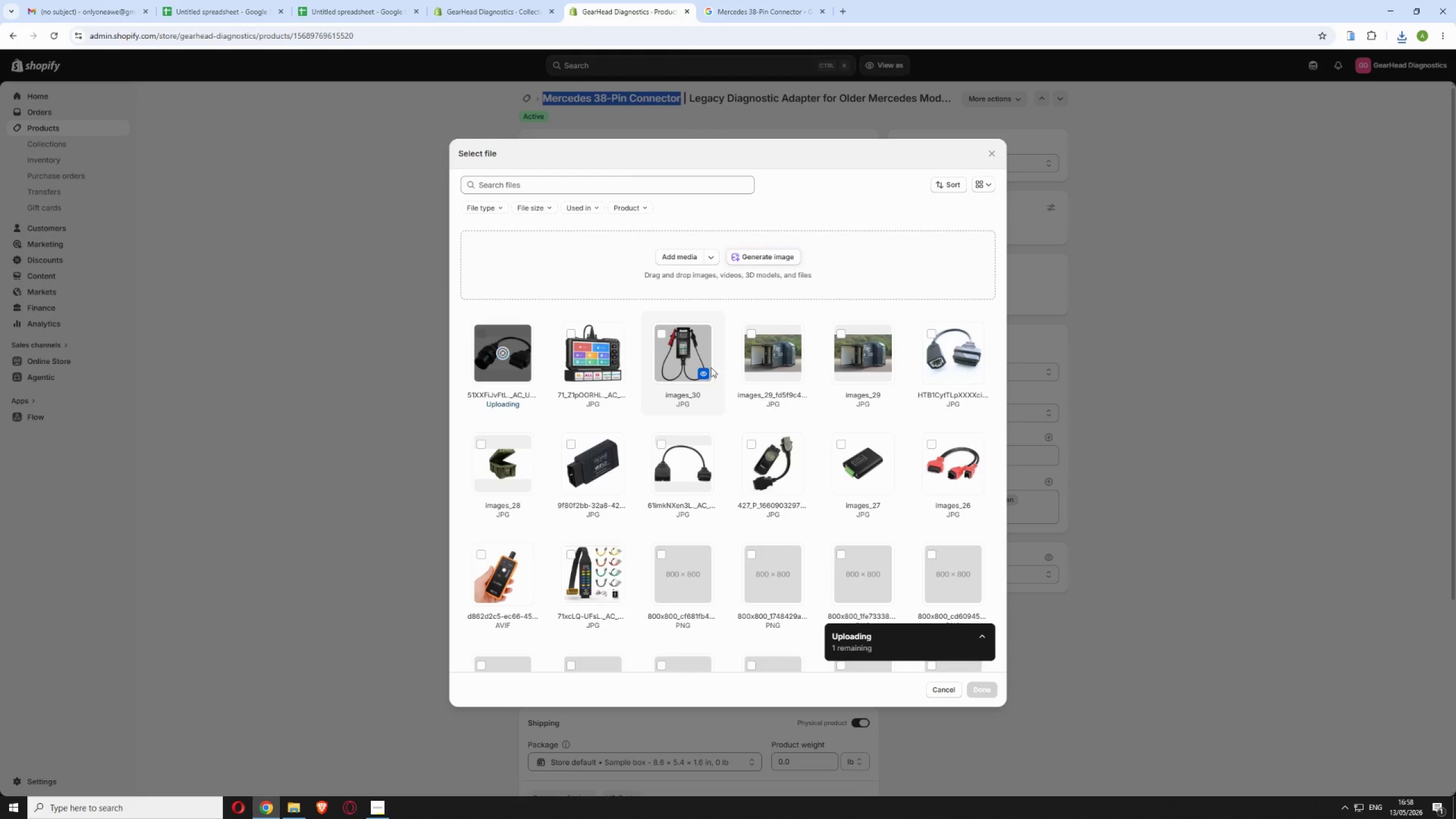 
scroll: coordinate [751, 466], scroll_direction: down, amount: 4.0
 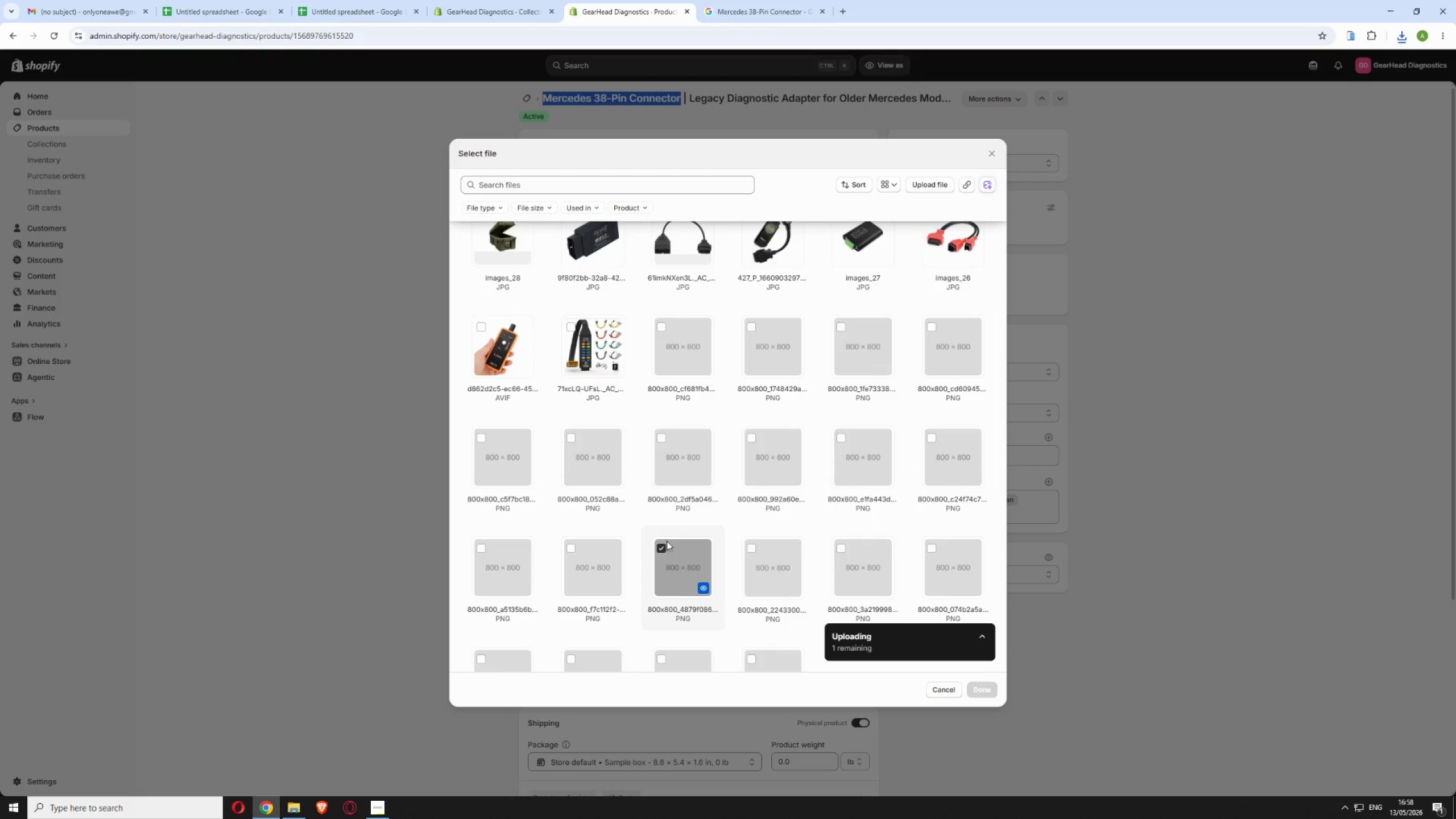 
left_click([661, 550])
 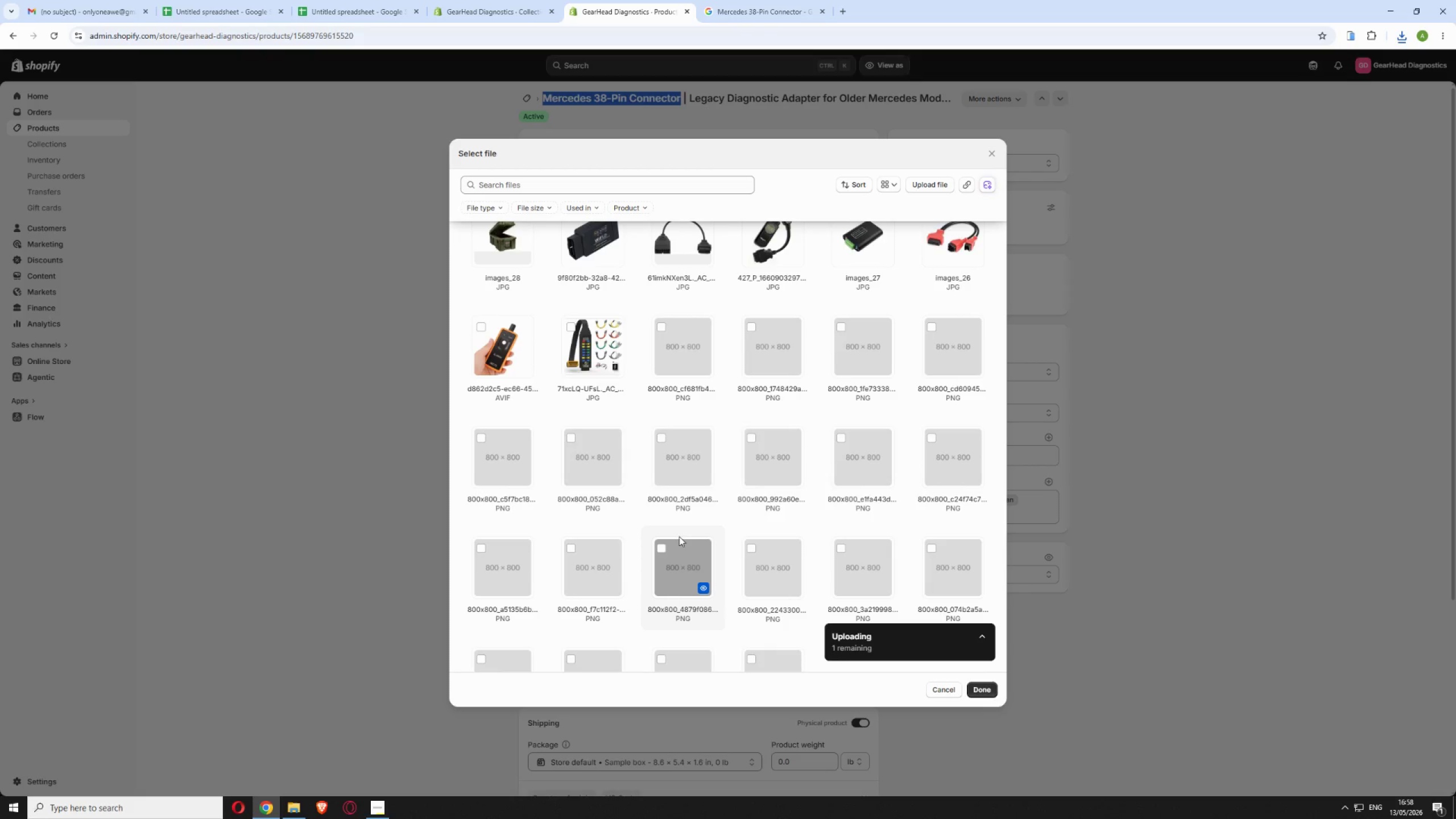 
scroll: coordinate [670, 527], scroll_direction: up, amount: 6.0
 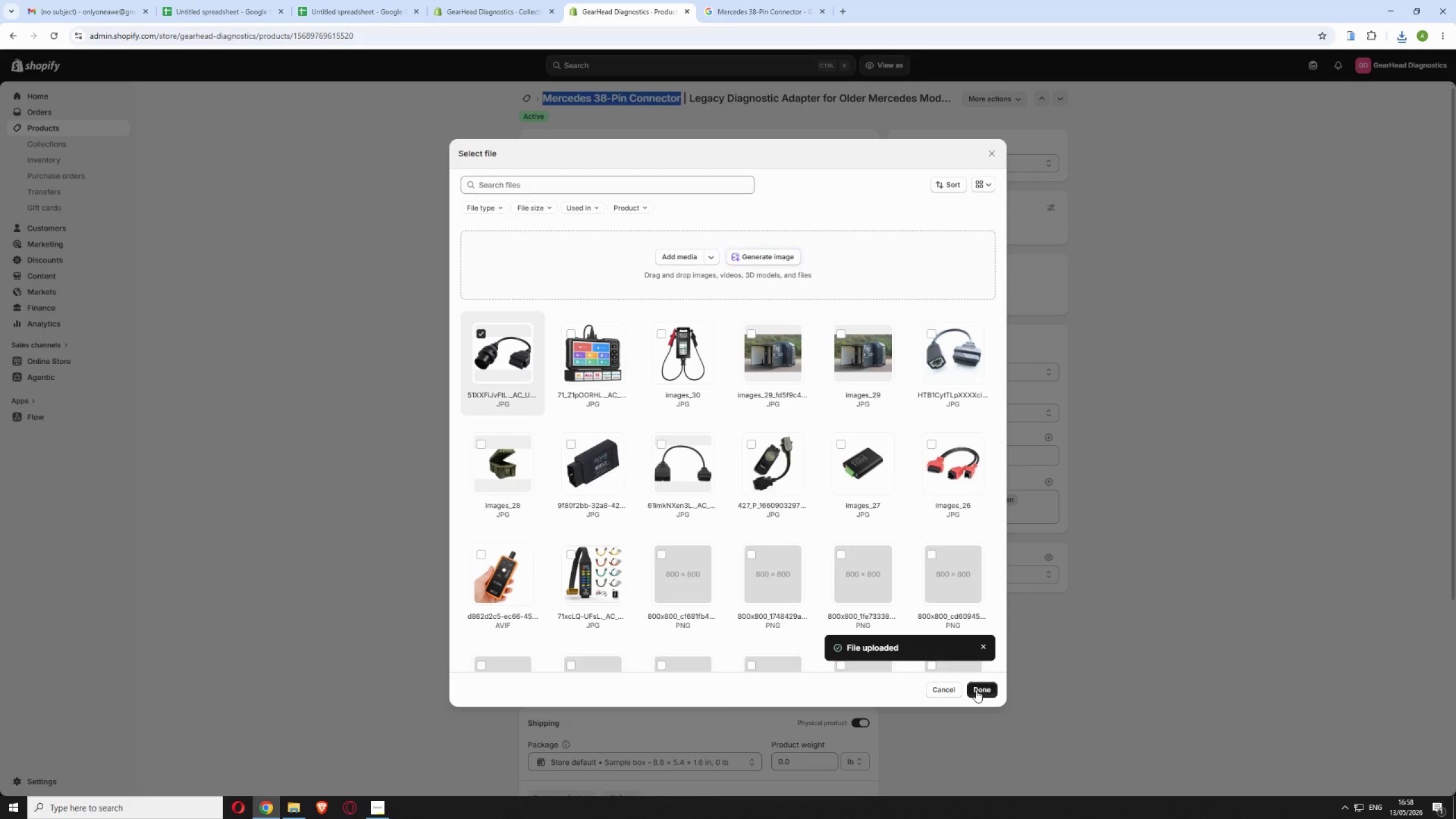 
wait(9.63)
 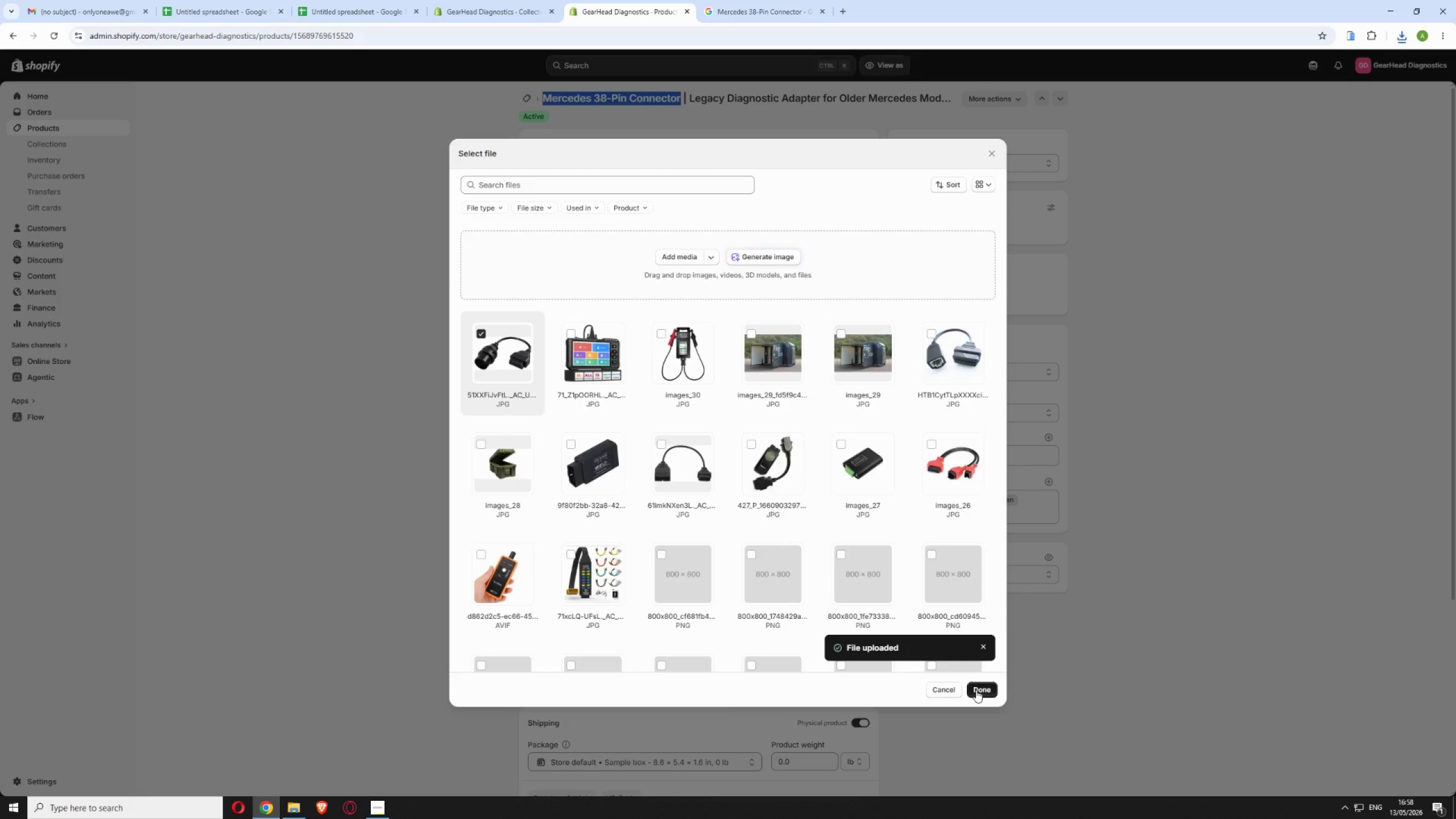 
left_click([890, 63])
 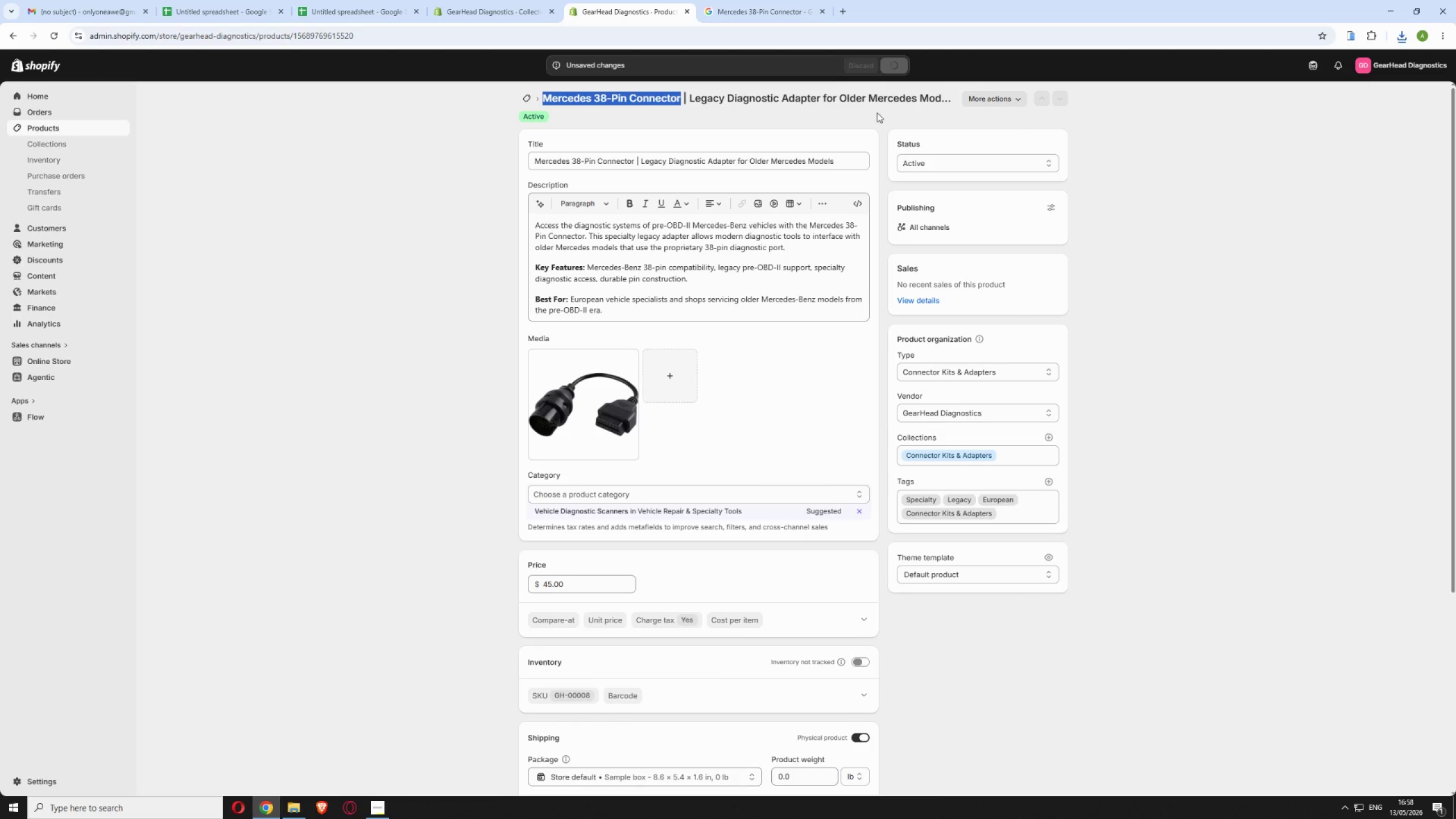 
wait(8.7)
 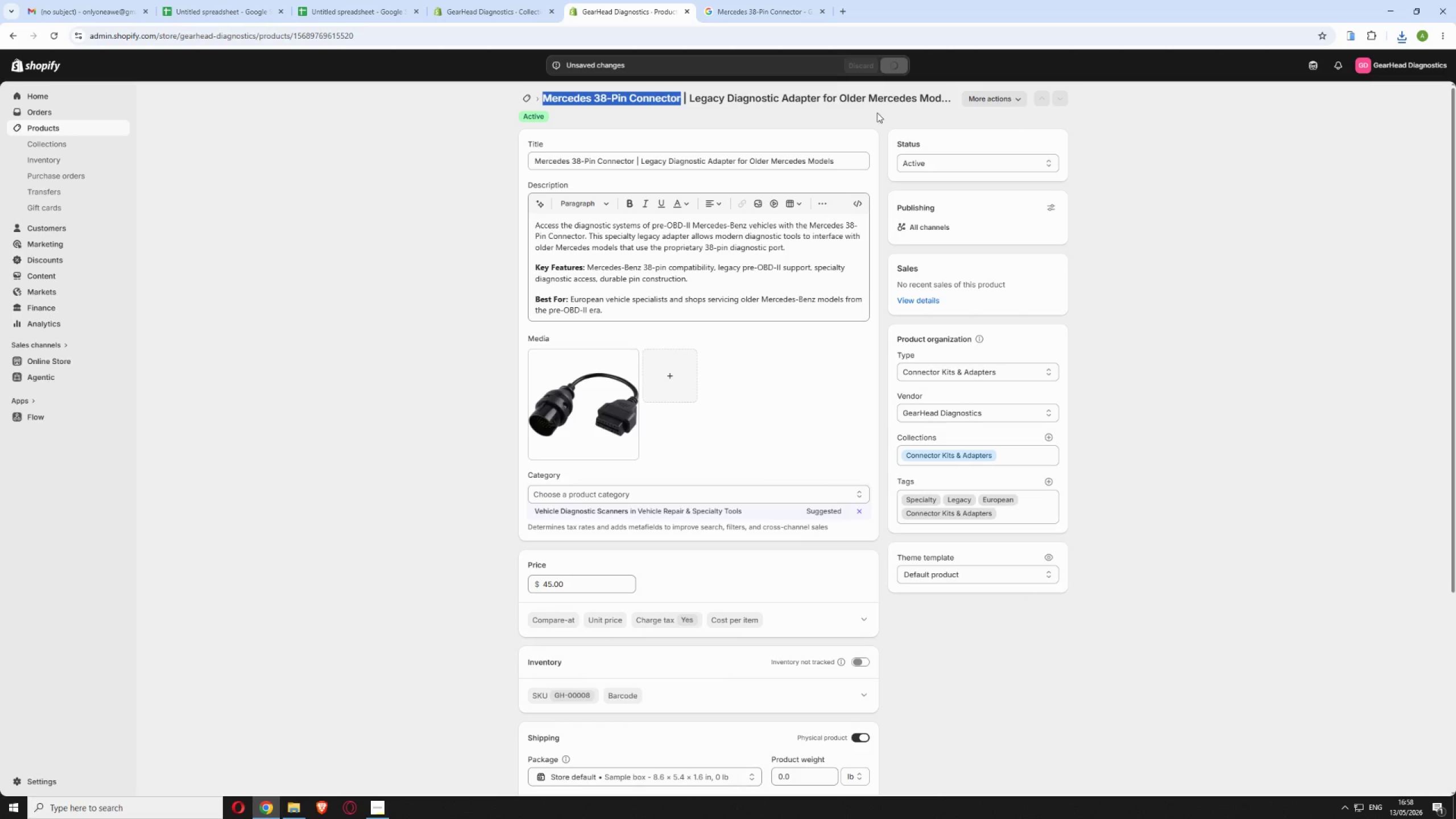 
left_click([531, 94])
 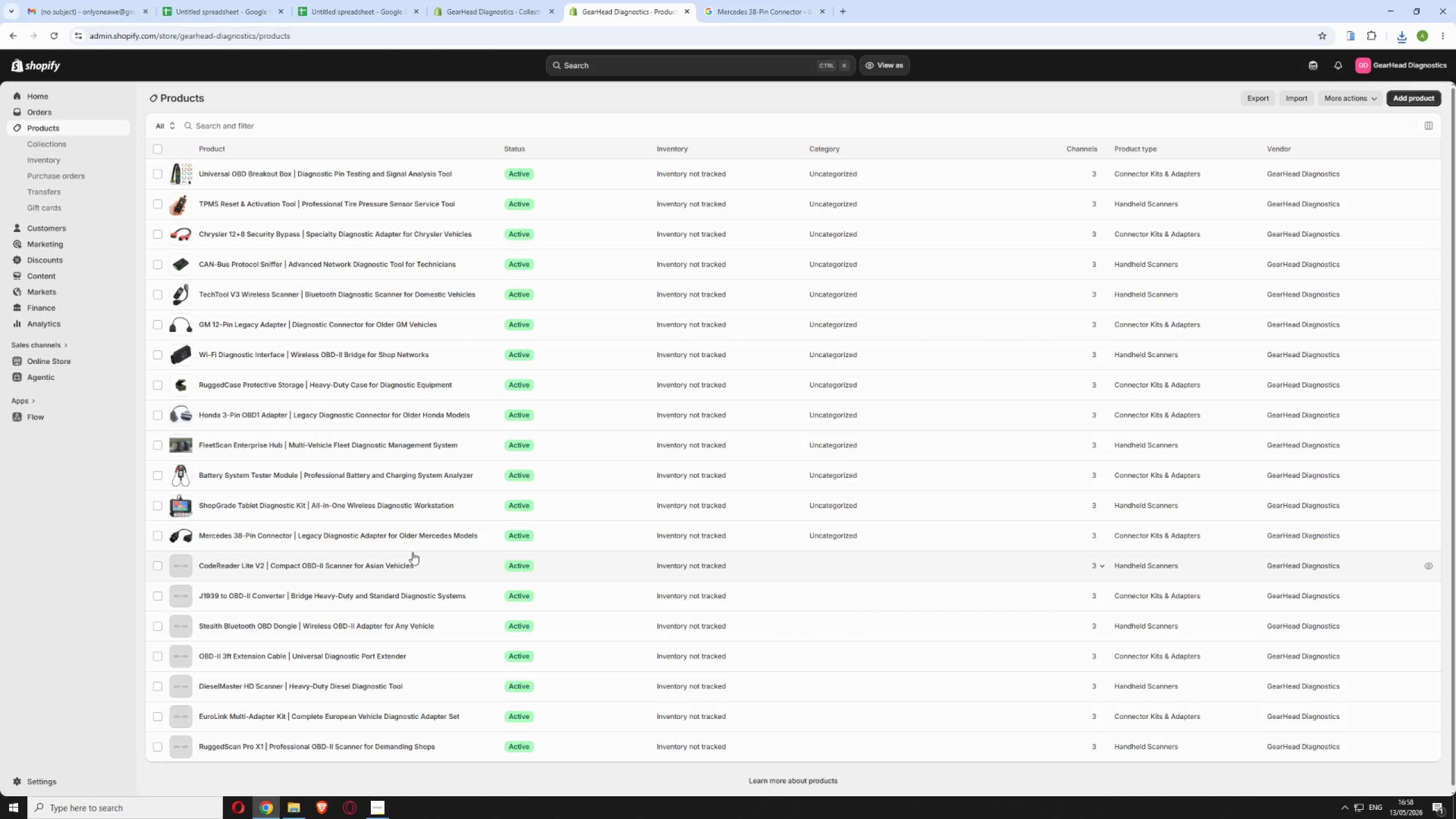 
left_click([450, 562])
 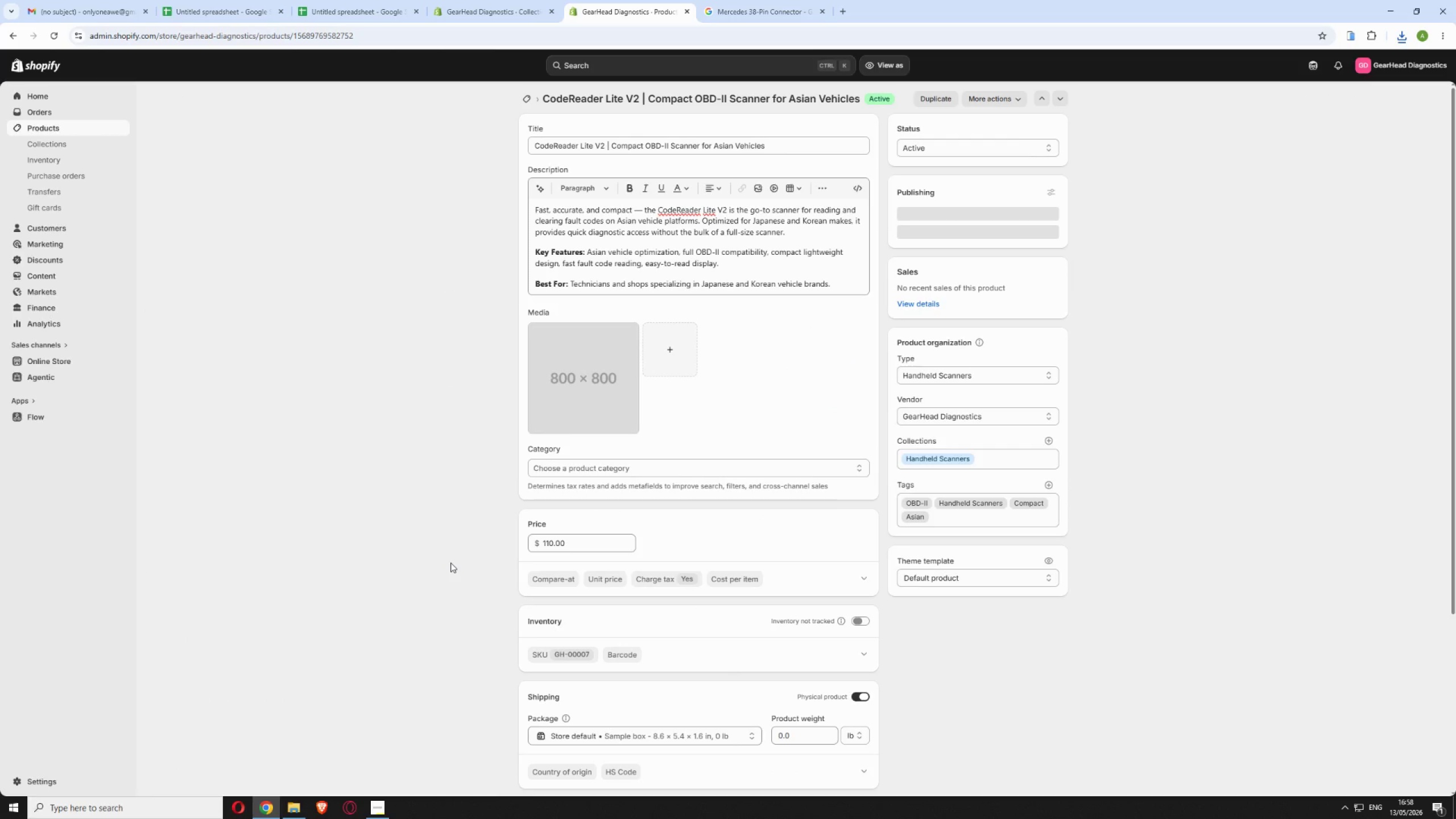 
wait(13.19)
 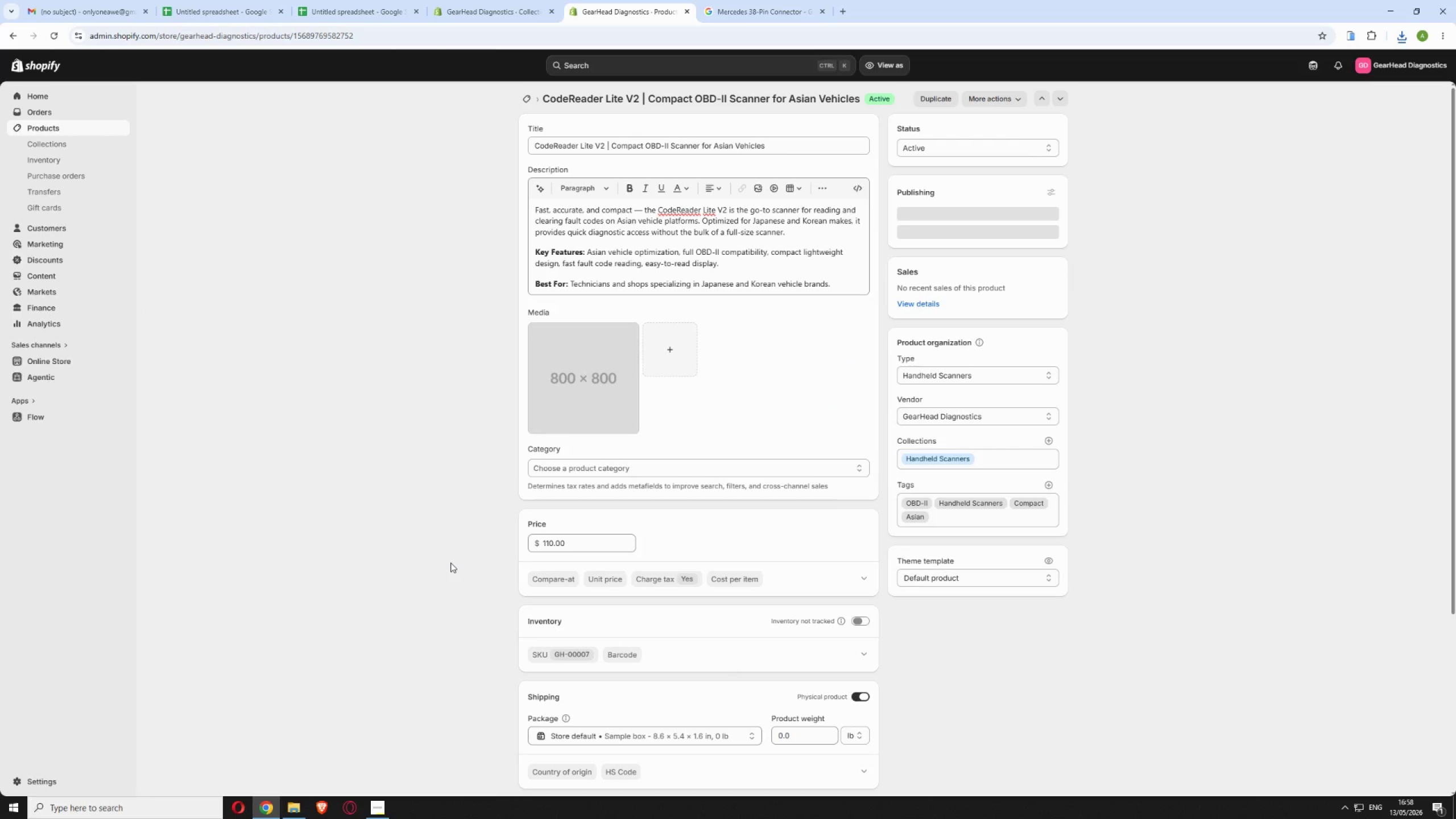 
left_click_drag(start_coordinate=[639, 93], to_coordinate=[527, 96])
 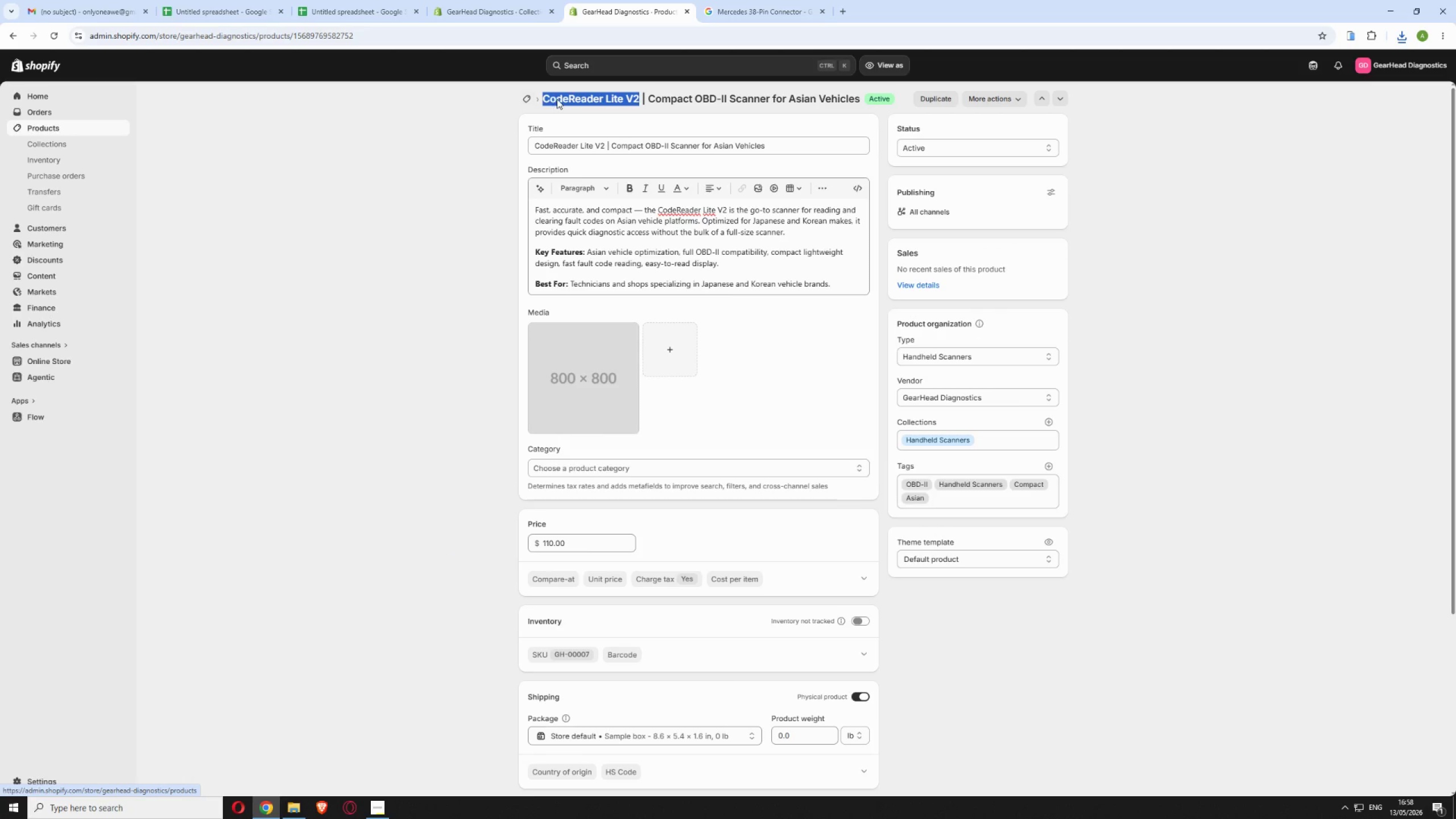 
right_click([557, 99])
 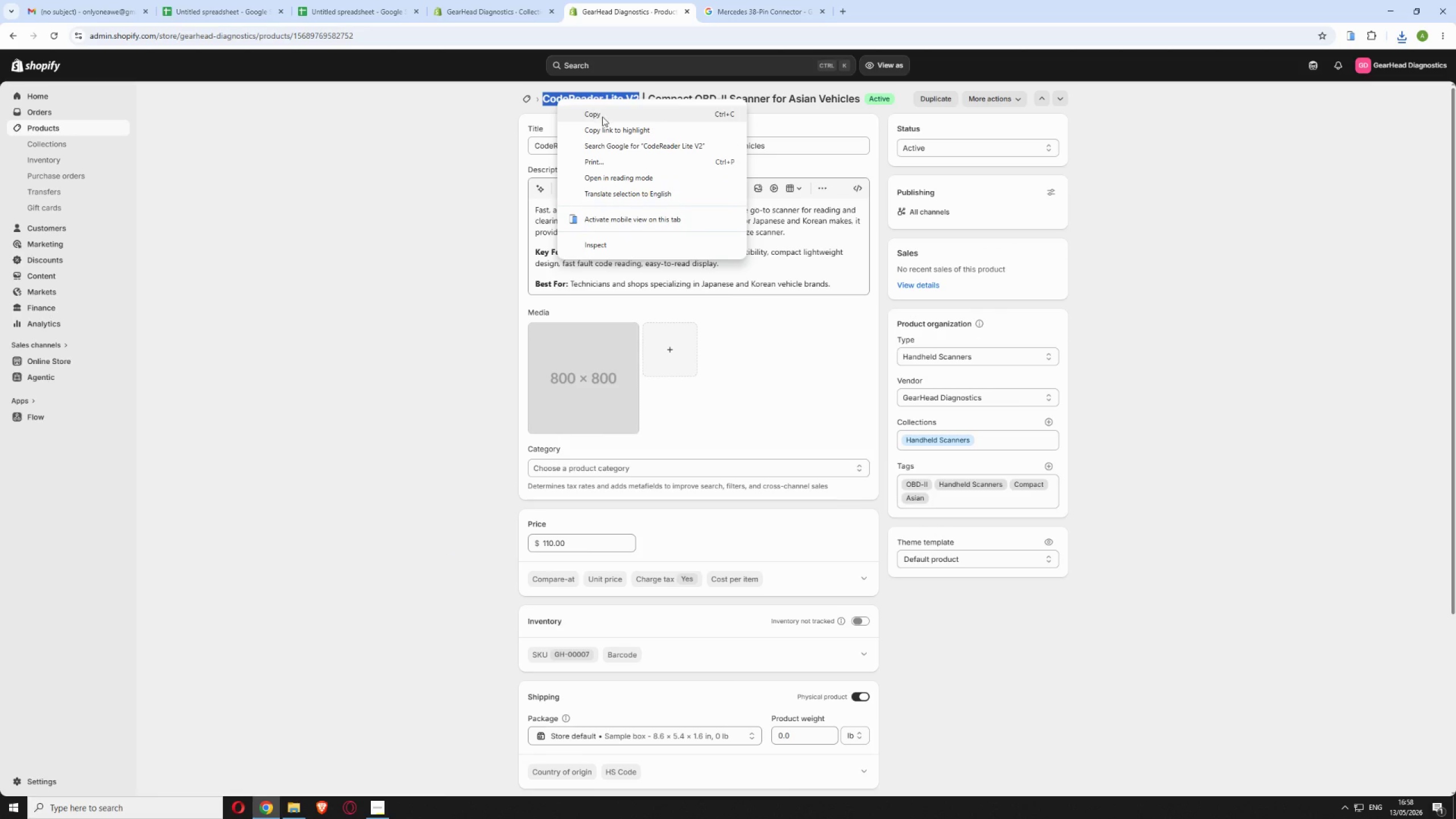 
left_click([603, 118])
 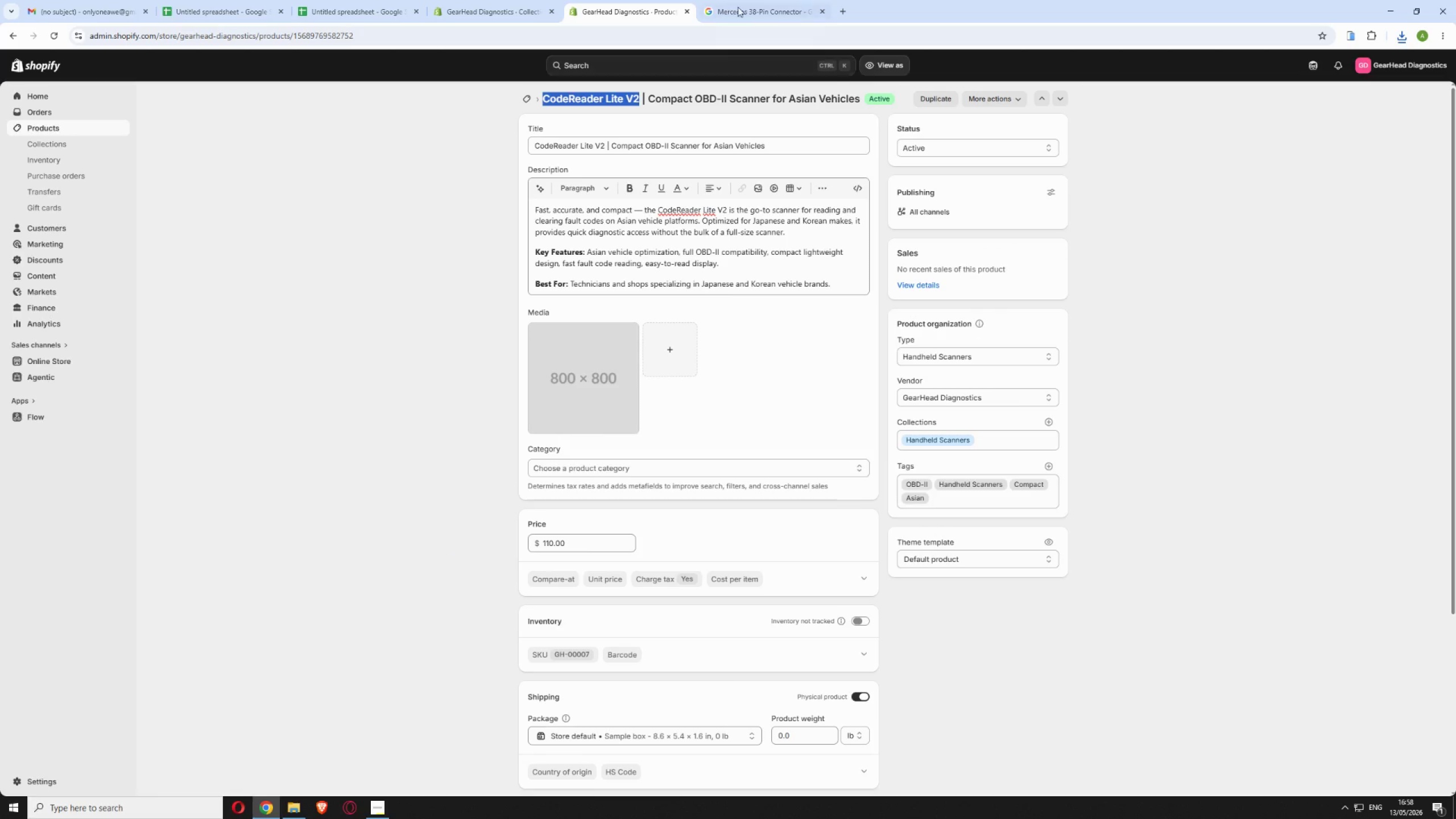 
left_click([748, 0])
 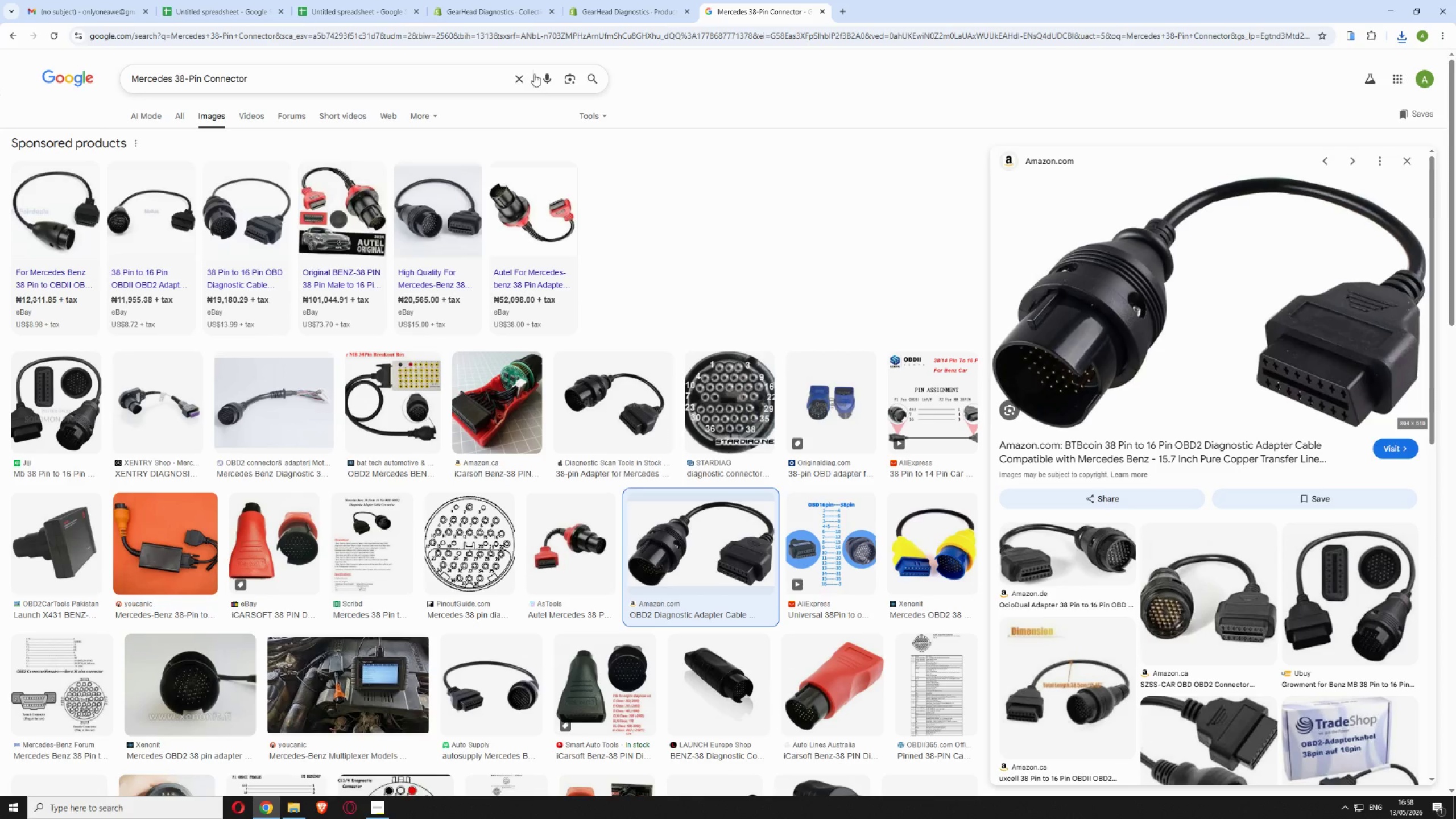 
left_click([524, 75])
 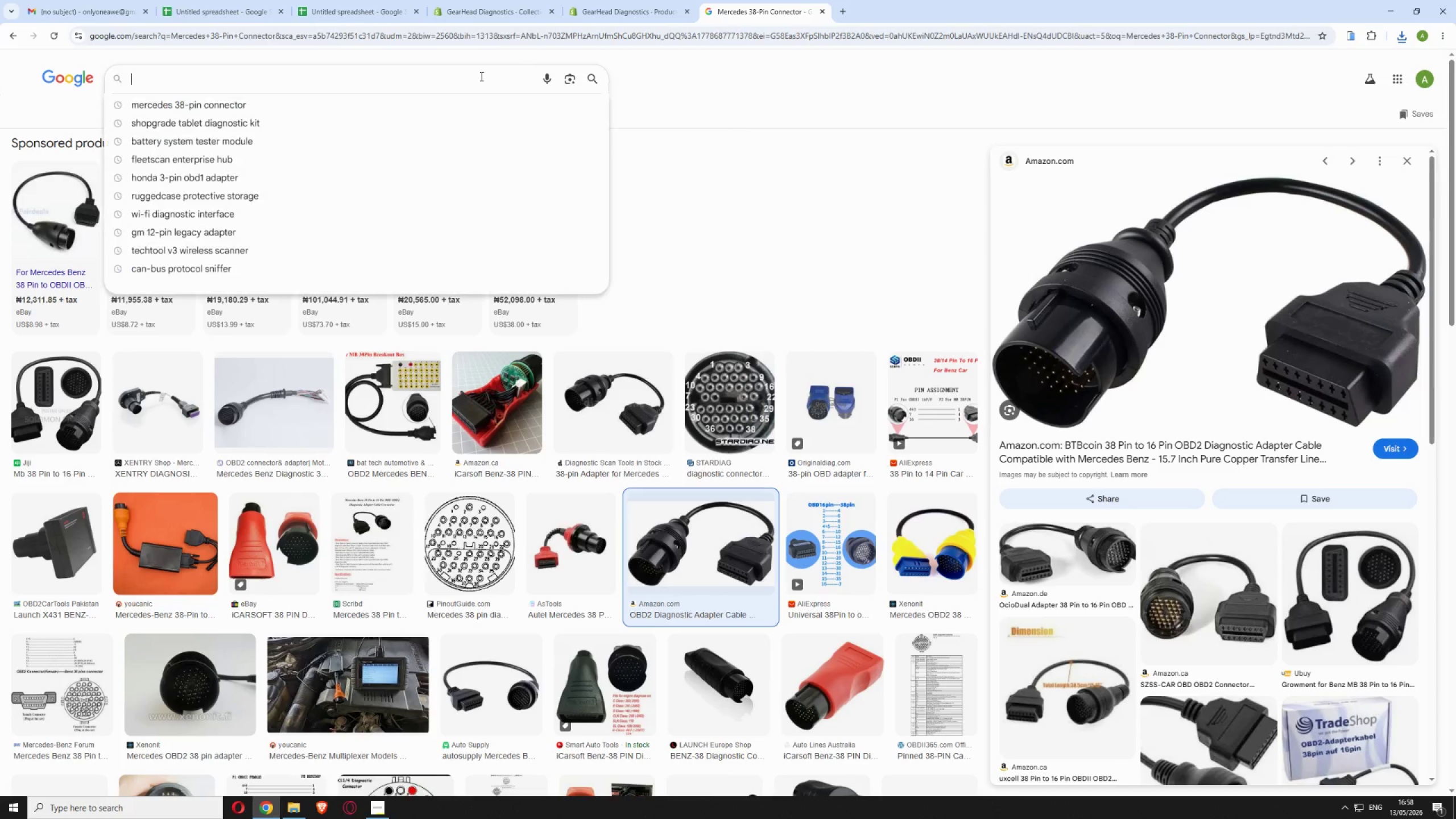 
right_click([442, 80])
 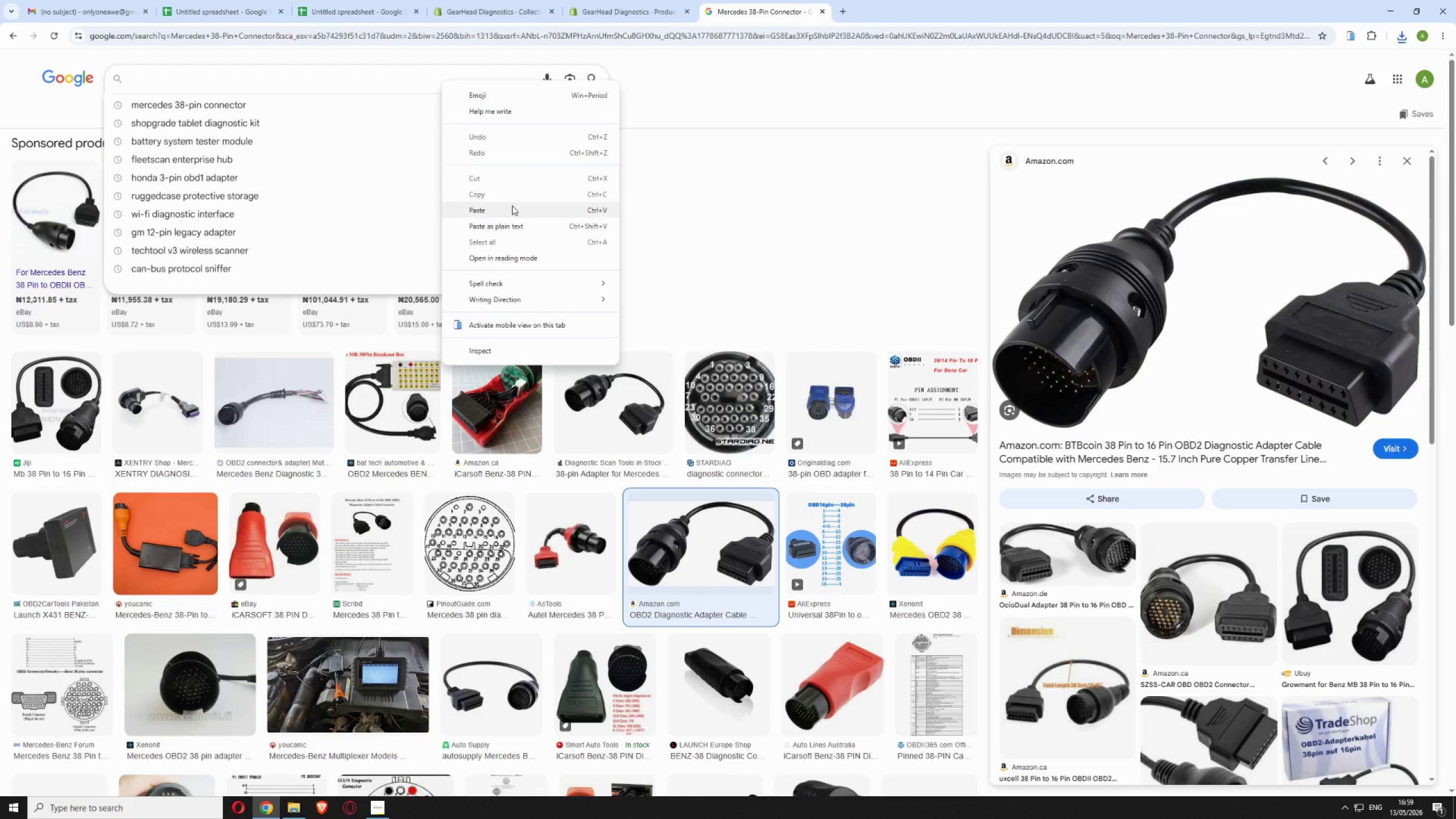 
left_click([512, 209])
 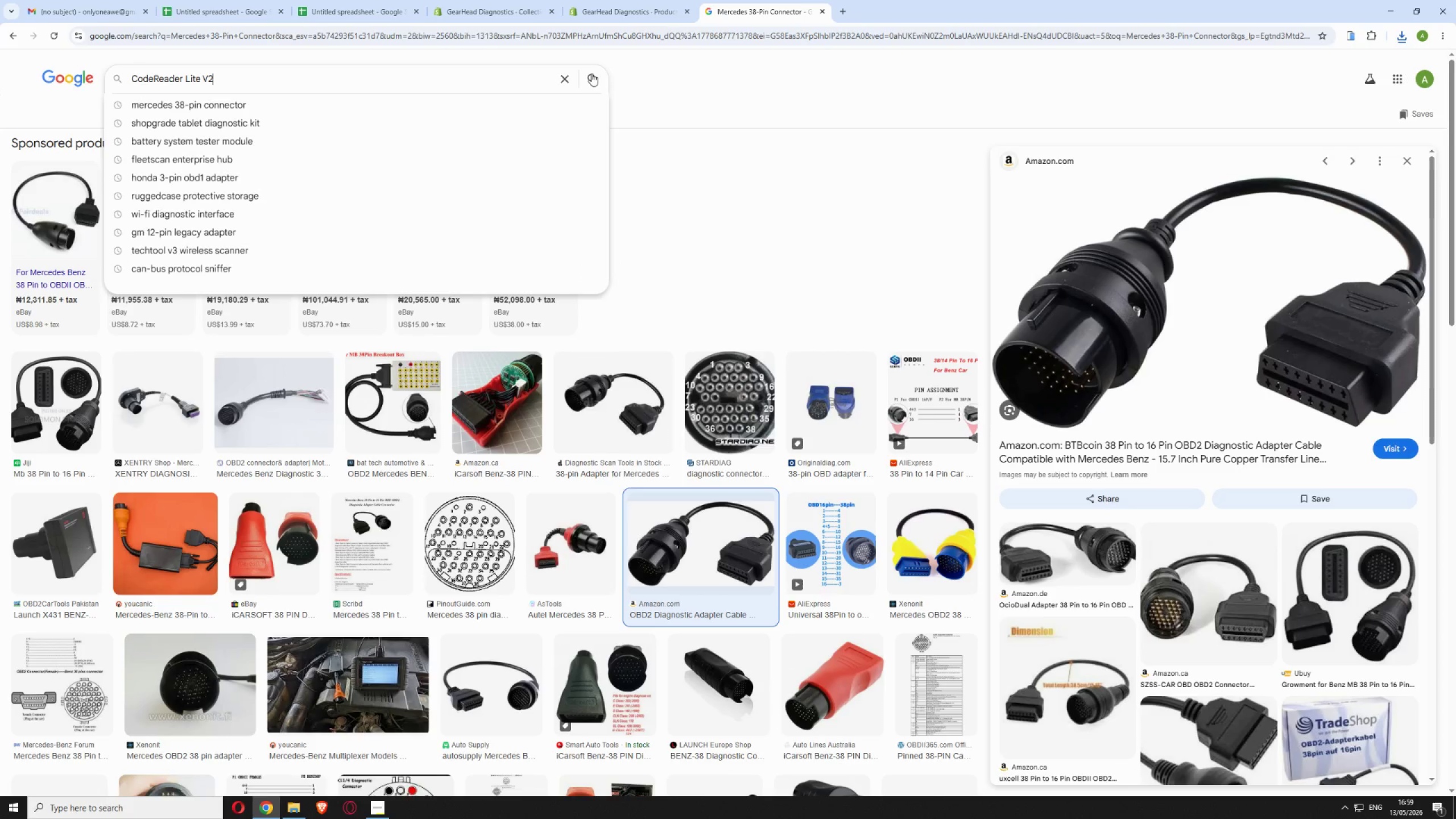 
left_click([591, 78])
 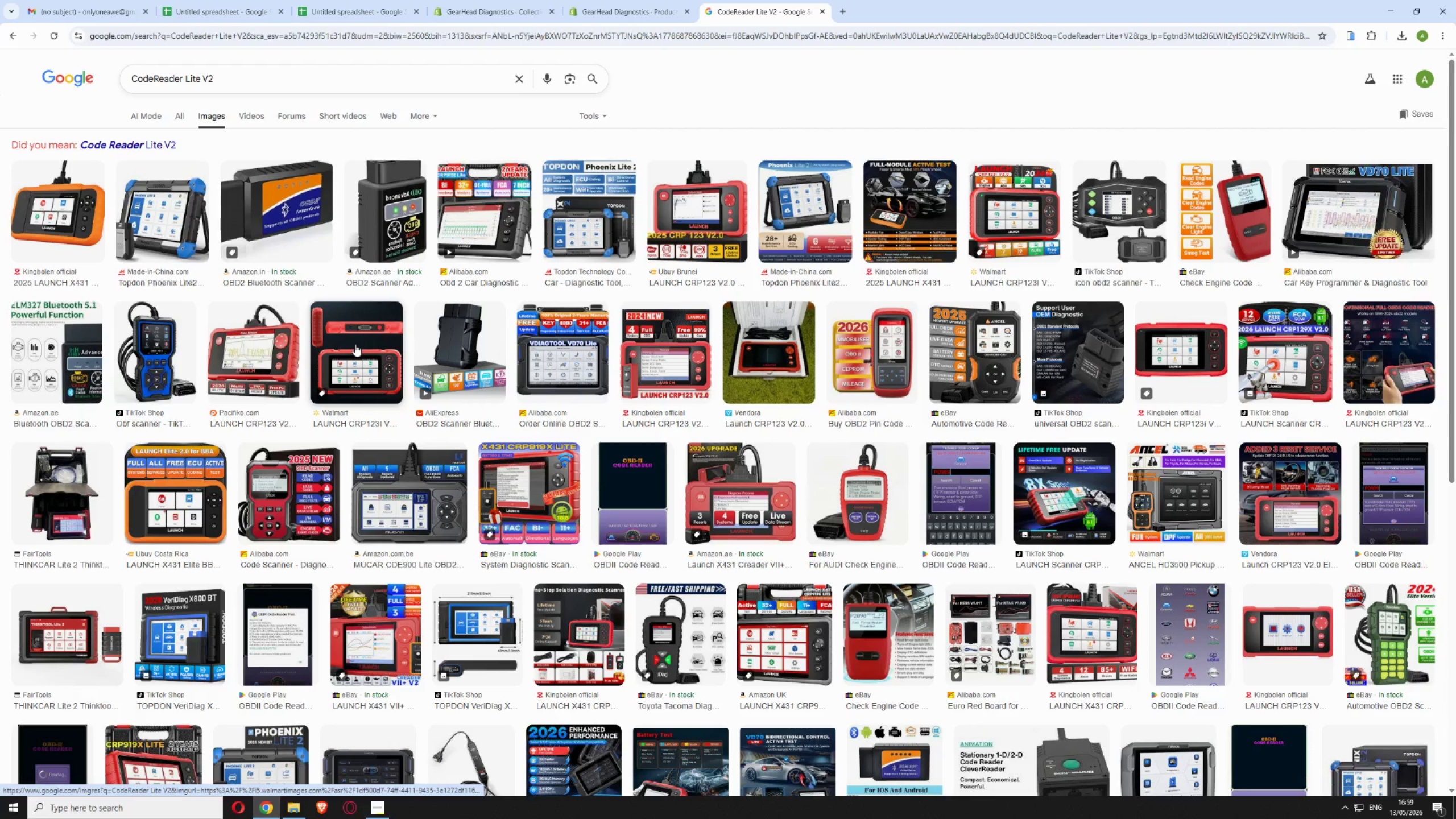 
wait(6.05)
 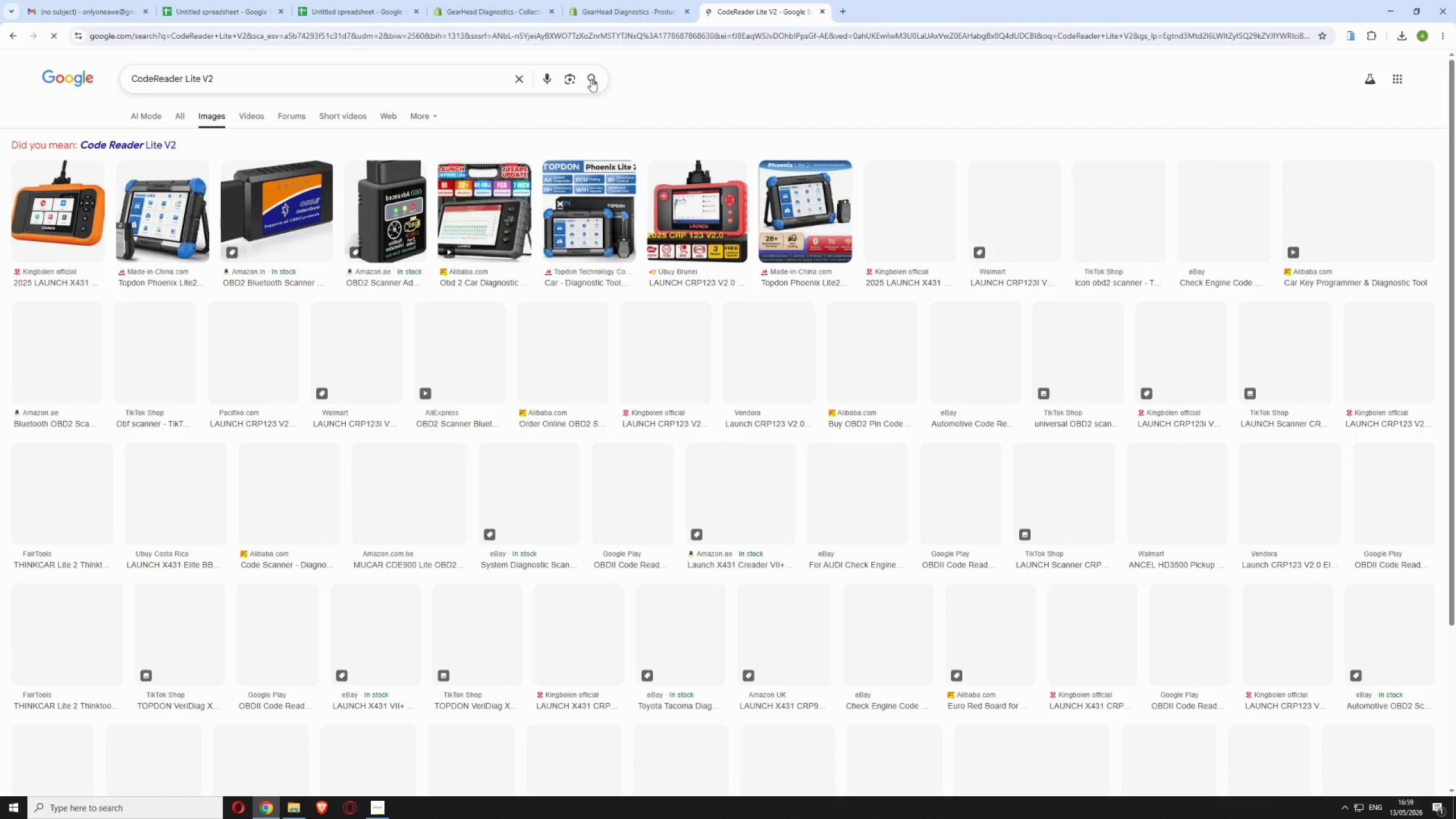 
left_click([359, 344])
 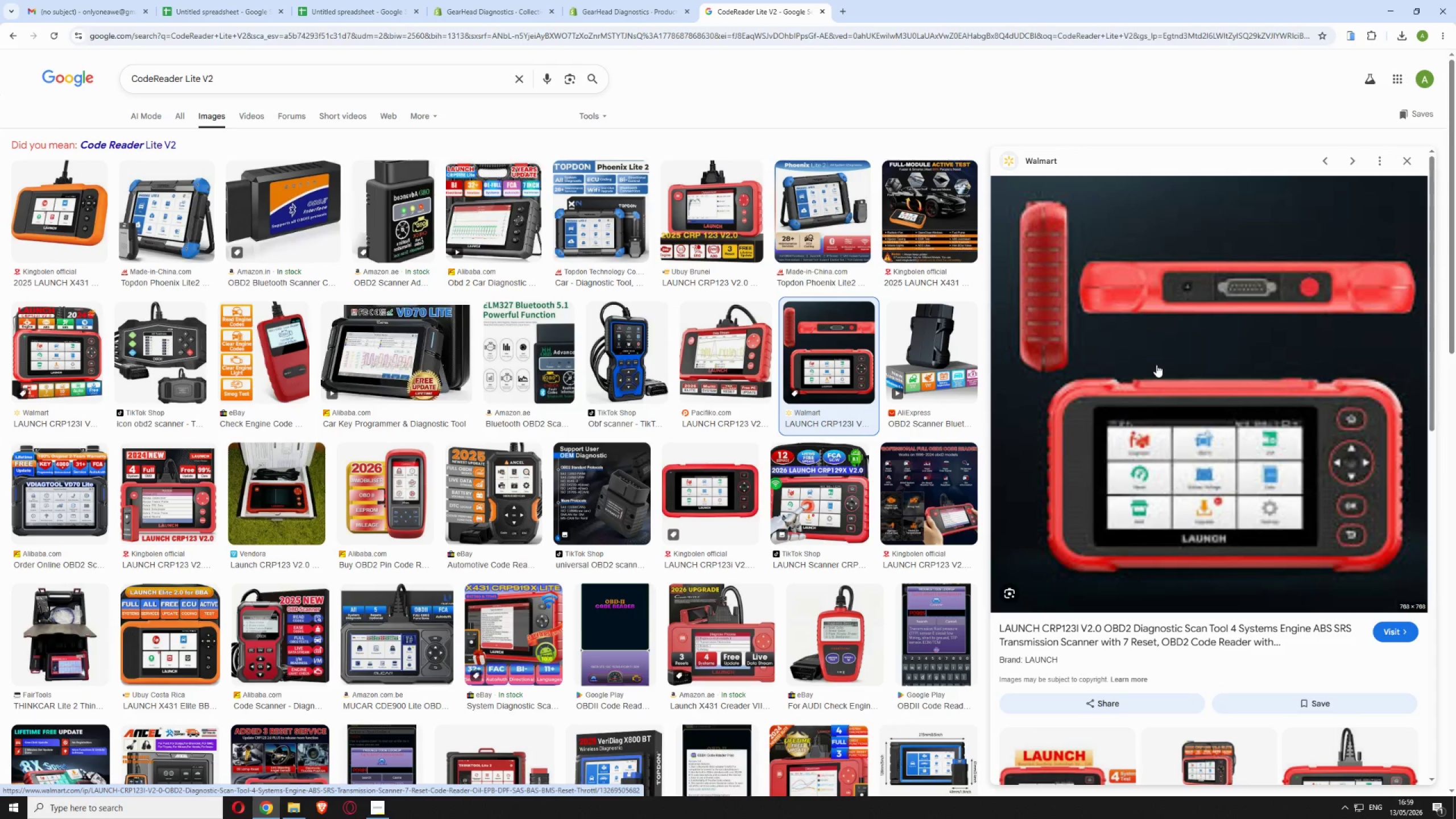 
right_click([1157, 373])
 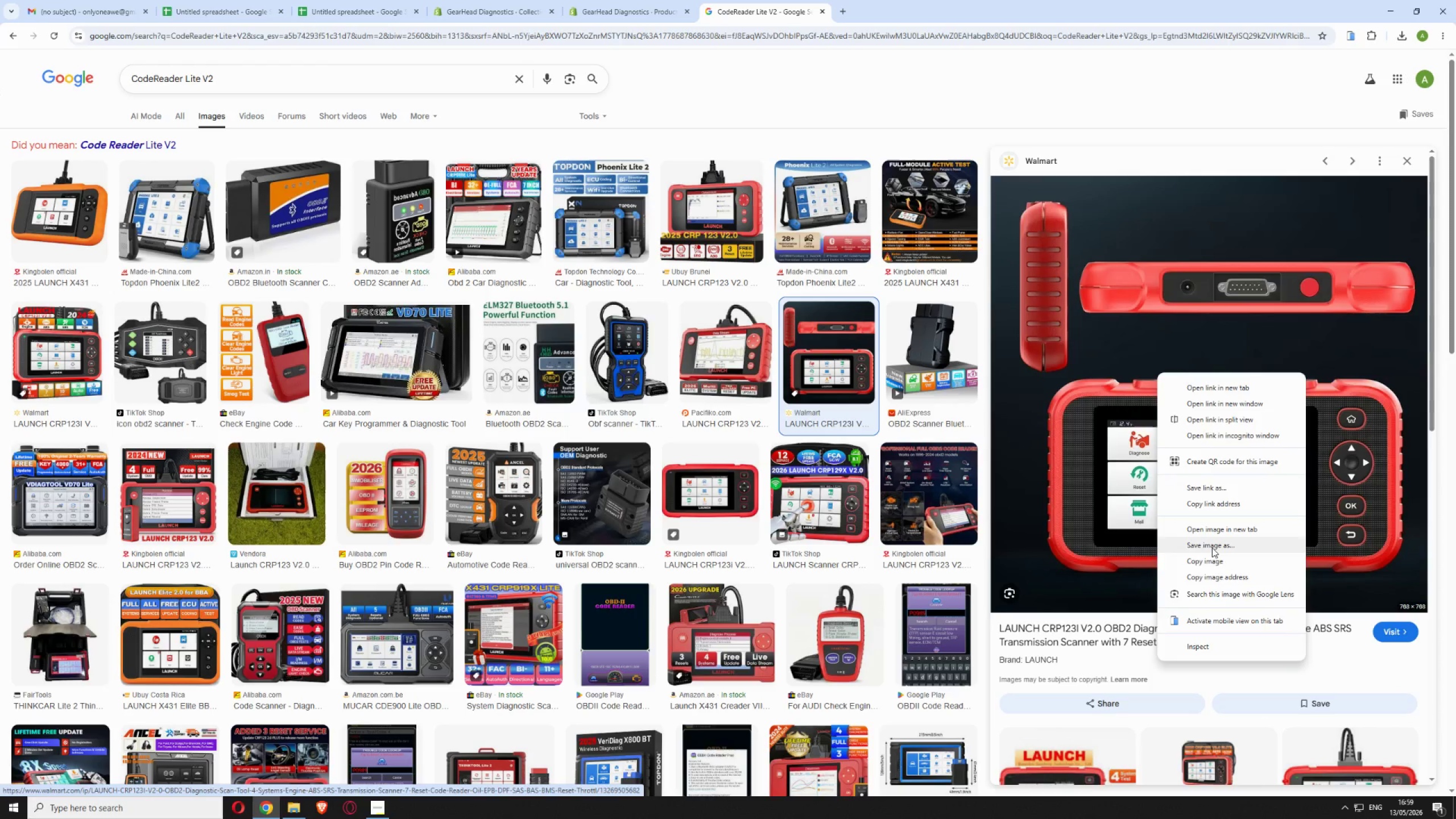 
left_click([1211, 547])
 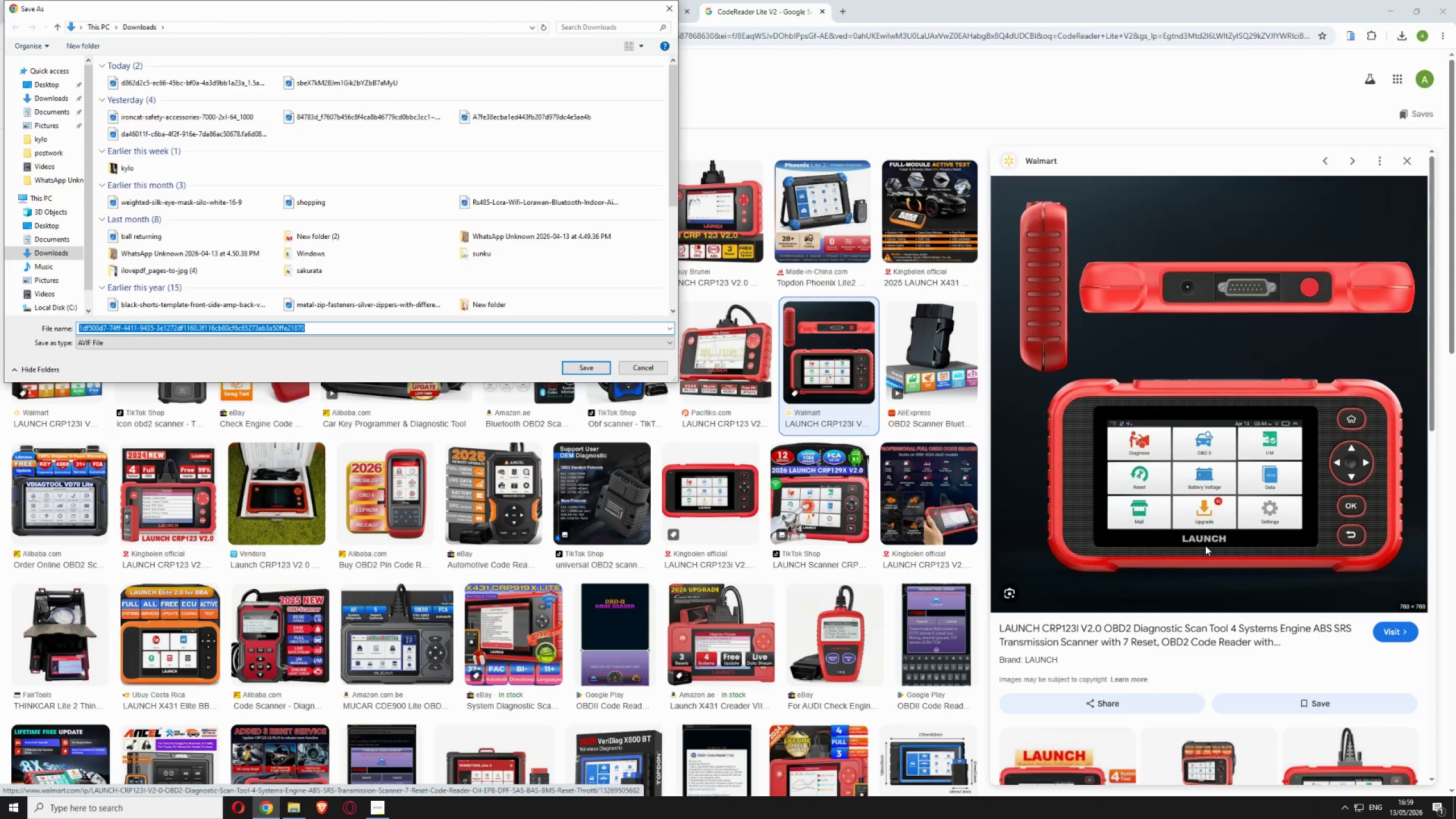 
key(Enter)
 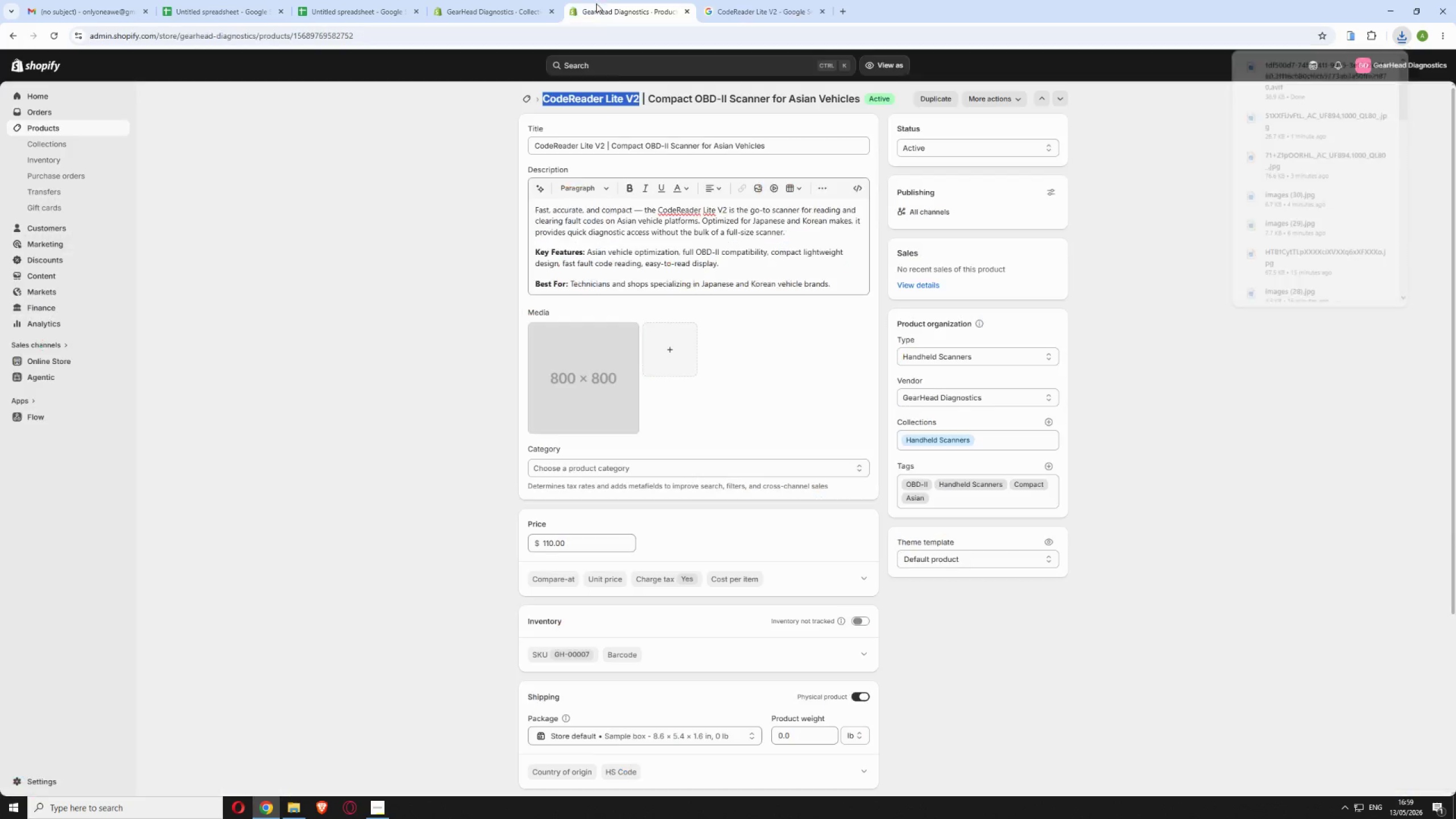 
left_click([675, 336])
 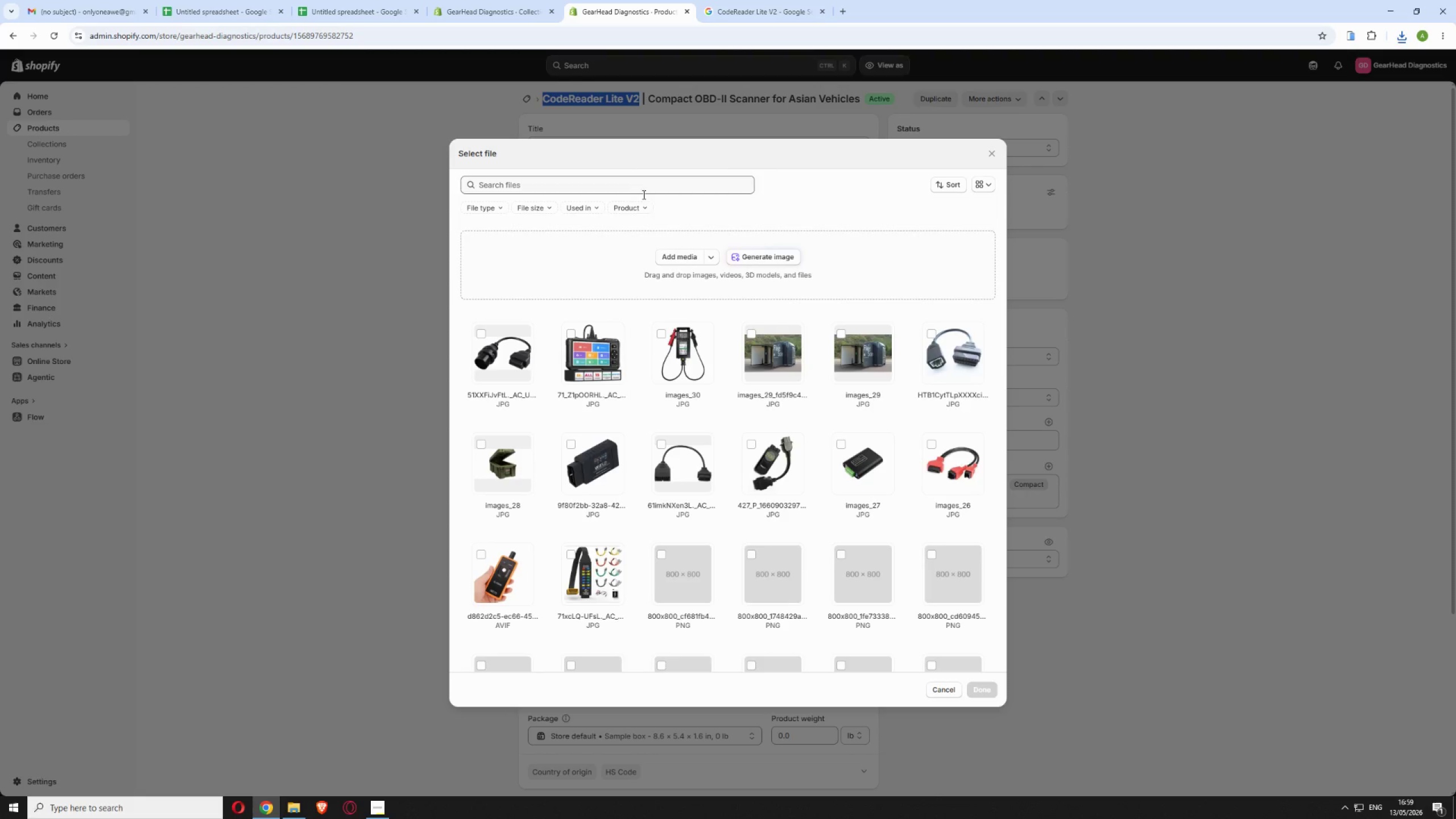 
left_click([662, 254])
 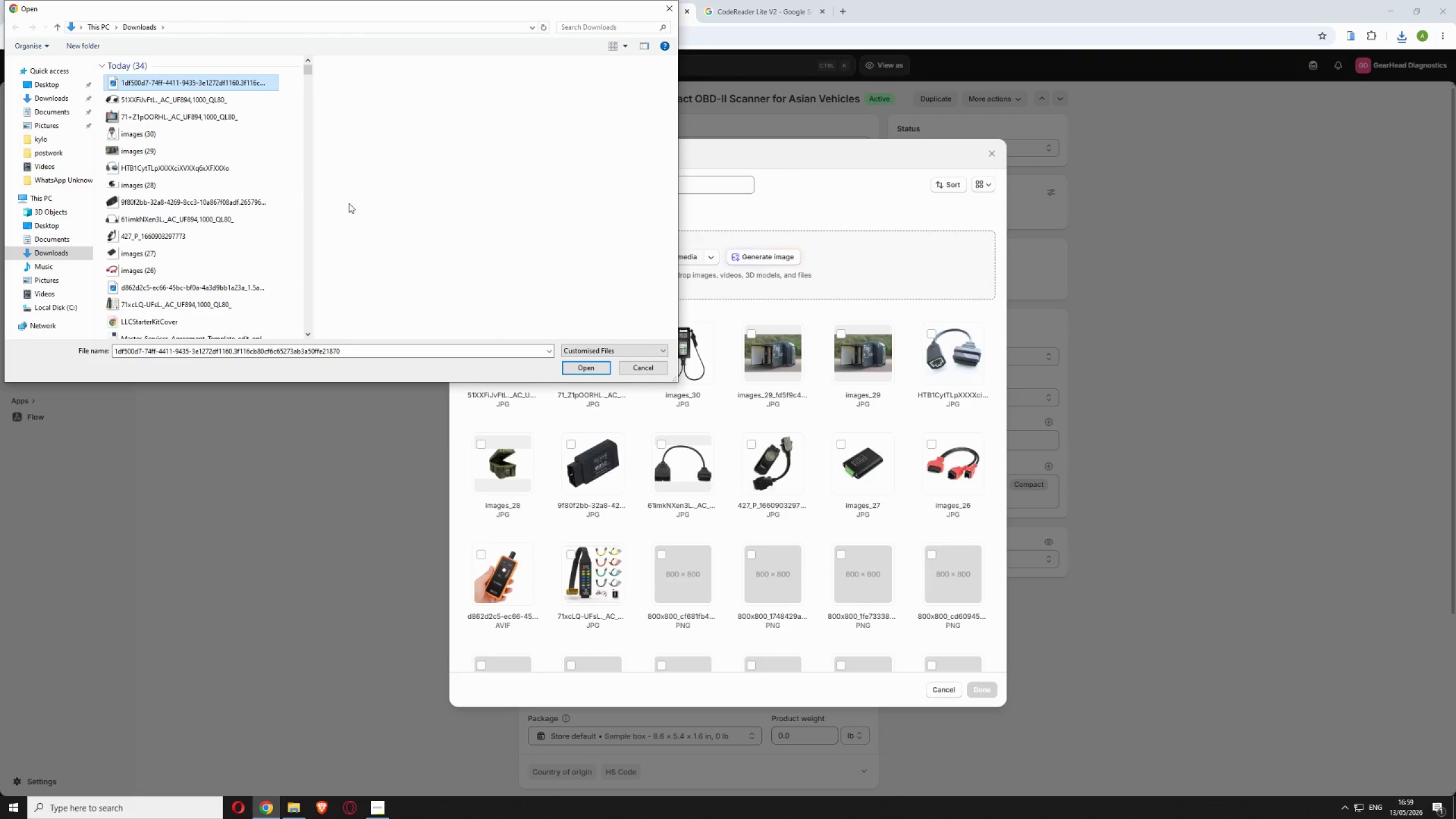 
left_click([585, 368])
 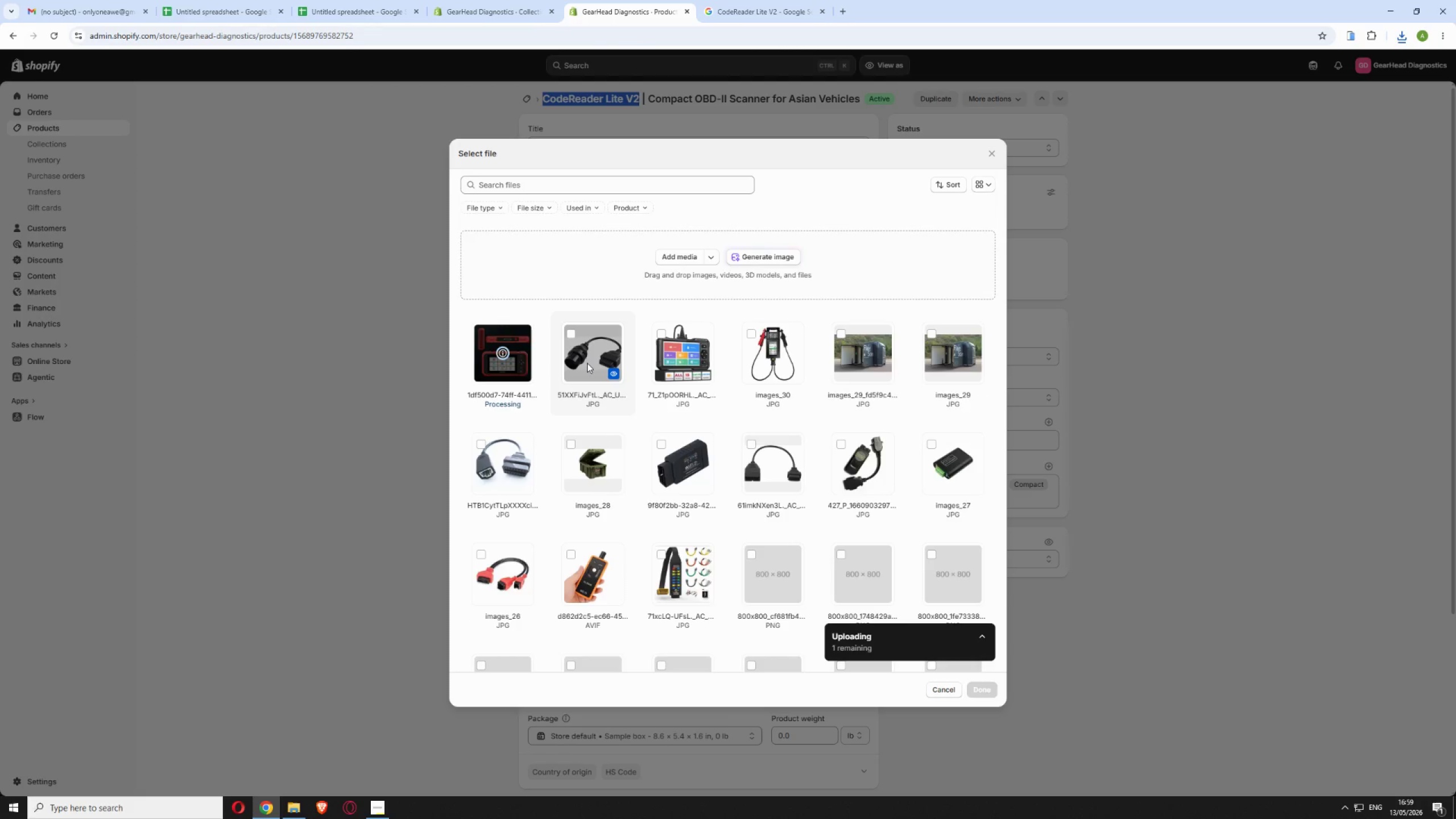 
wait(6.88)
 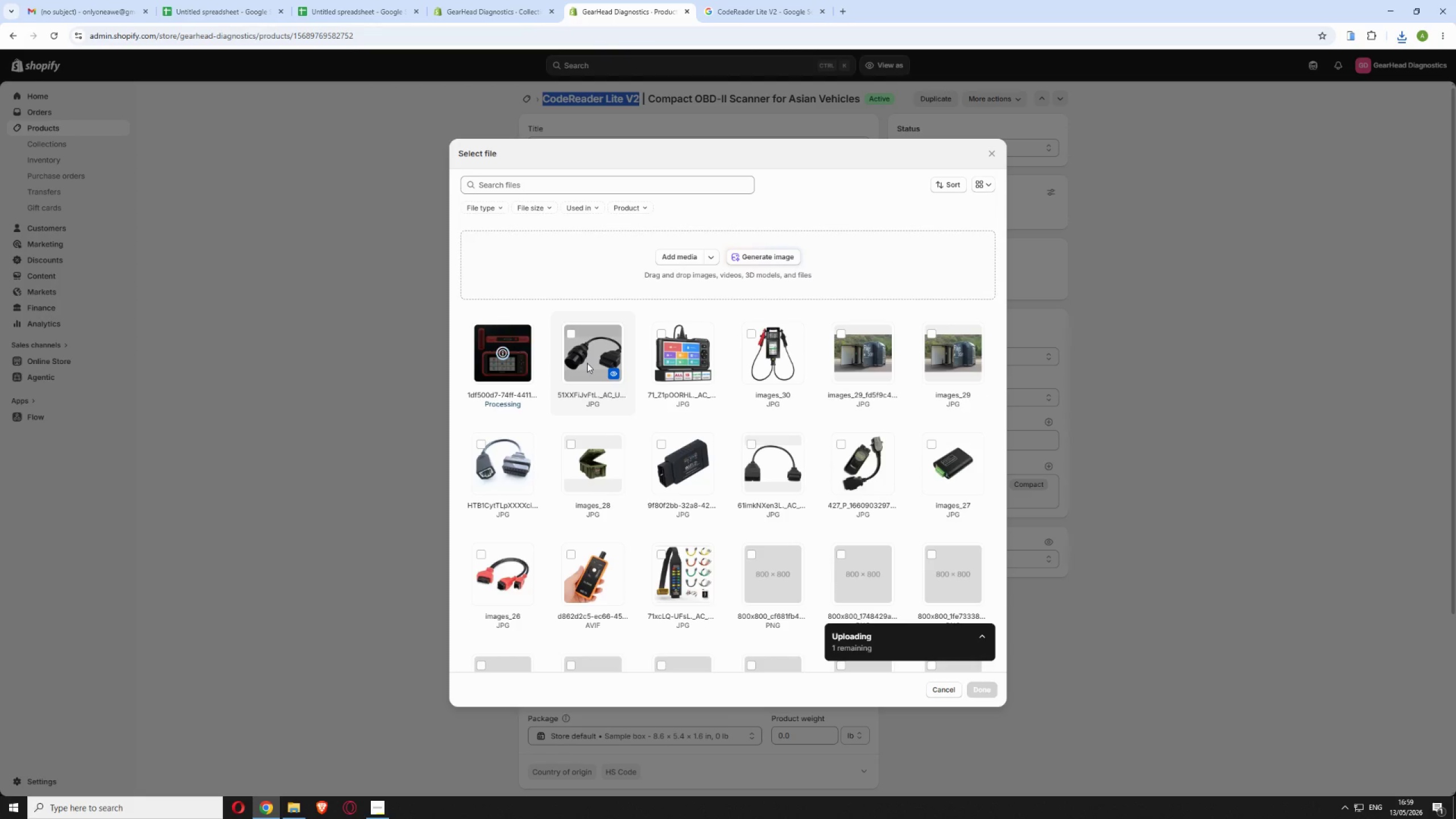 
scroll: coordinate [635, 416], scroll_direction: down, amount: 7.0
 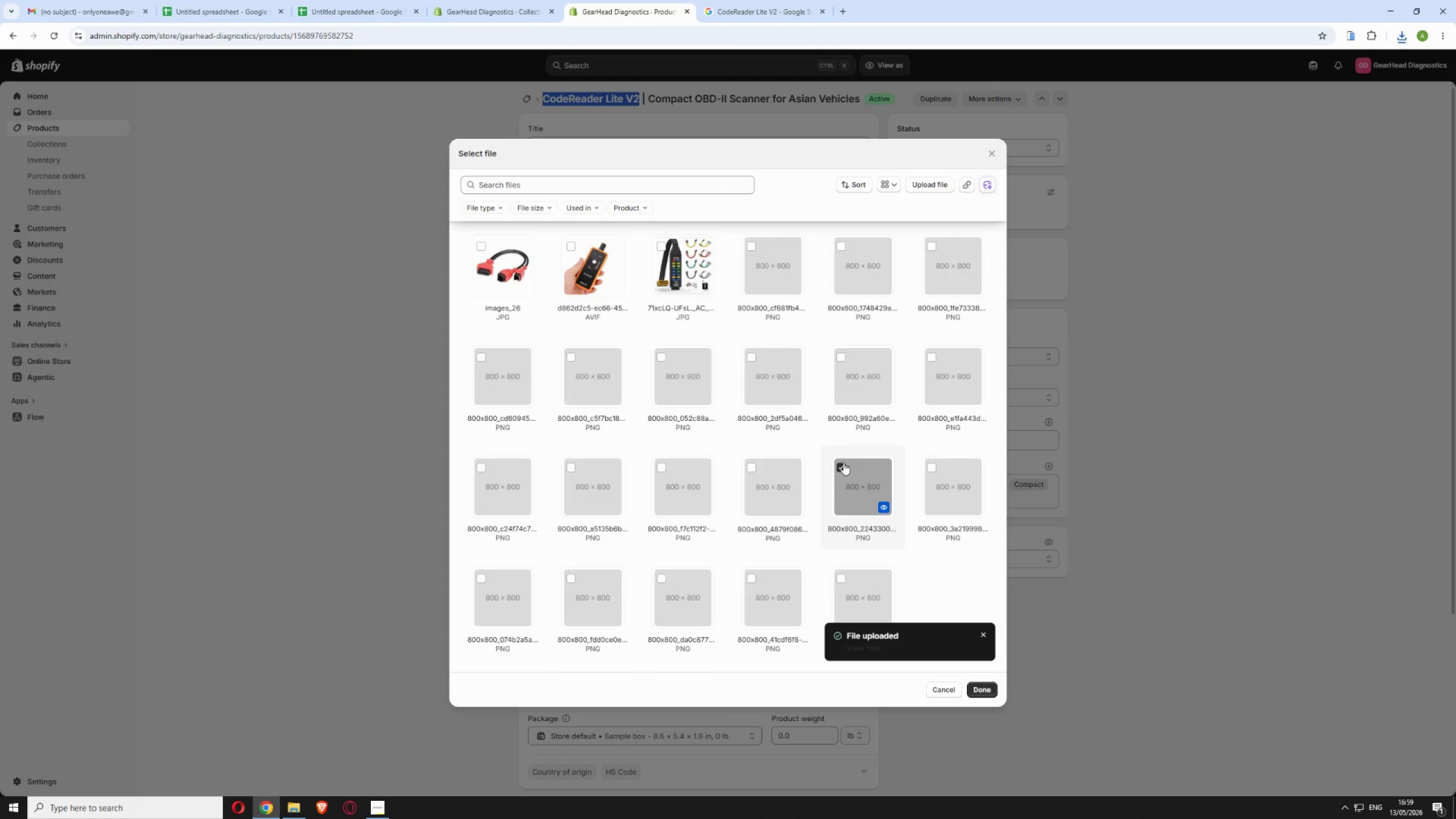 
left_click([844, 465])
 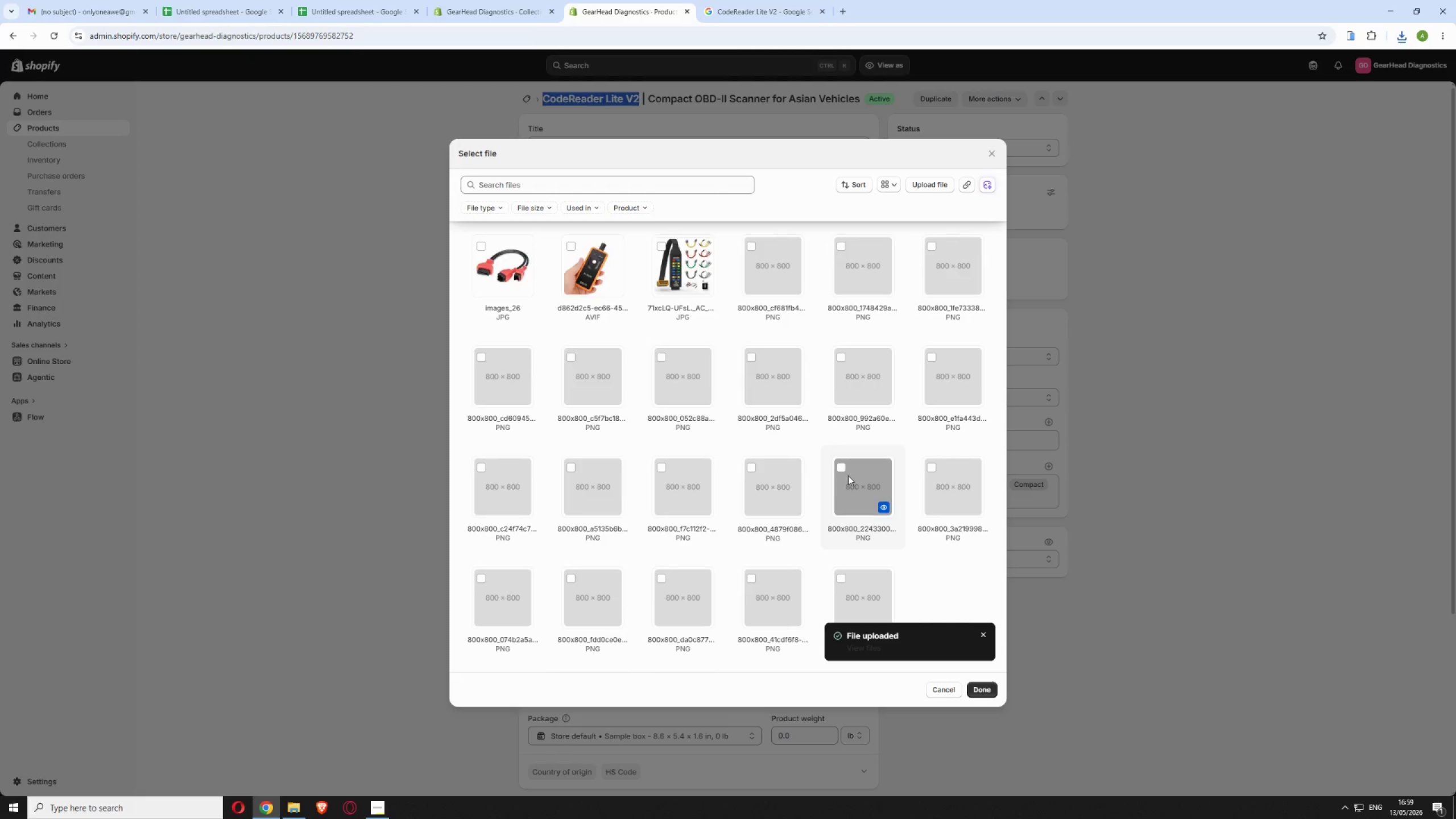 
scroll: coordinate [857, 481], scroll_direction: up, amount: 8.0
 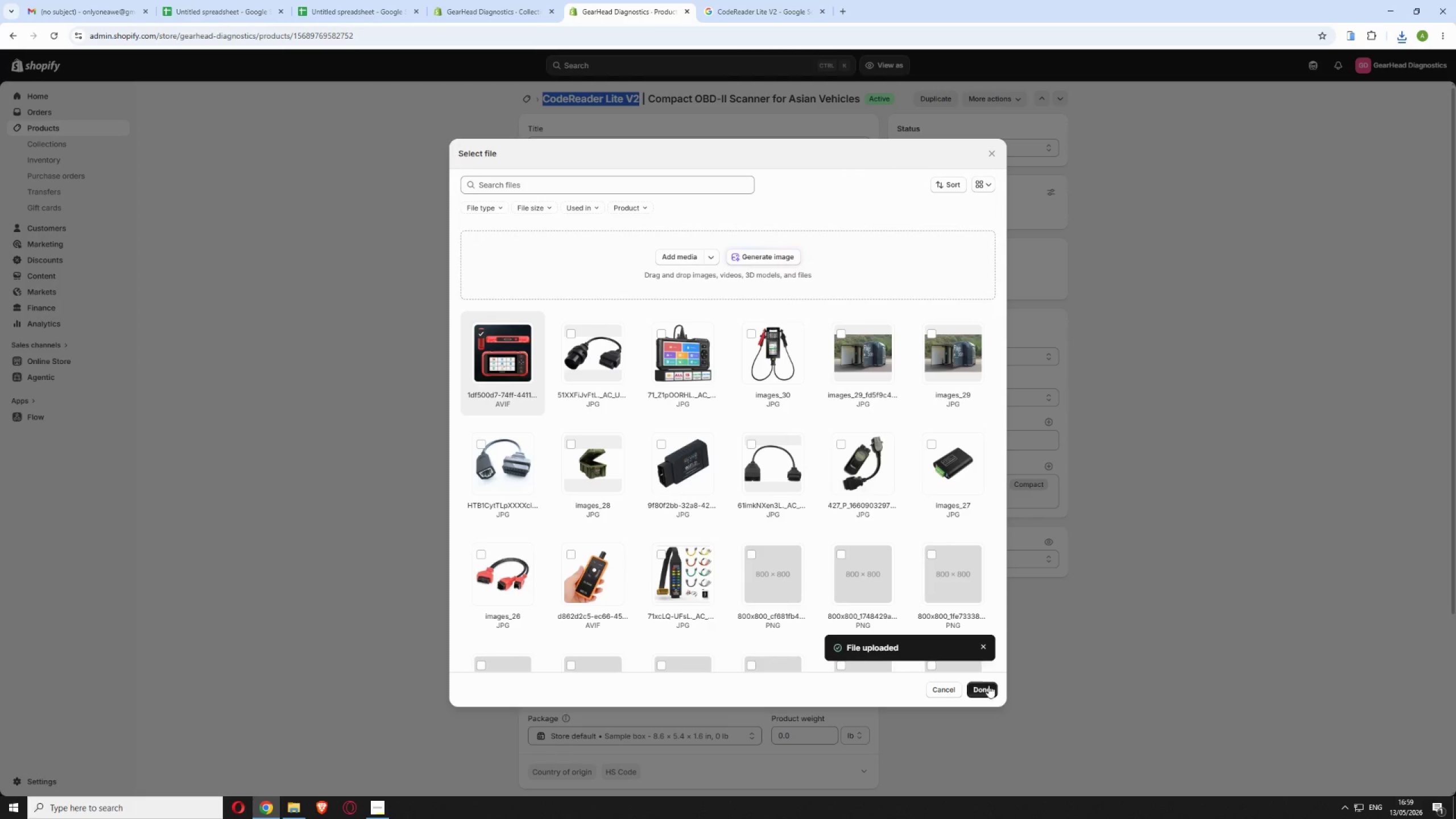 
left_click([989, 692])
 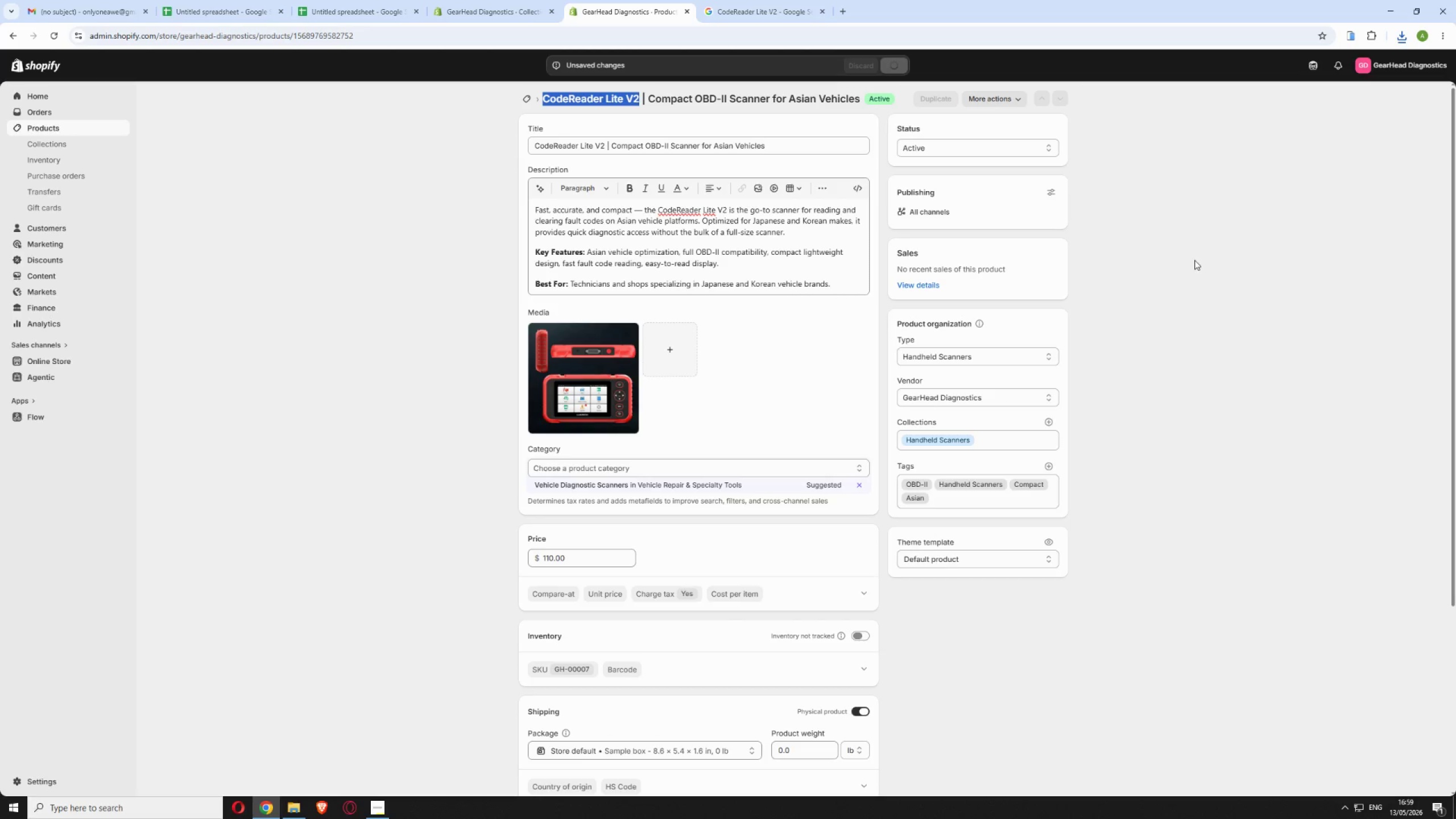 
wait(10.09)
 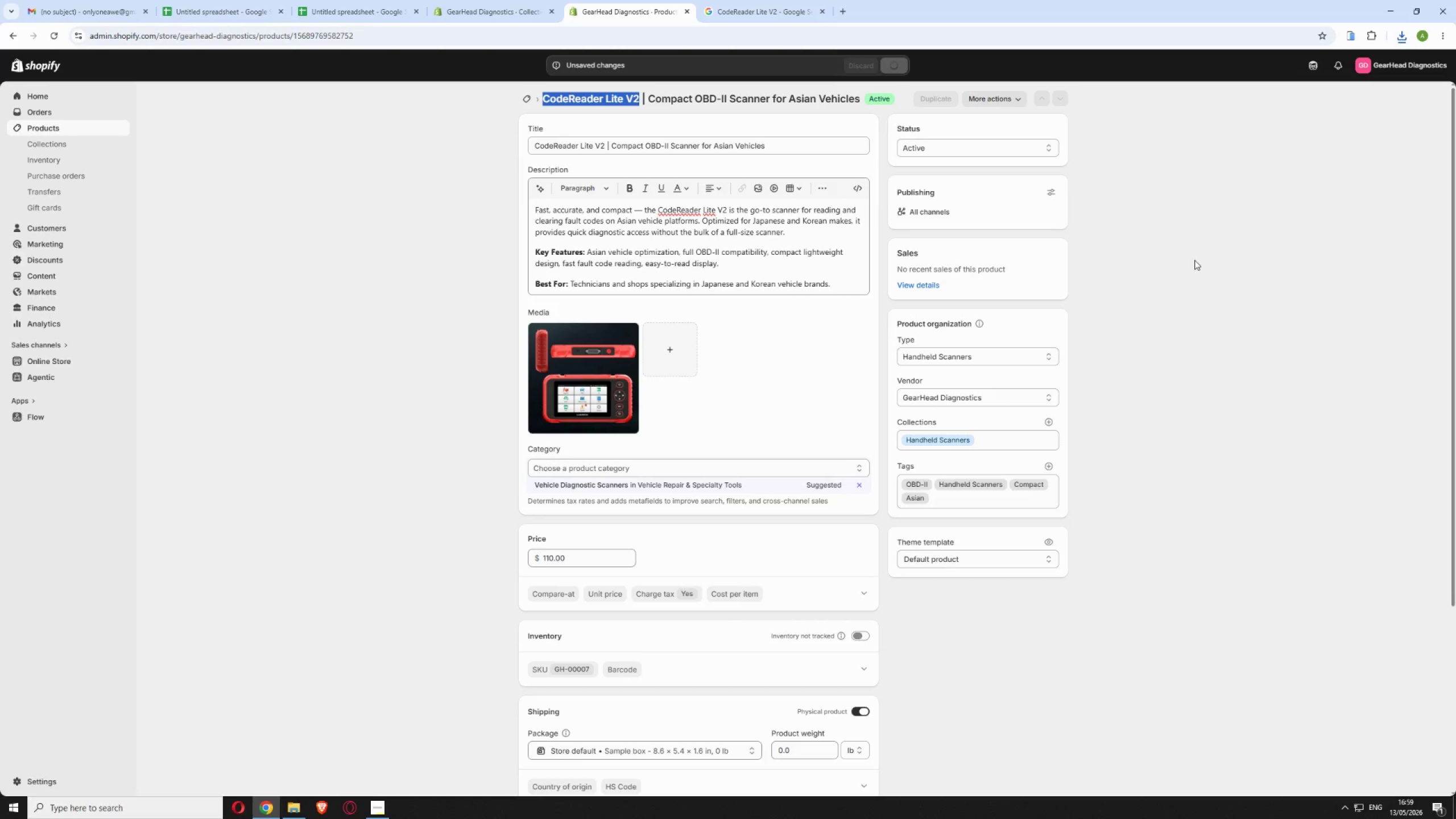 
left_click([521, 99])
 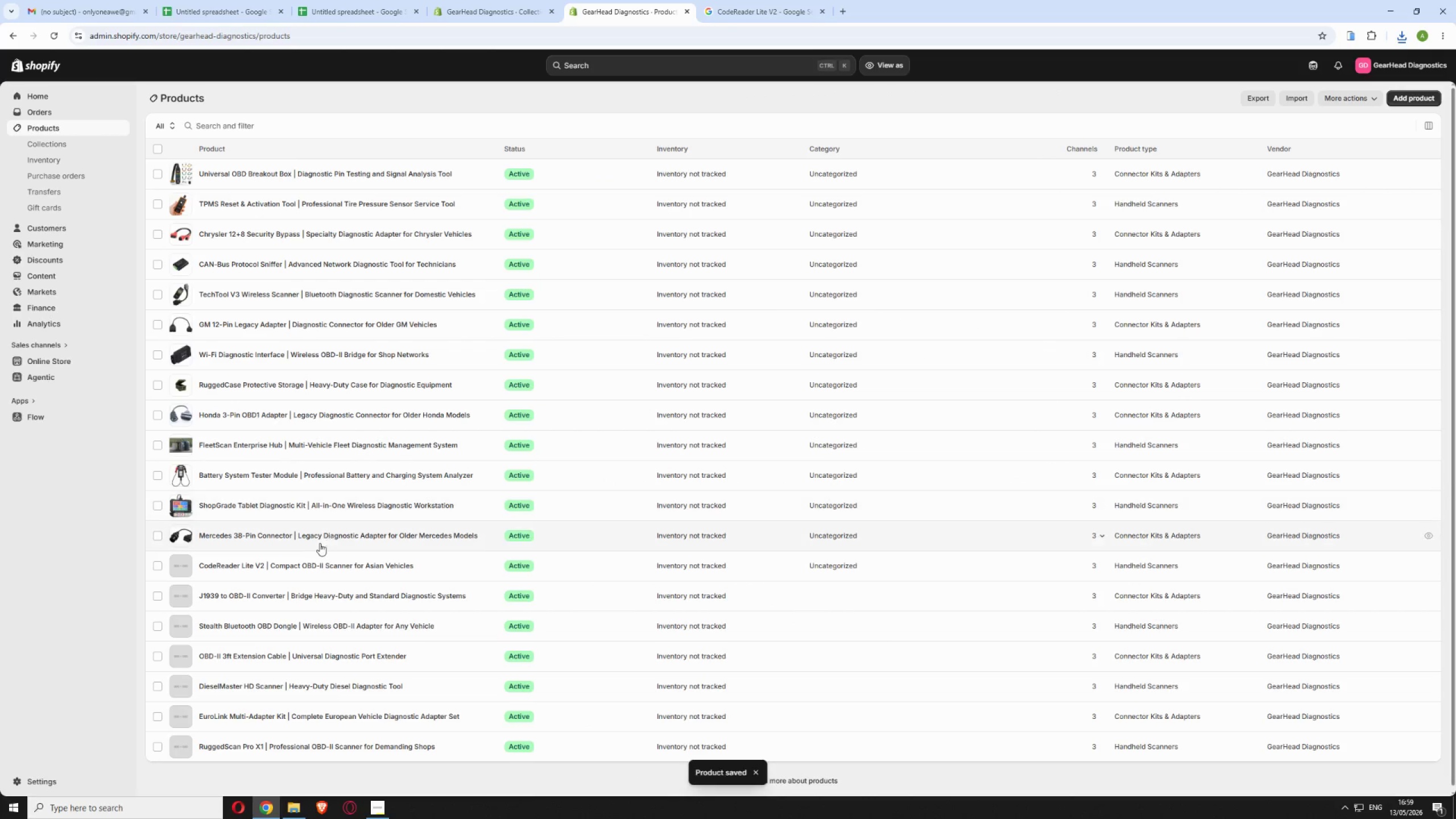 
left_click([485, 597])
 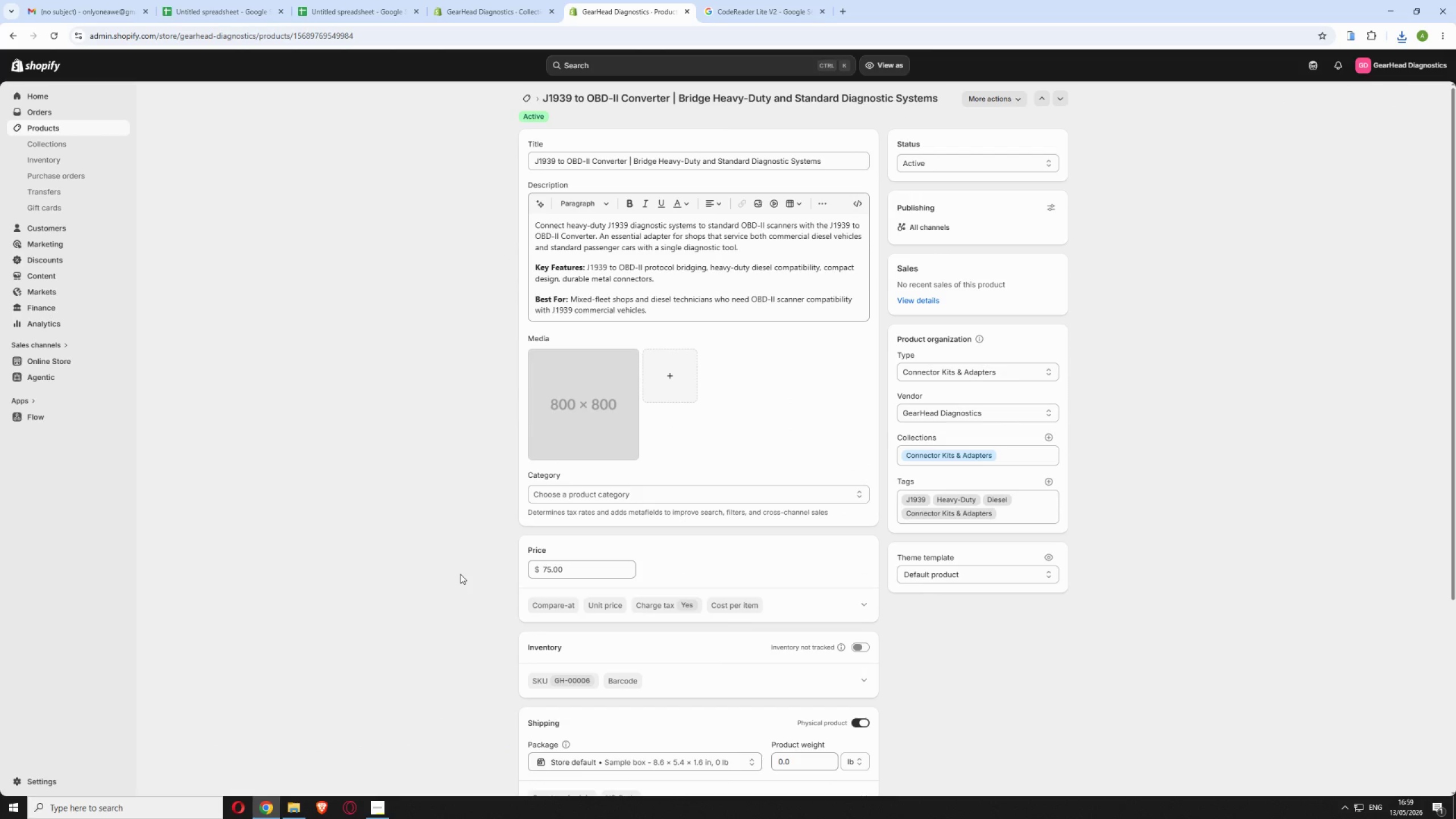 
wait(6.45)
 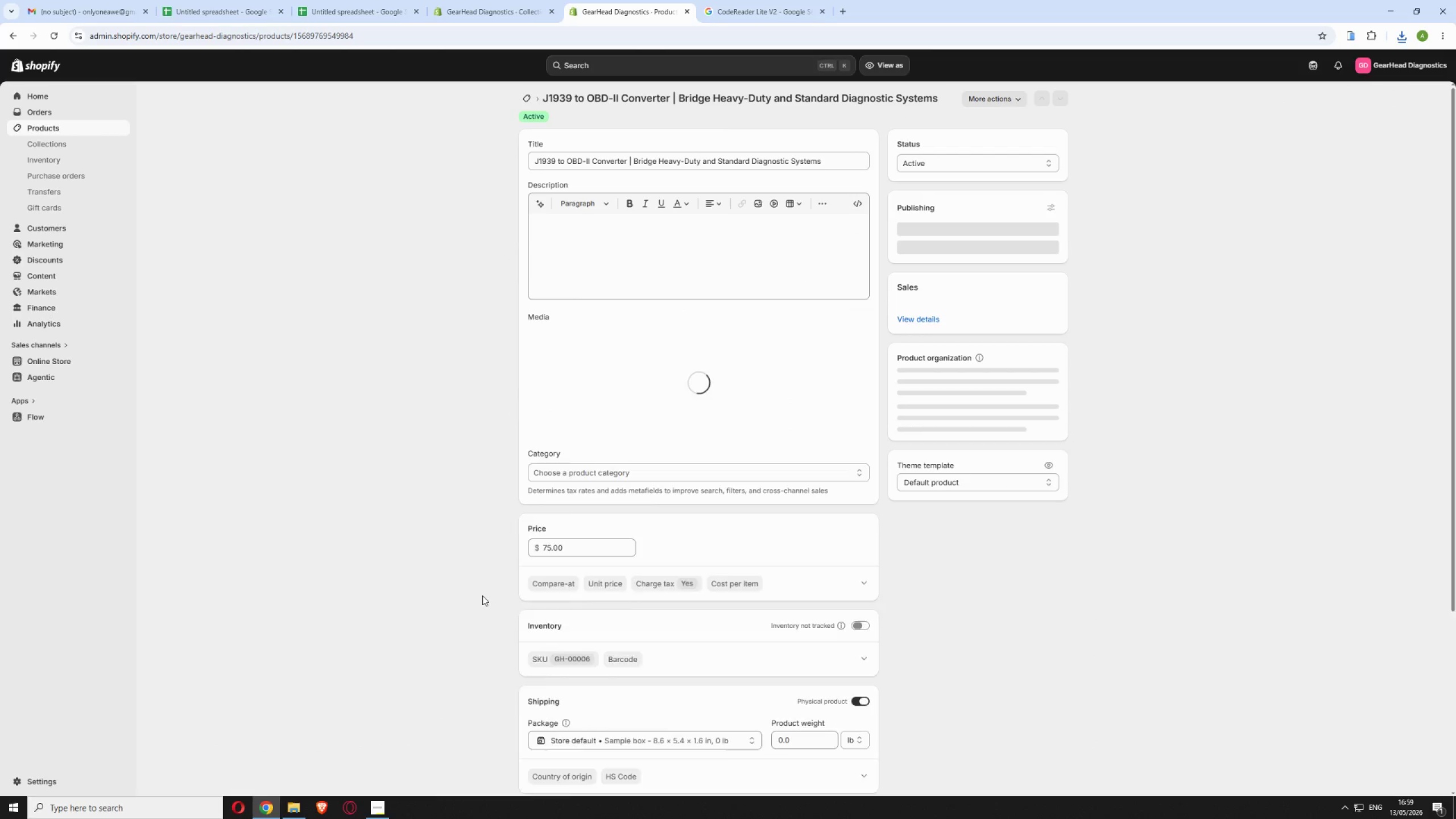 
left_click_drag(start_coordinate=[671, 96], to_coordinate=[545, 99])
 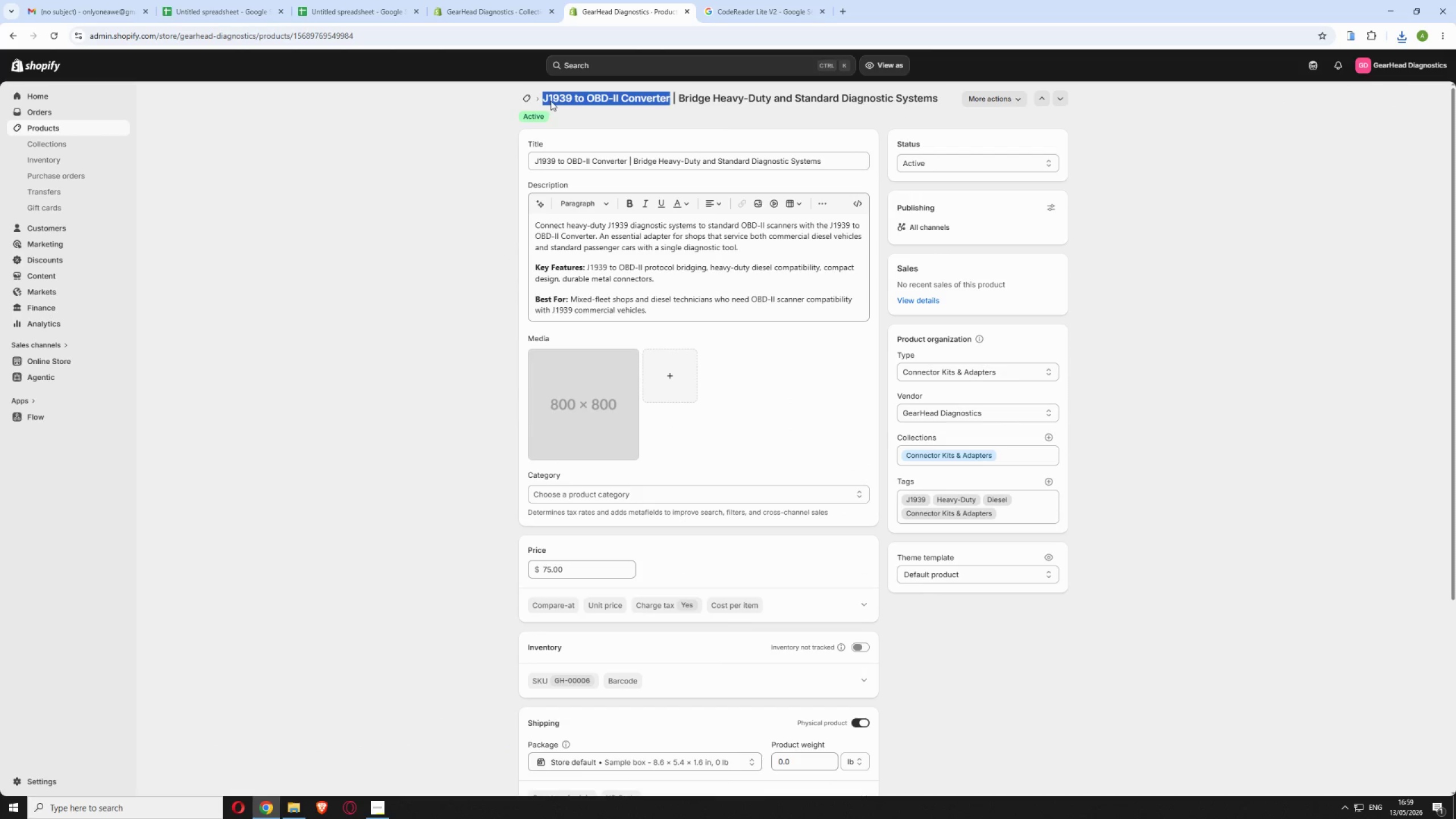 
right_click([551, 101])
 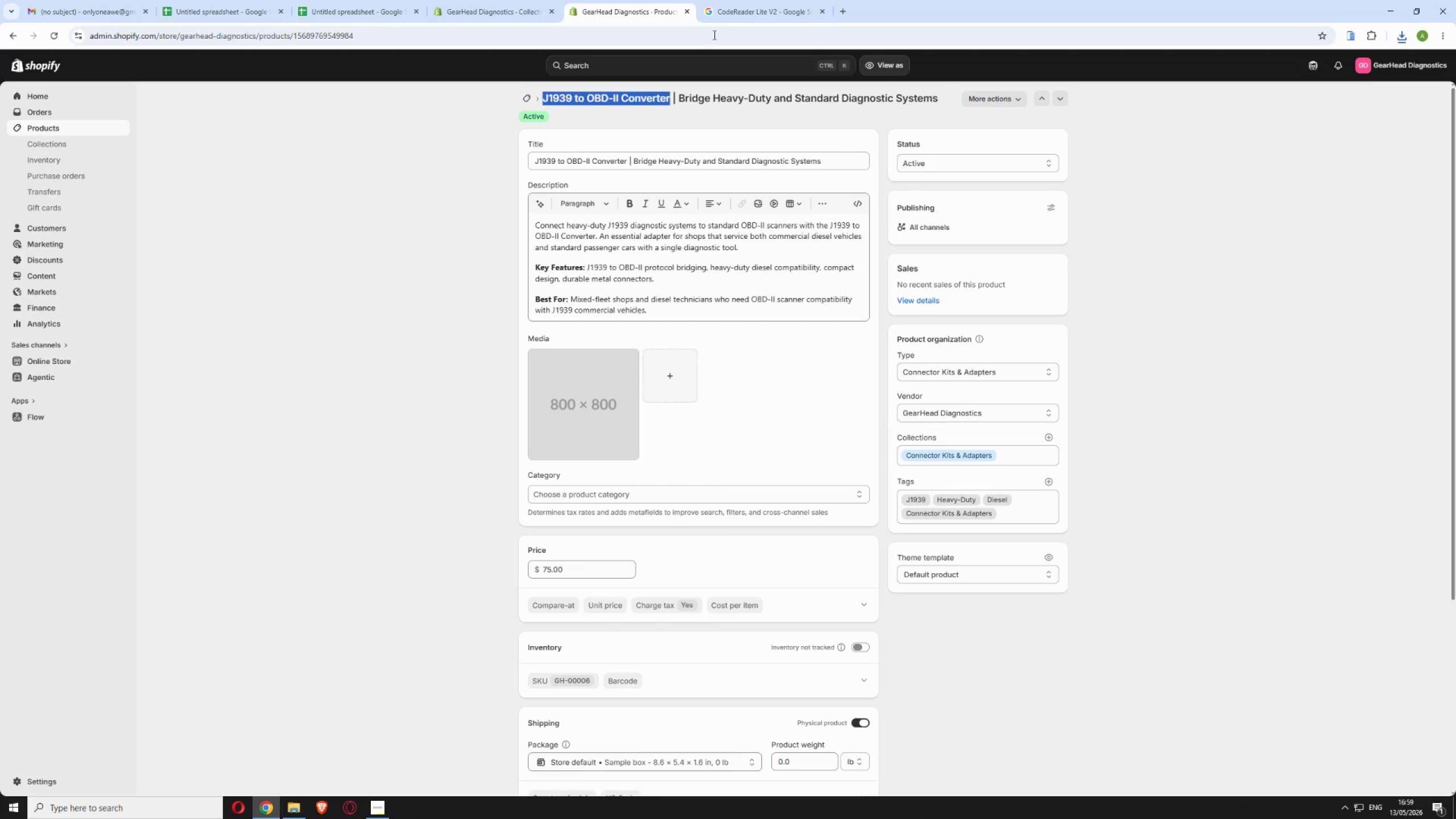 
left_click([733, 8])
 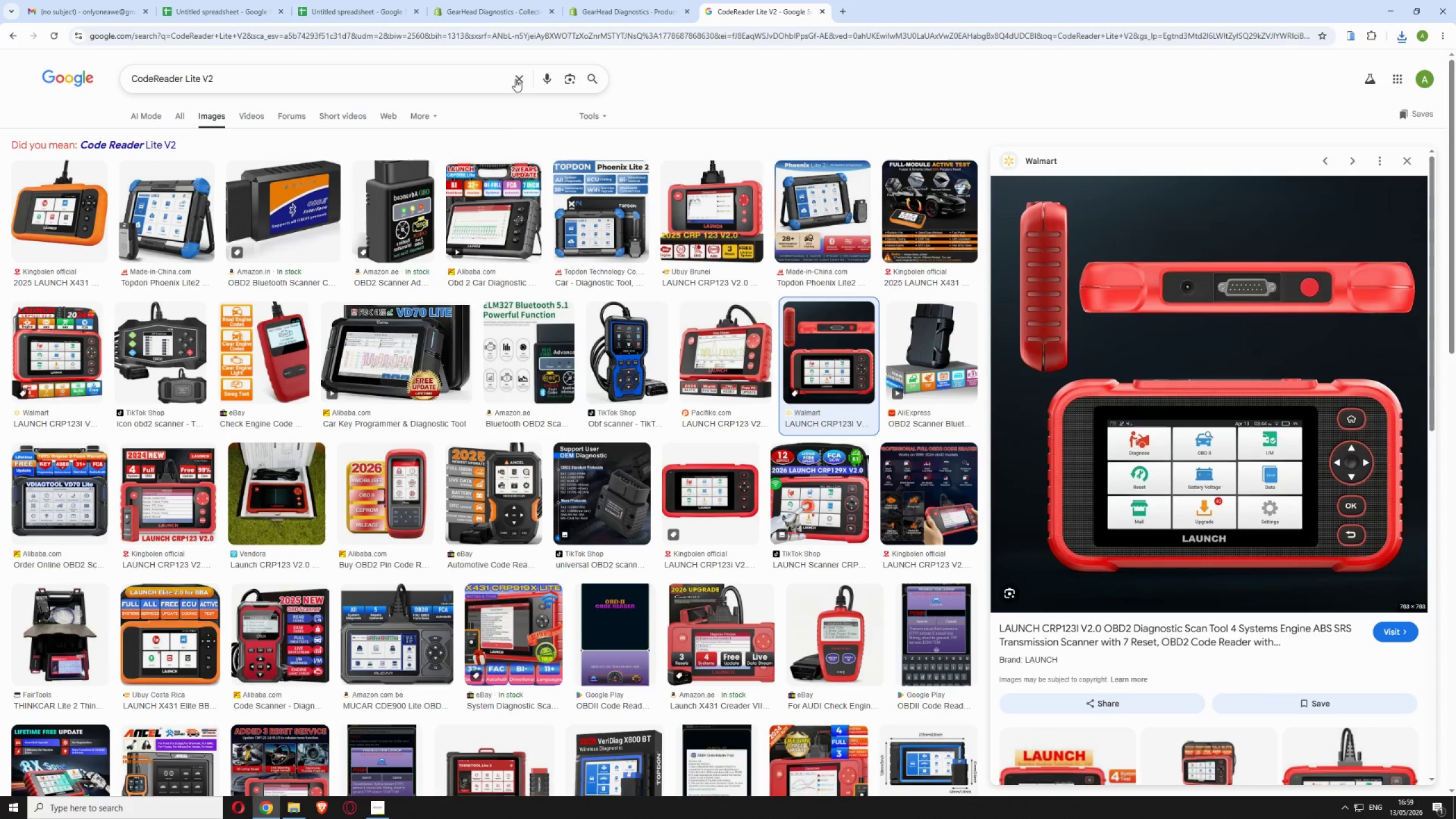 
key(Control+V)
 